 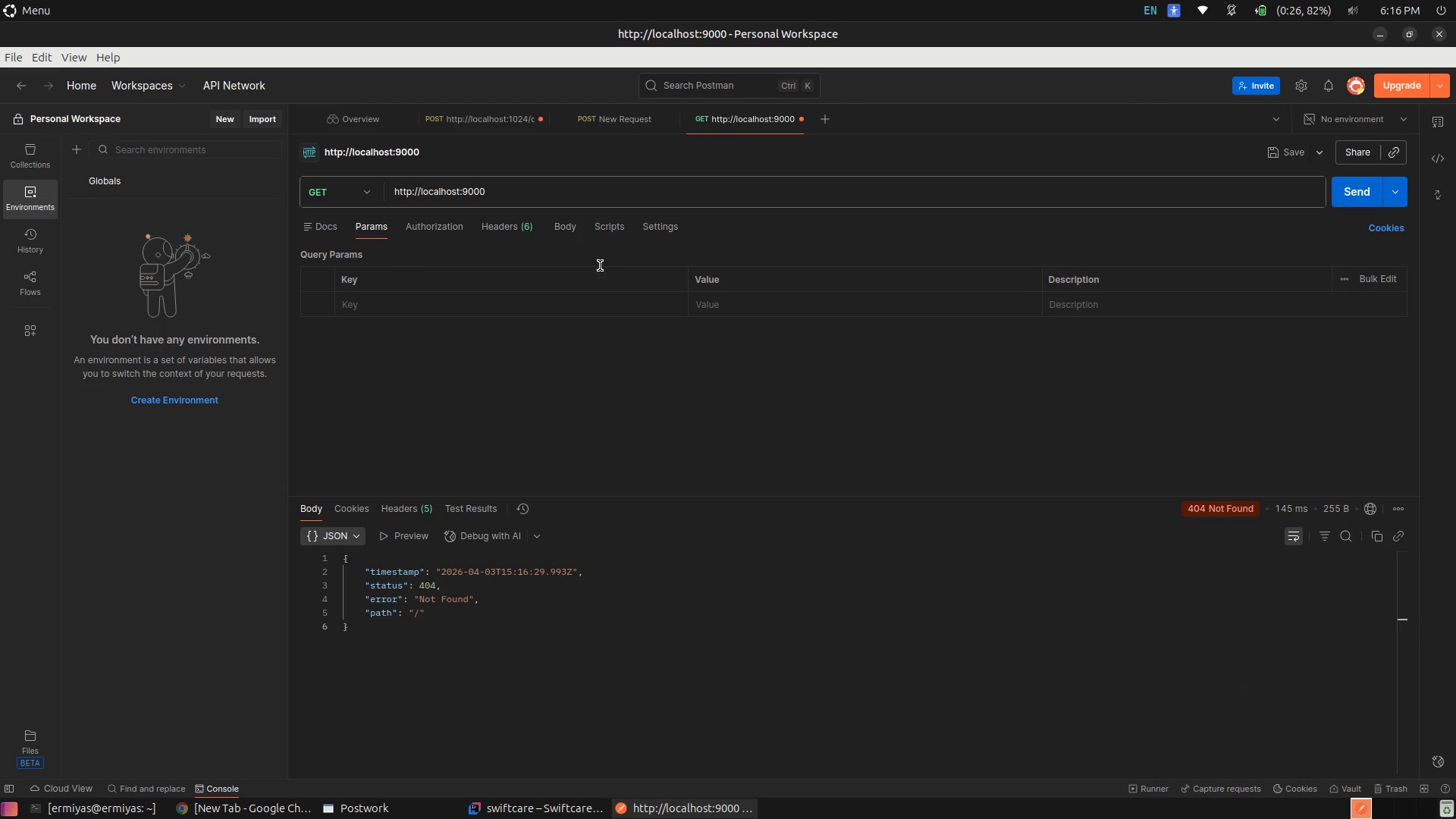 
left_click([549, 197])
 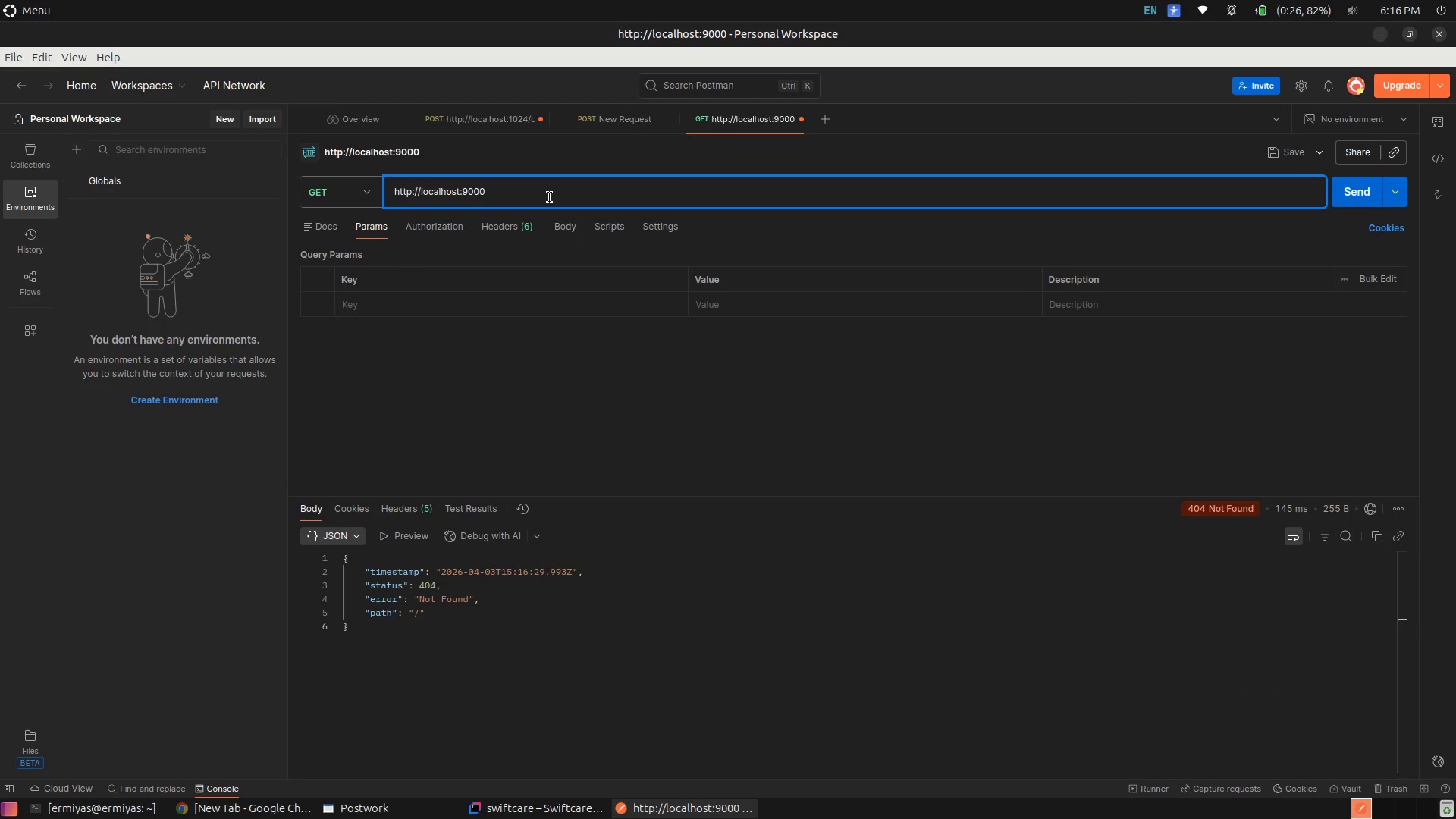 
key(Slash)
 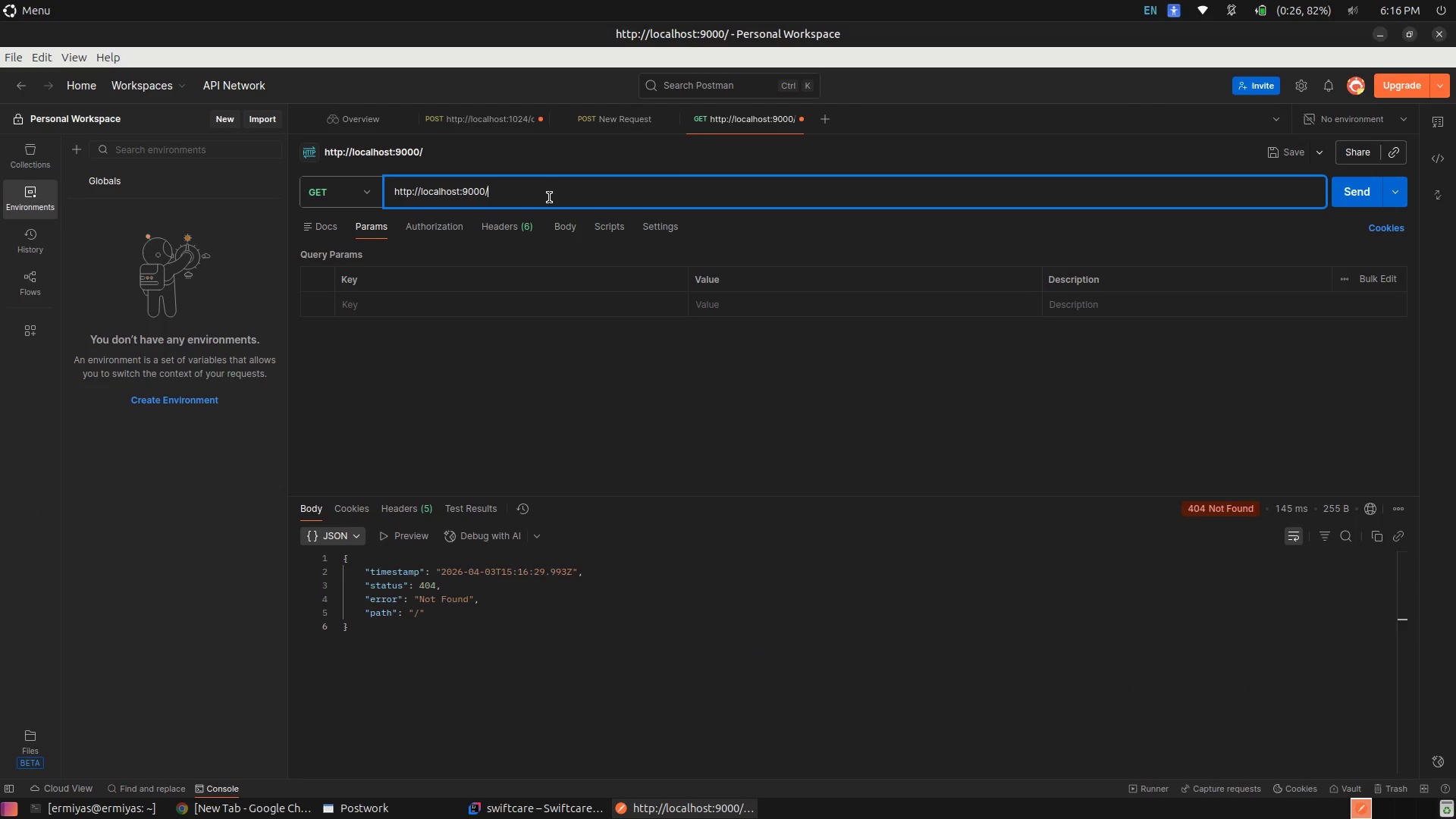 
key(Enter)
 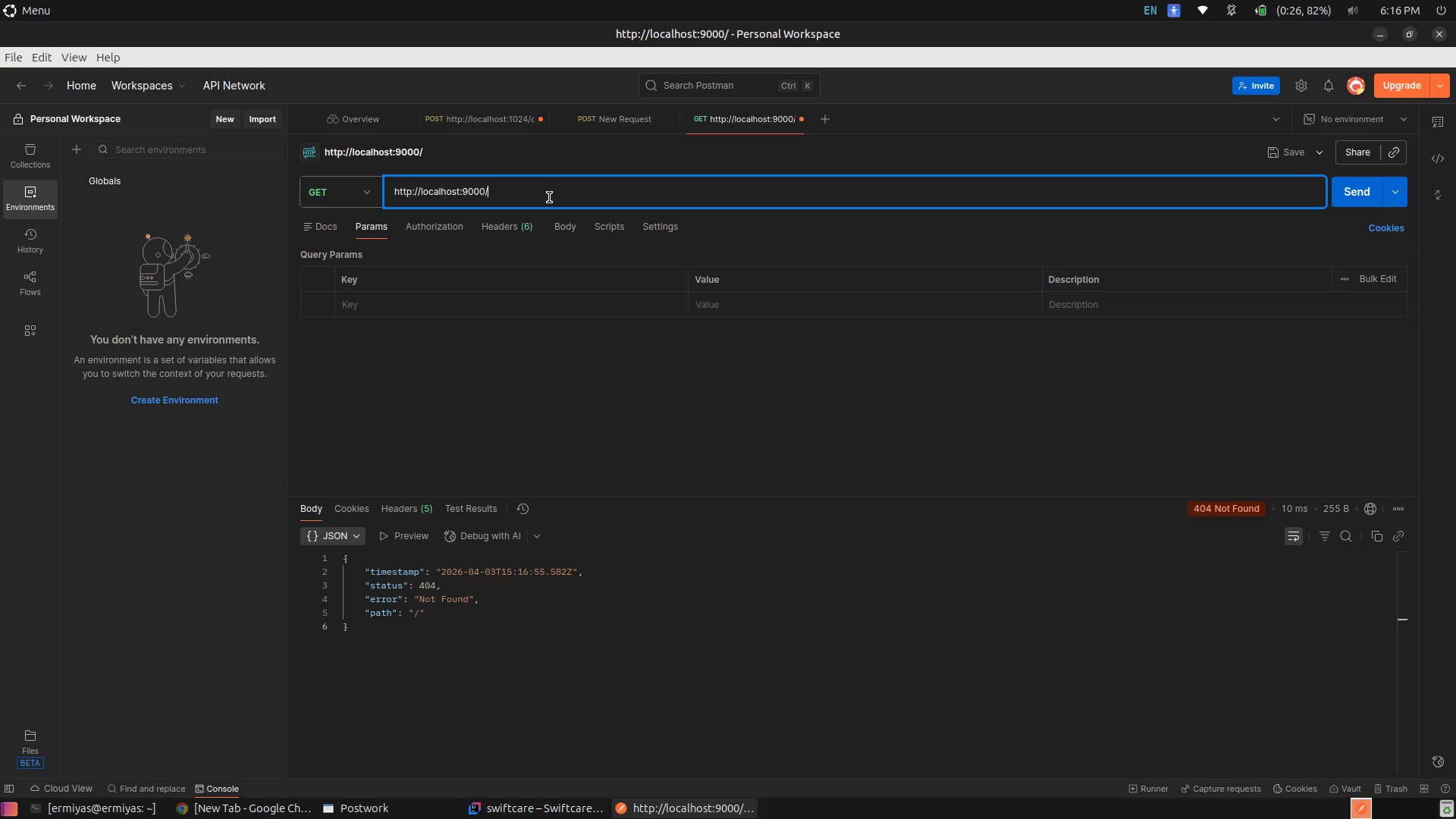 
key(Alt+AltLeft)
 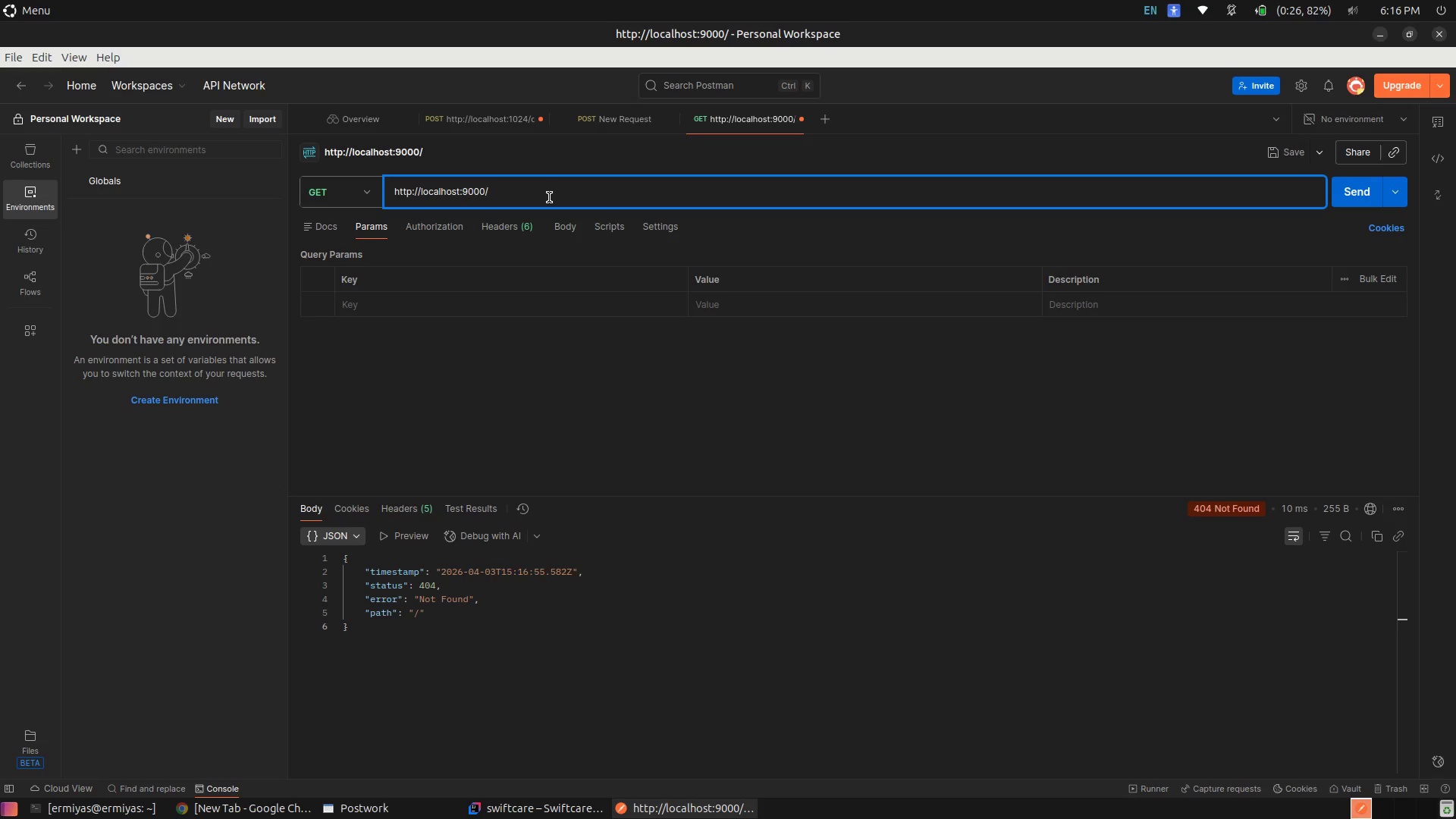 
key(Alt+Tab)
 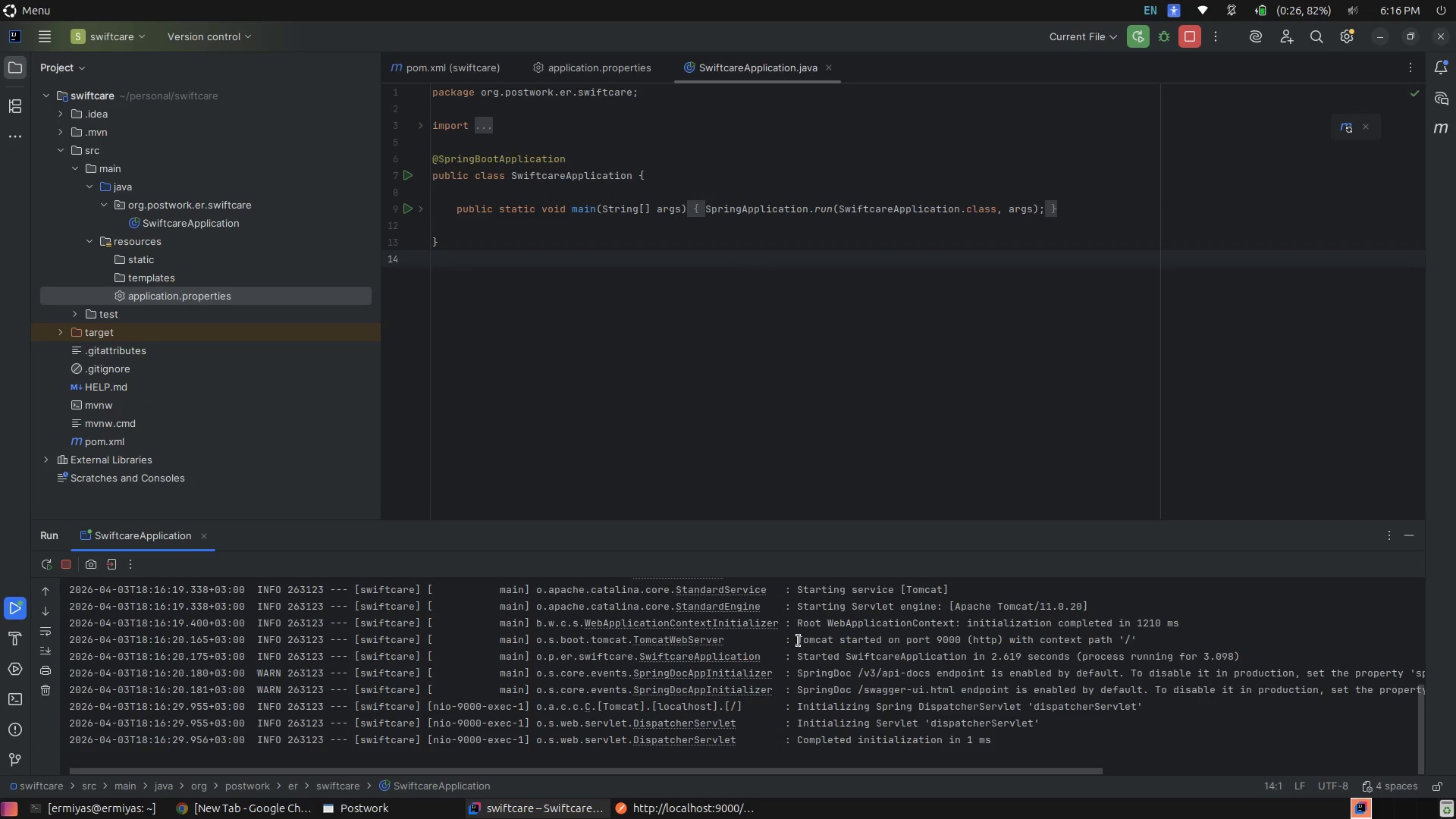 
left_click([870, 645])
 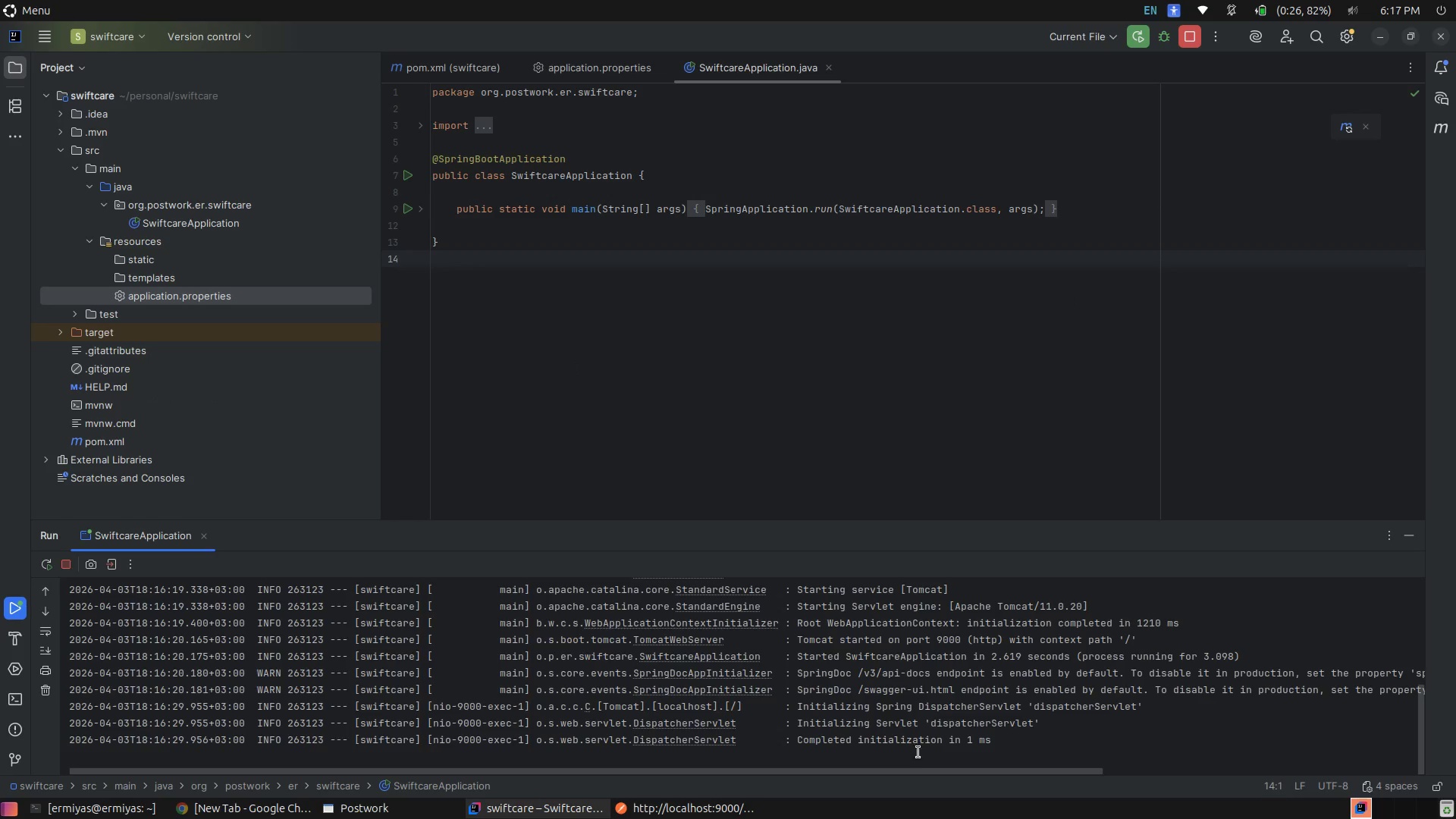 
scroll: coordinate [942, 727], scroll_direction: up, amount: 2.0
 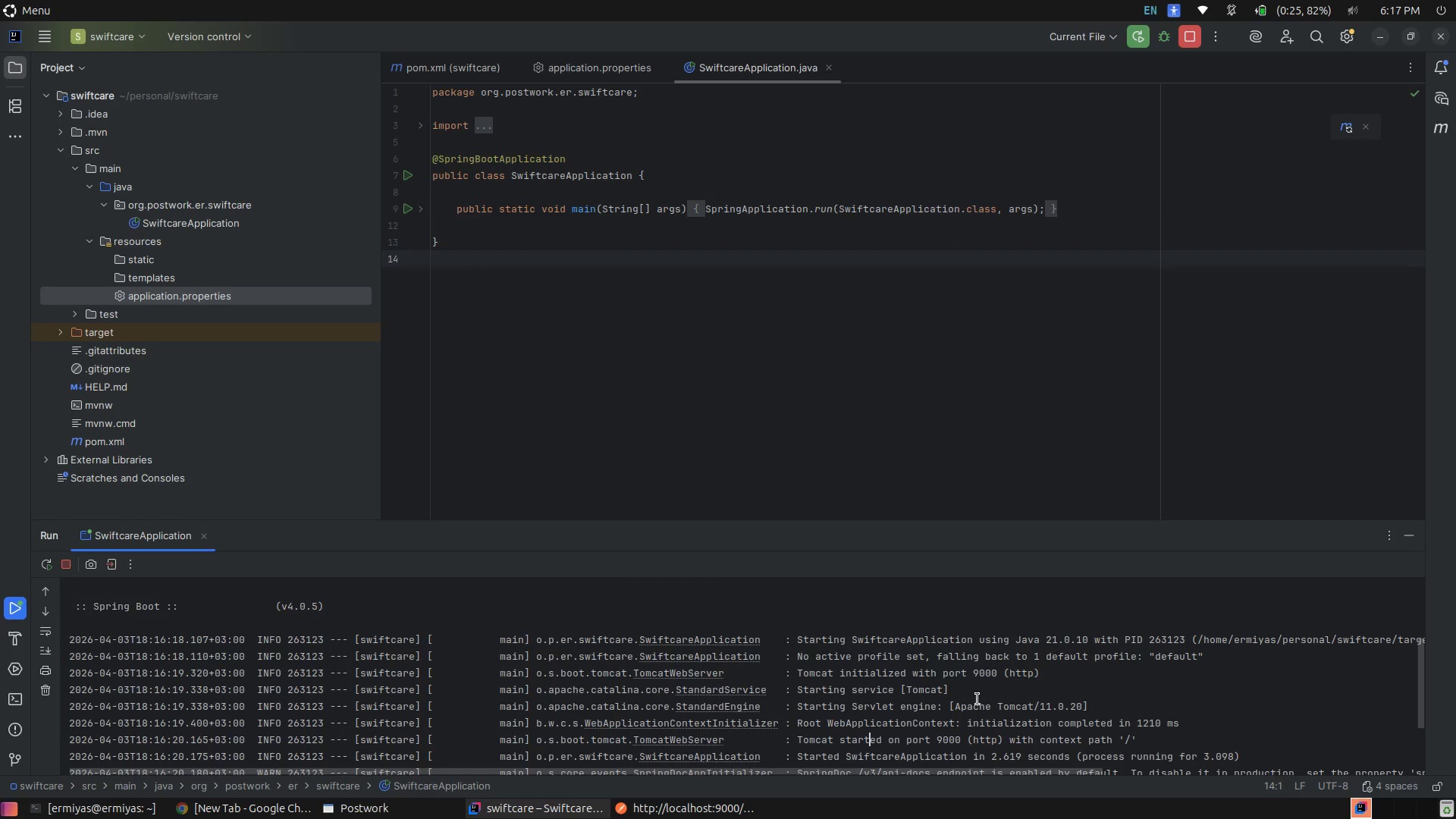 
scroll: coordinate [1155, 695], scroll_direction: down, amount: 8.0
 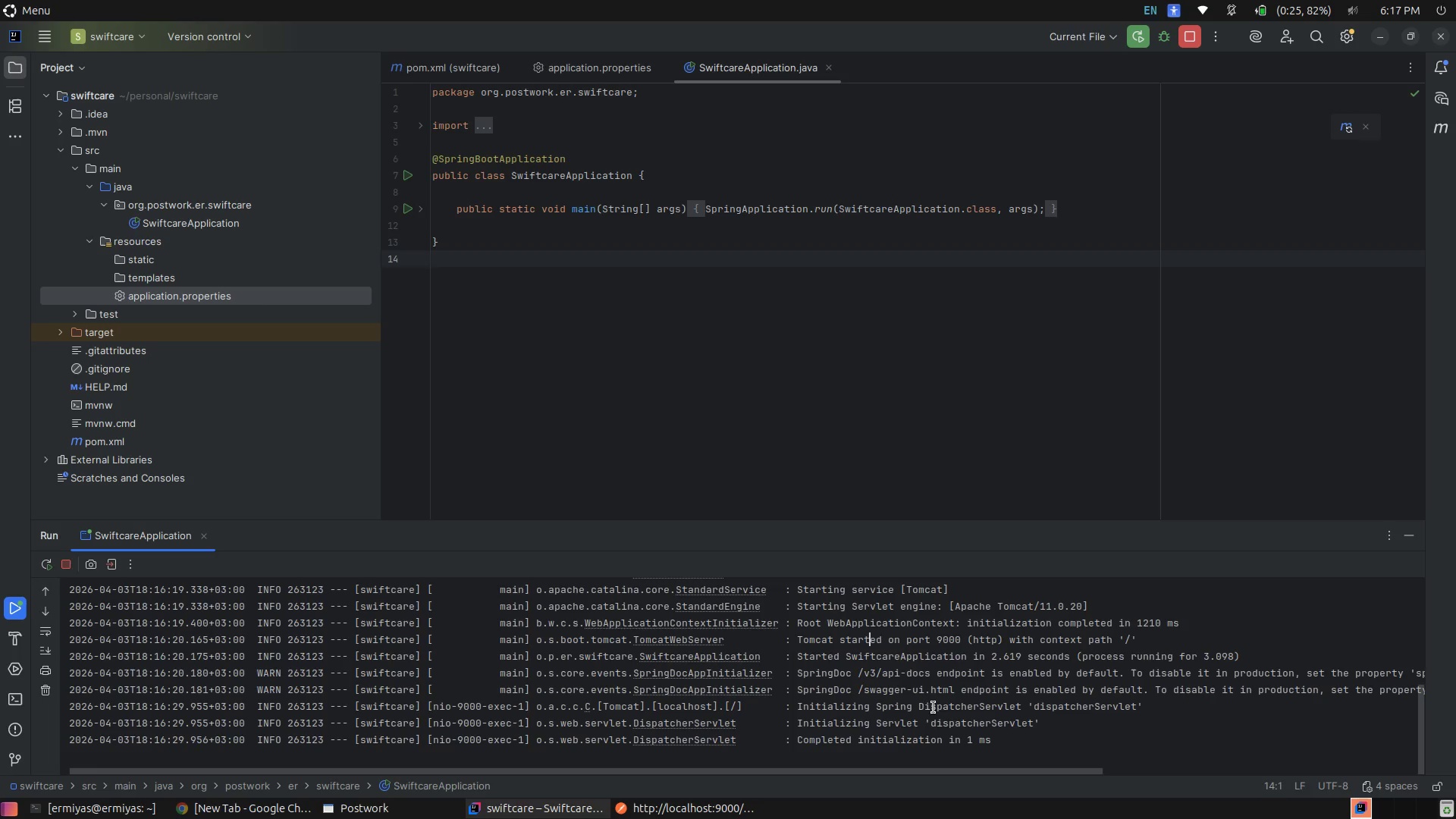 
scroll: coordinate [950, 678], scroll_direction: up, amount: 8.0
 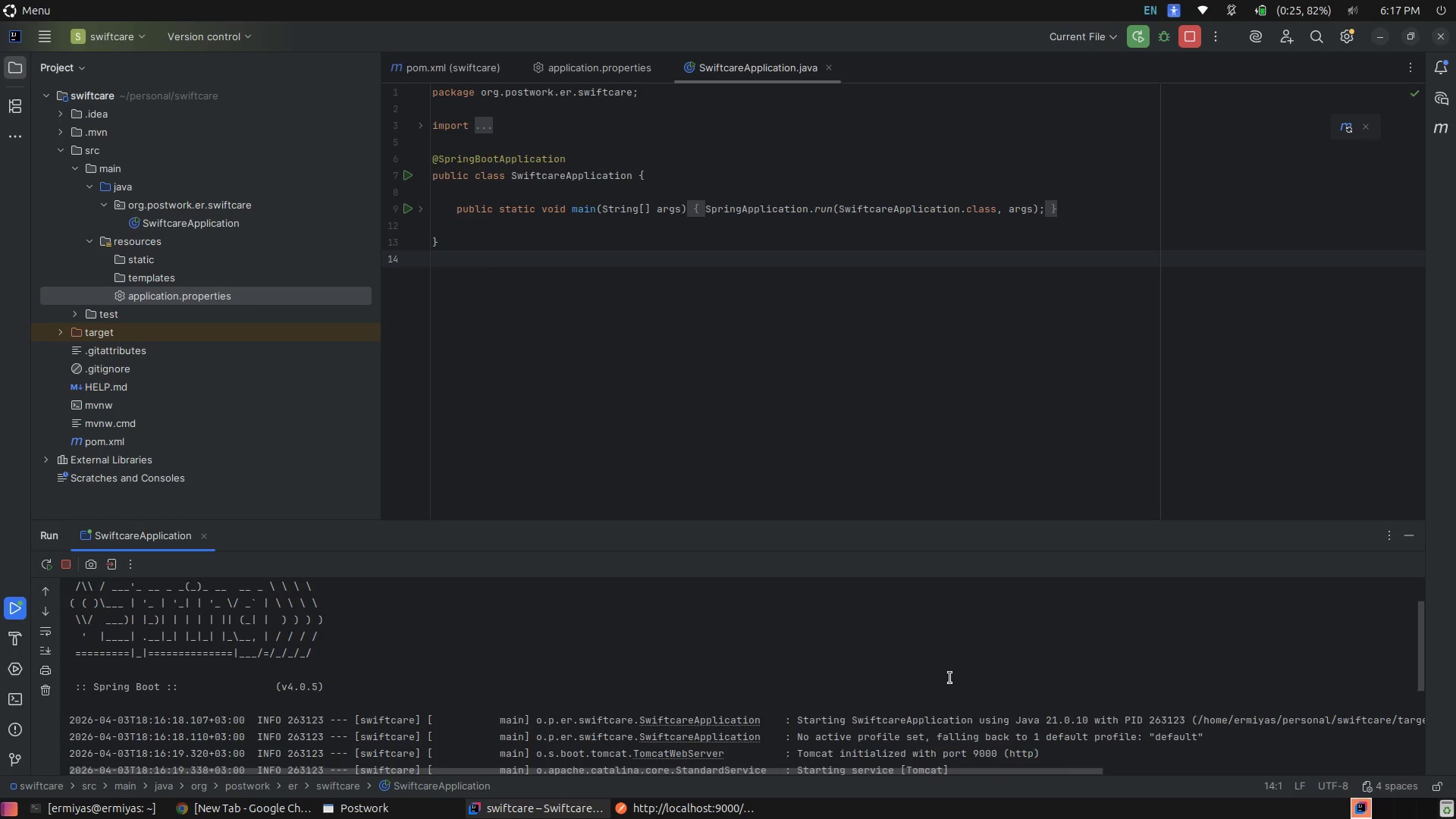 
scroll: coordinate [1116, 698], scroll_direction: down, amount: 8.0
 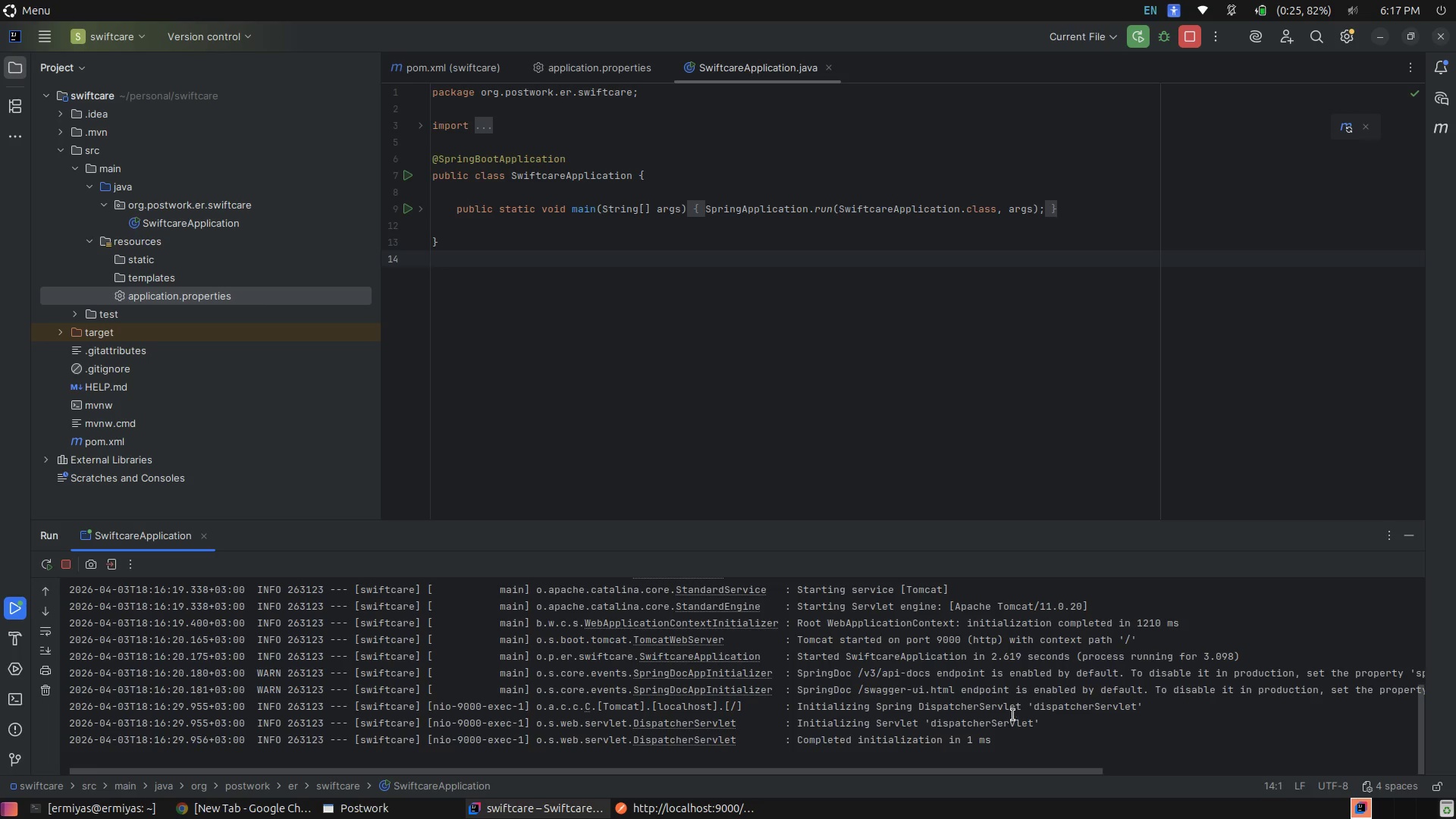 
left_click([1012, 715])
 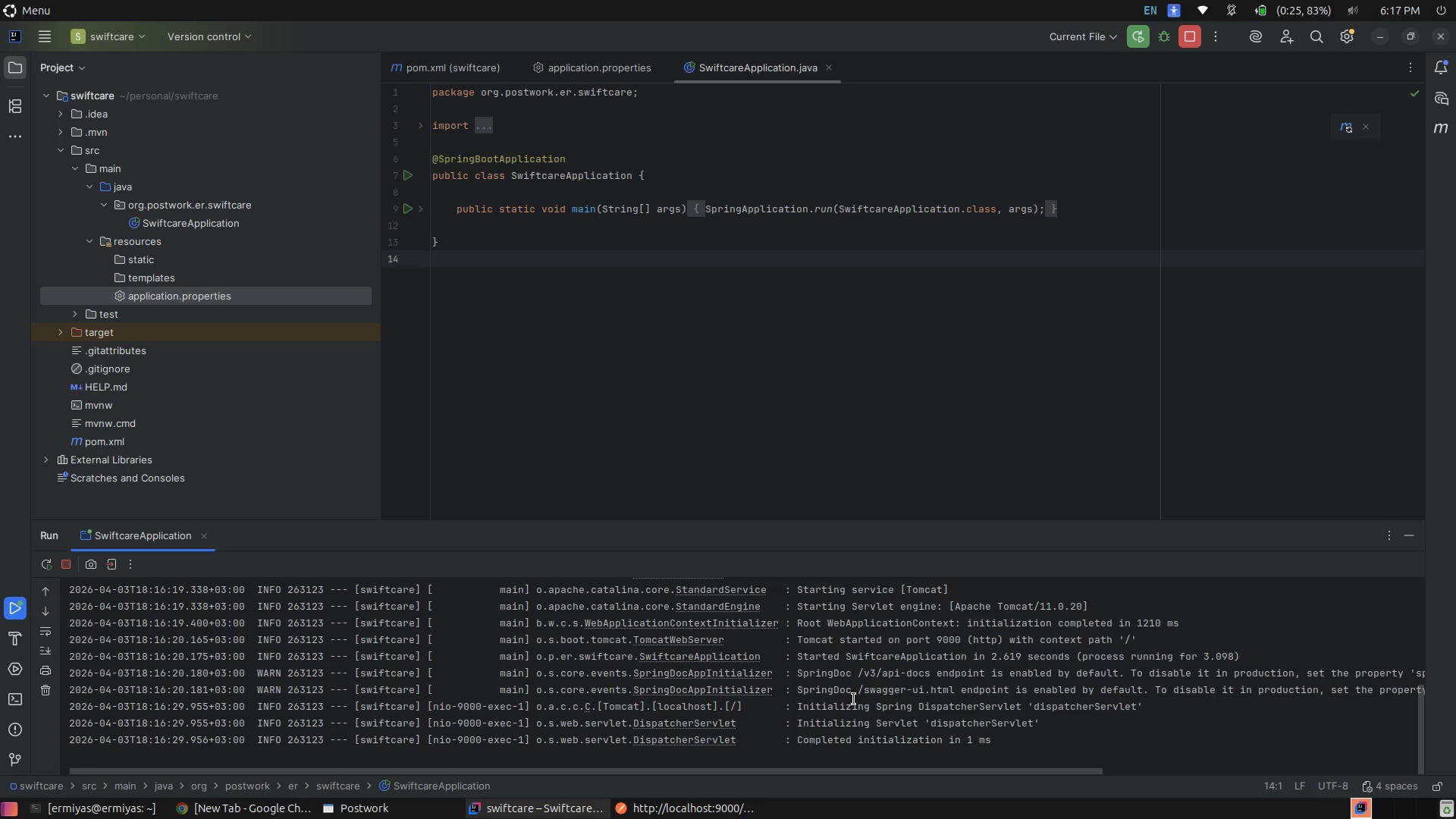 
wait(6.86)
 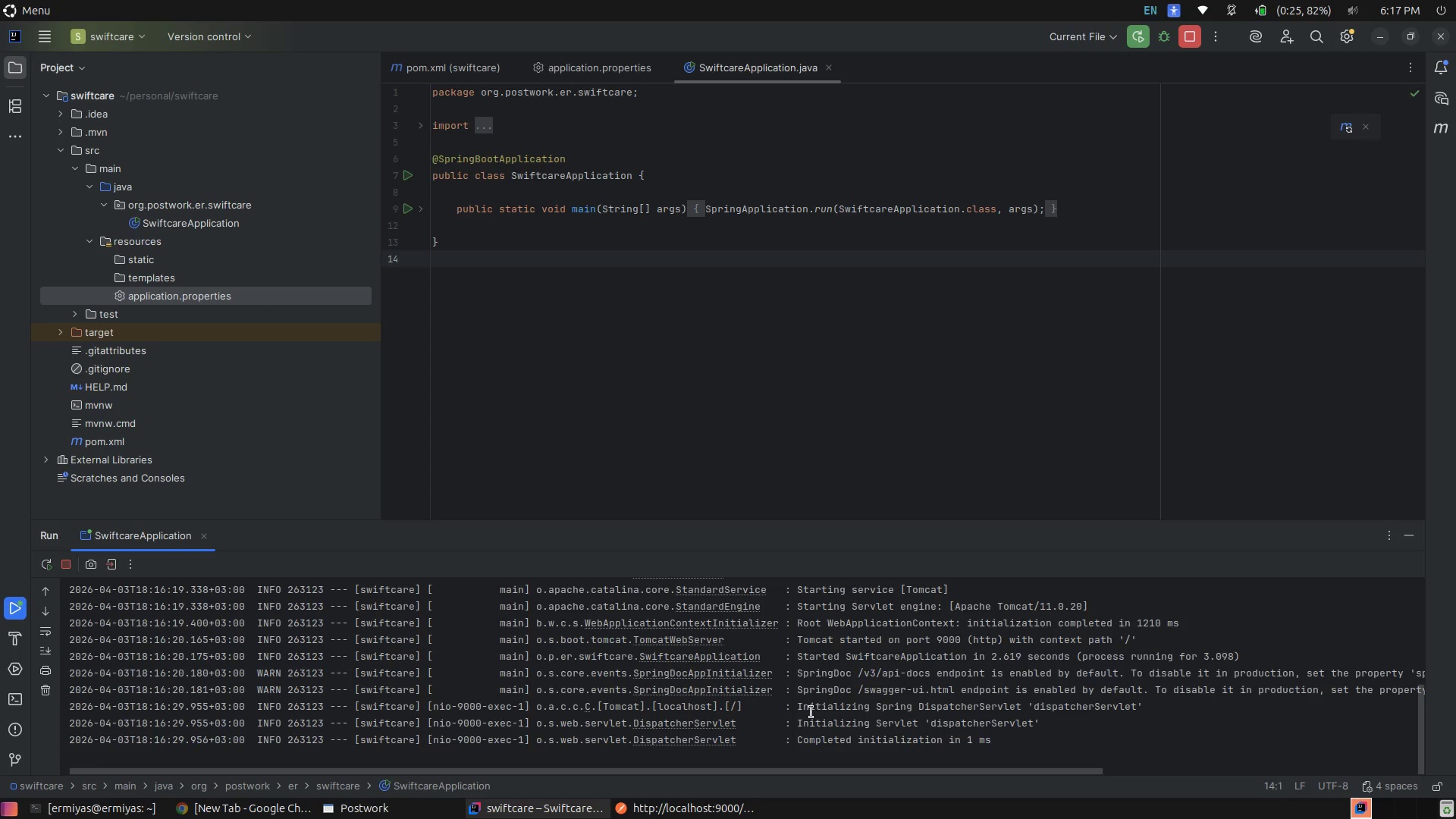 
left_click([670, 818])
 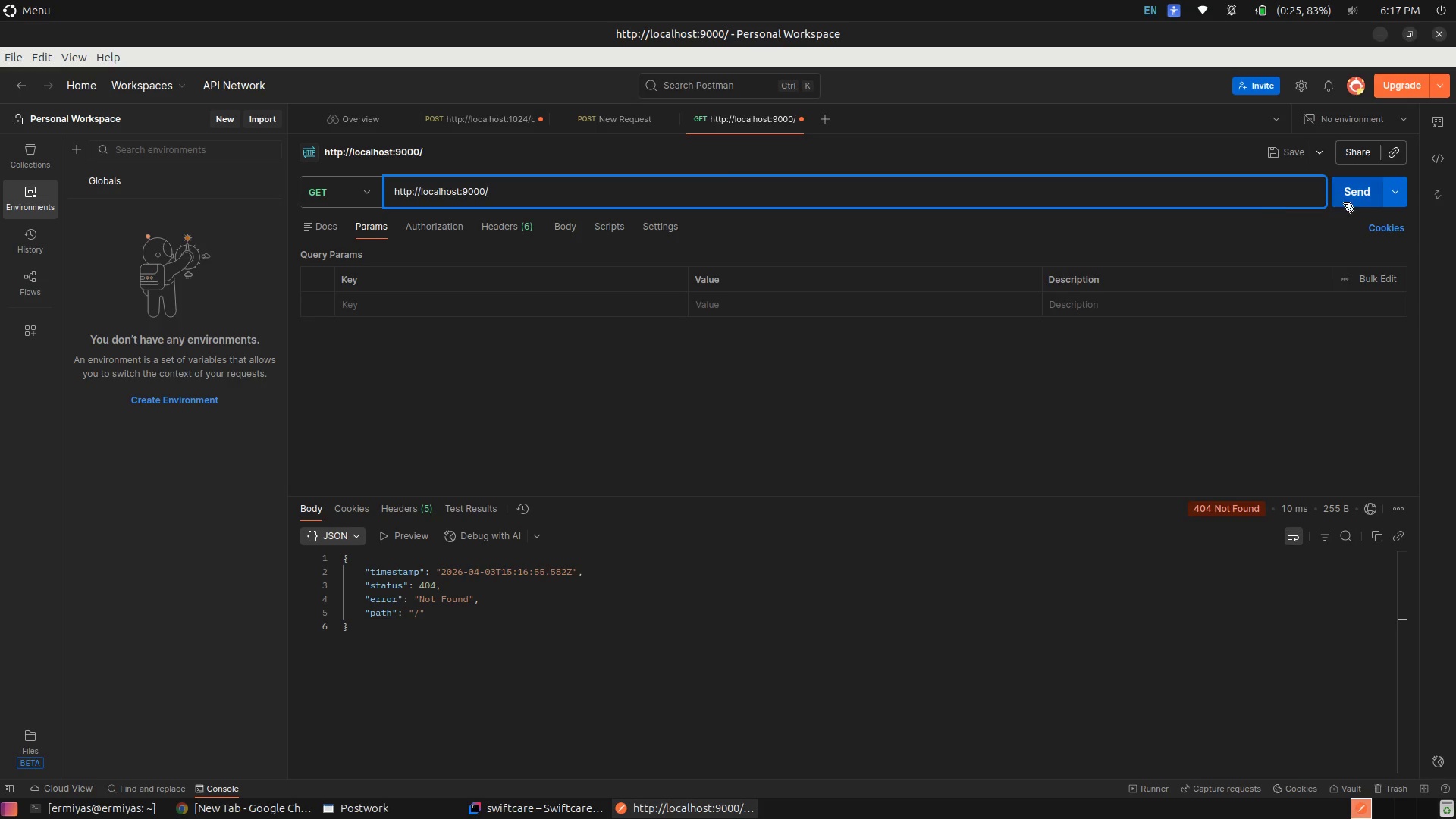 
left_click([1351, 200])
 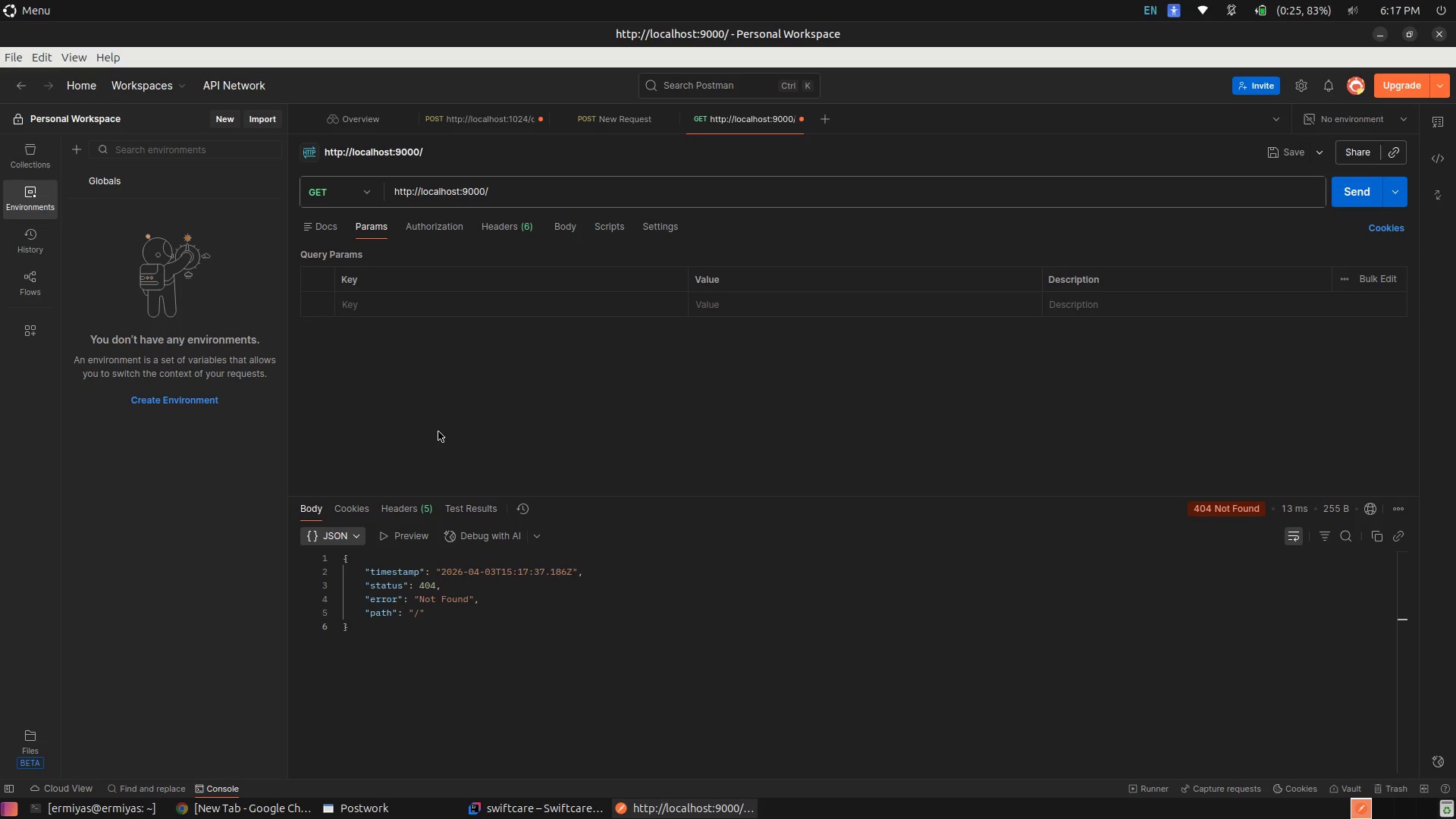 
left_click([444, 194])
 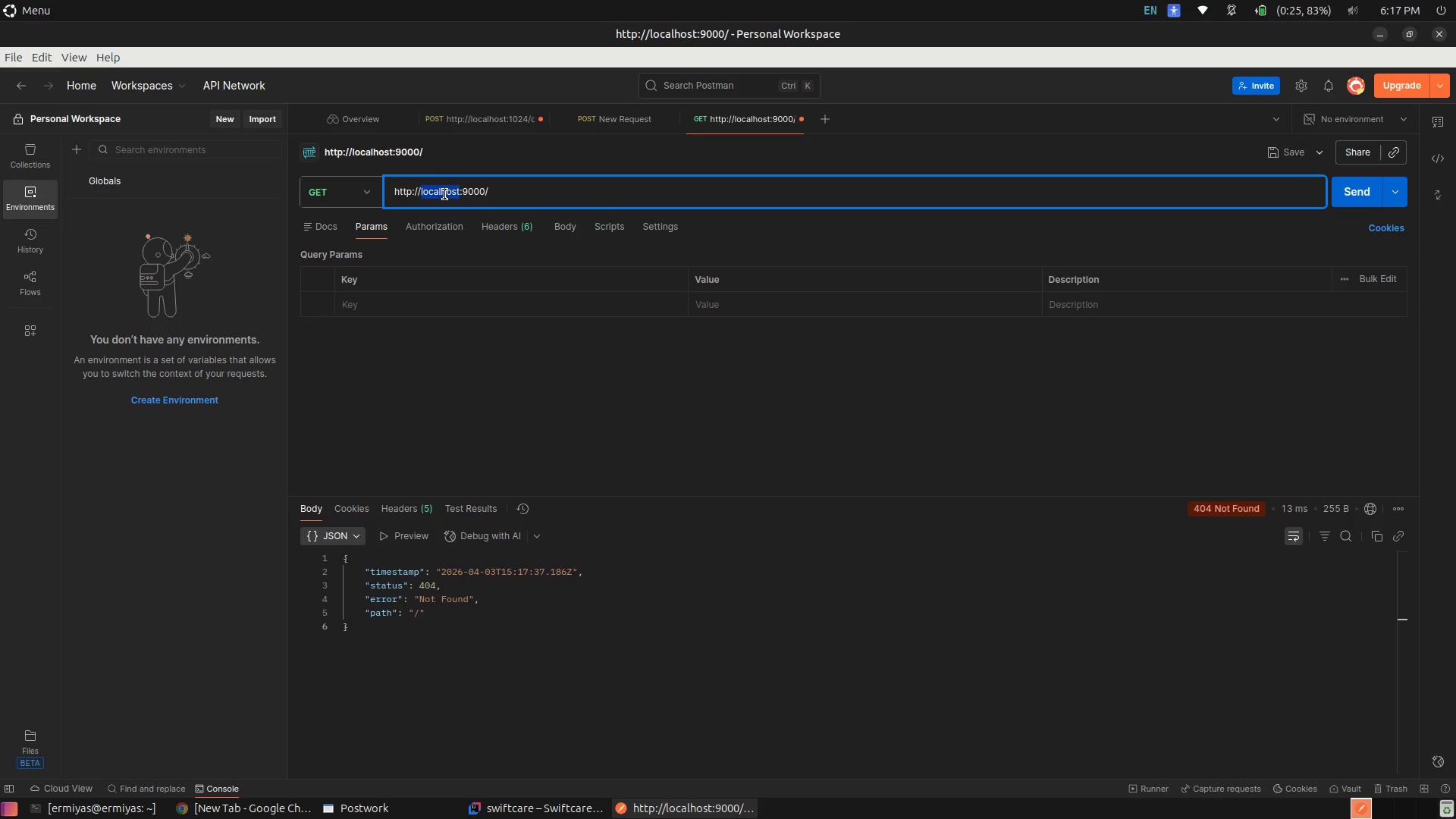 
double_click([444, 194])
 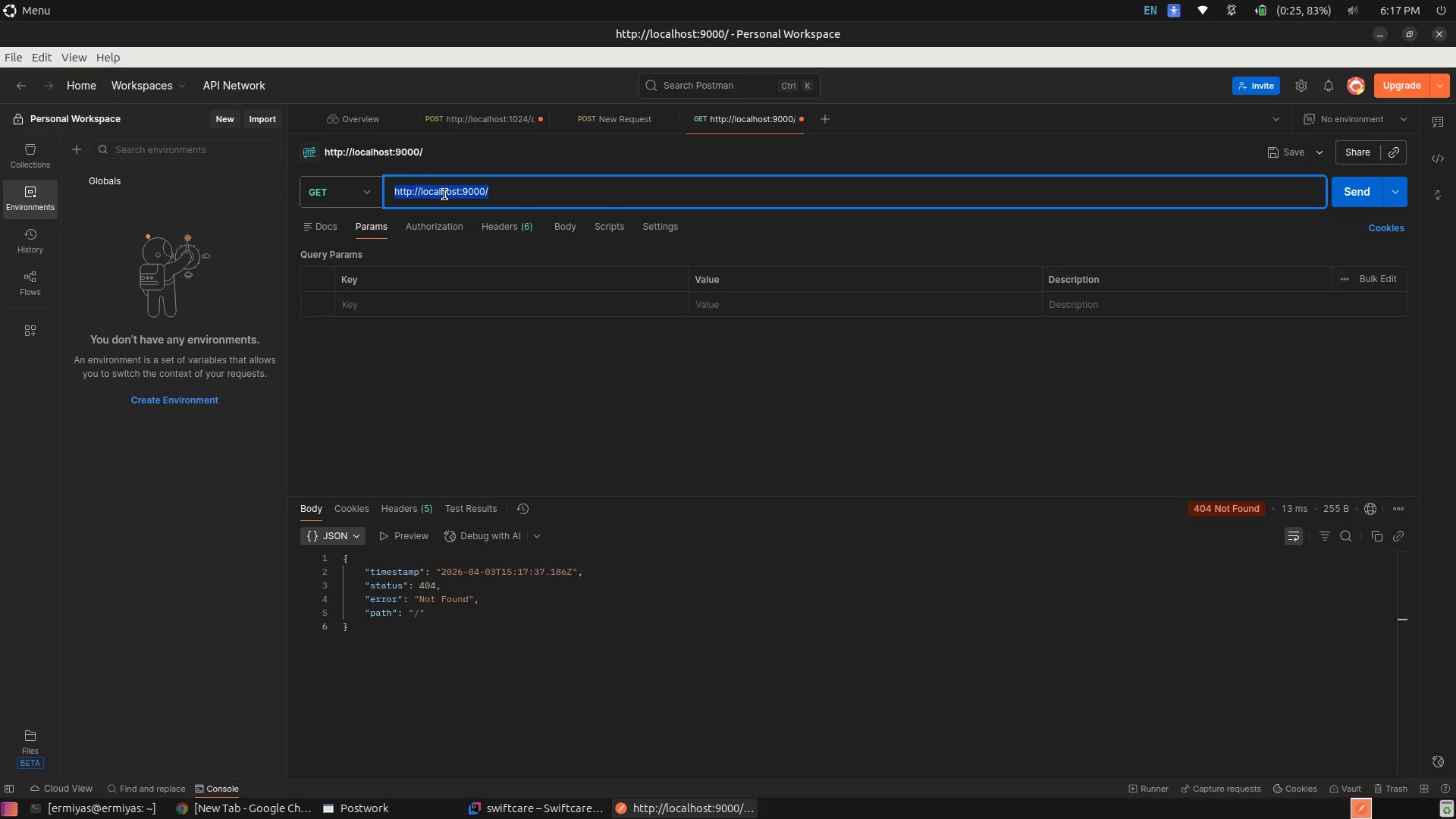 
key(Control+C)
 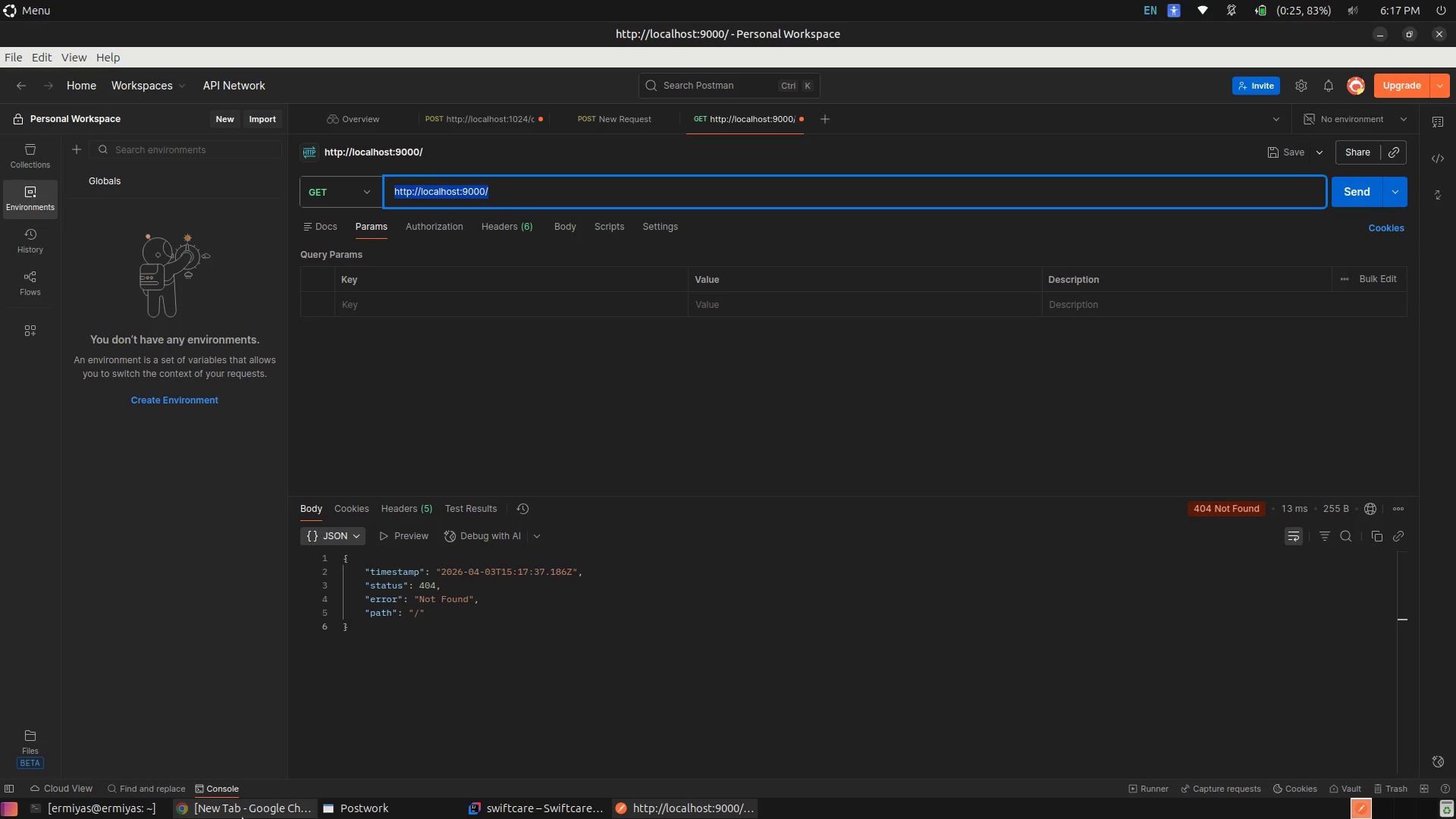 
left_click([259, 818])
 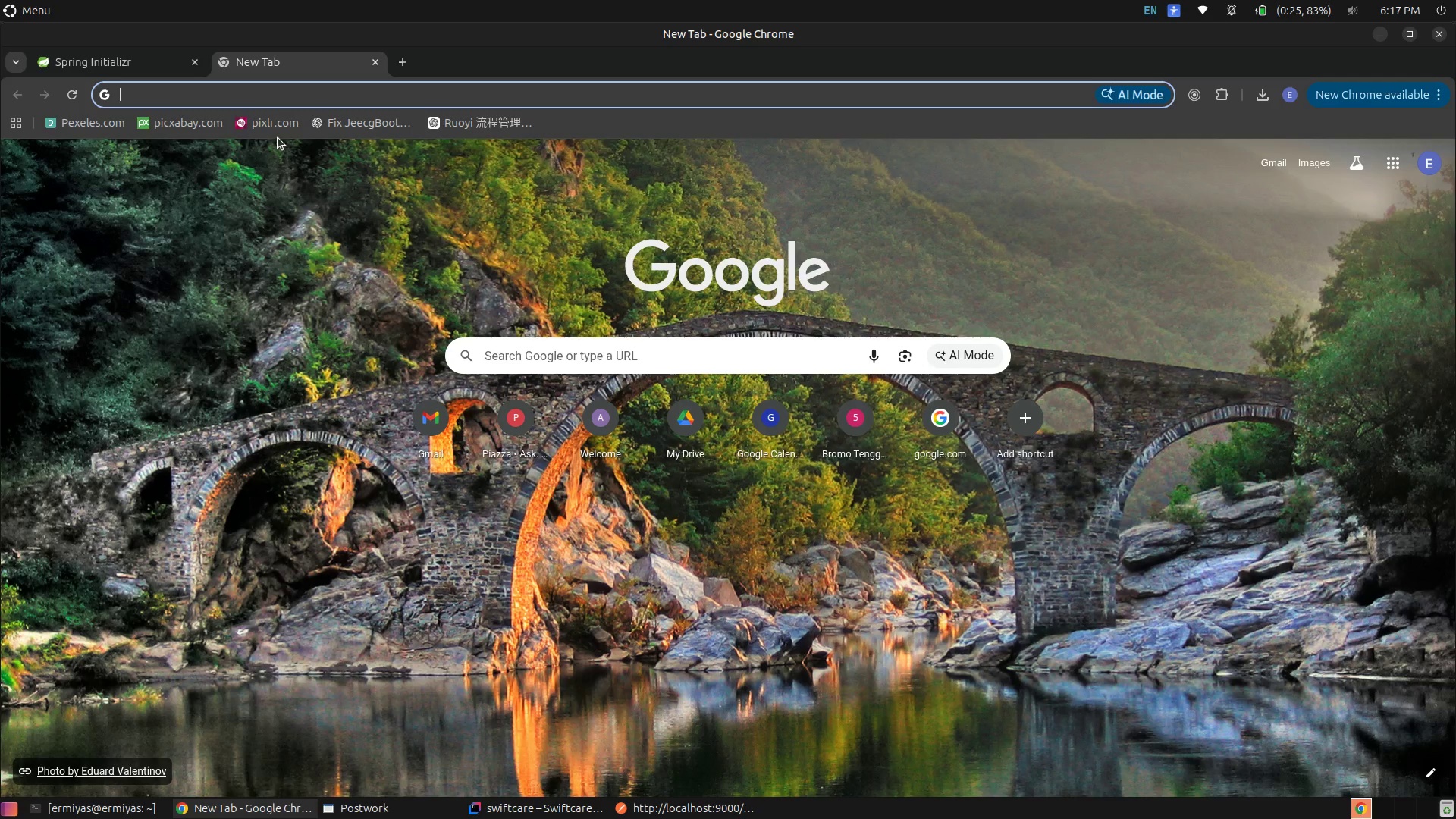 
key(Control+V)
 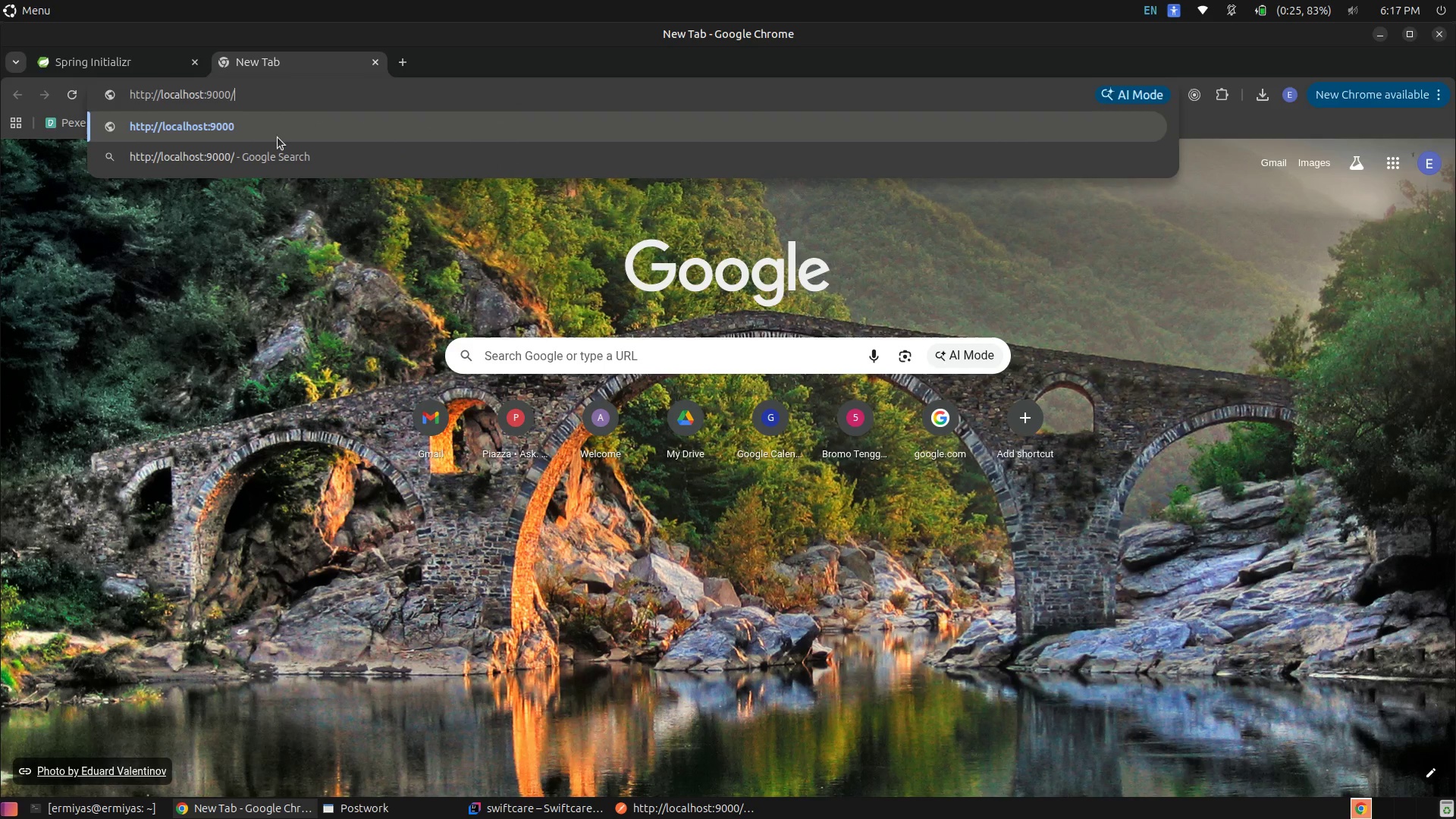 
key(Enter)
 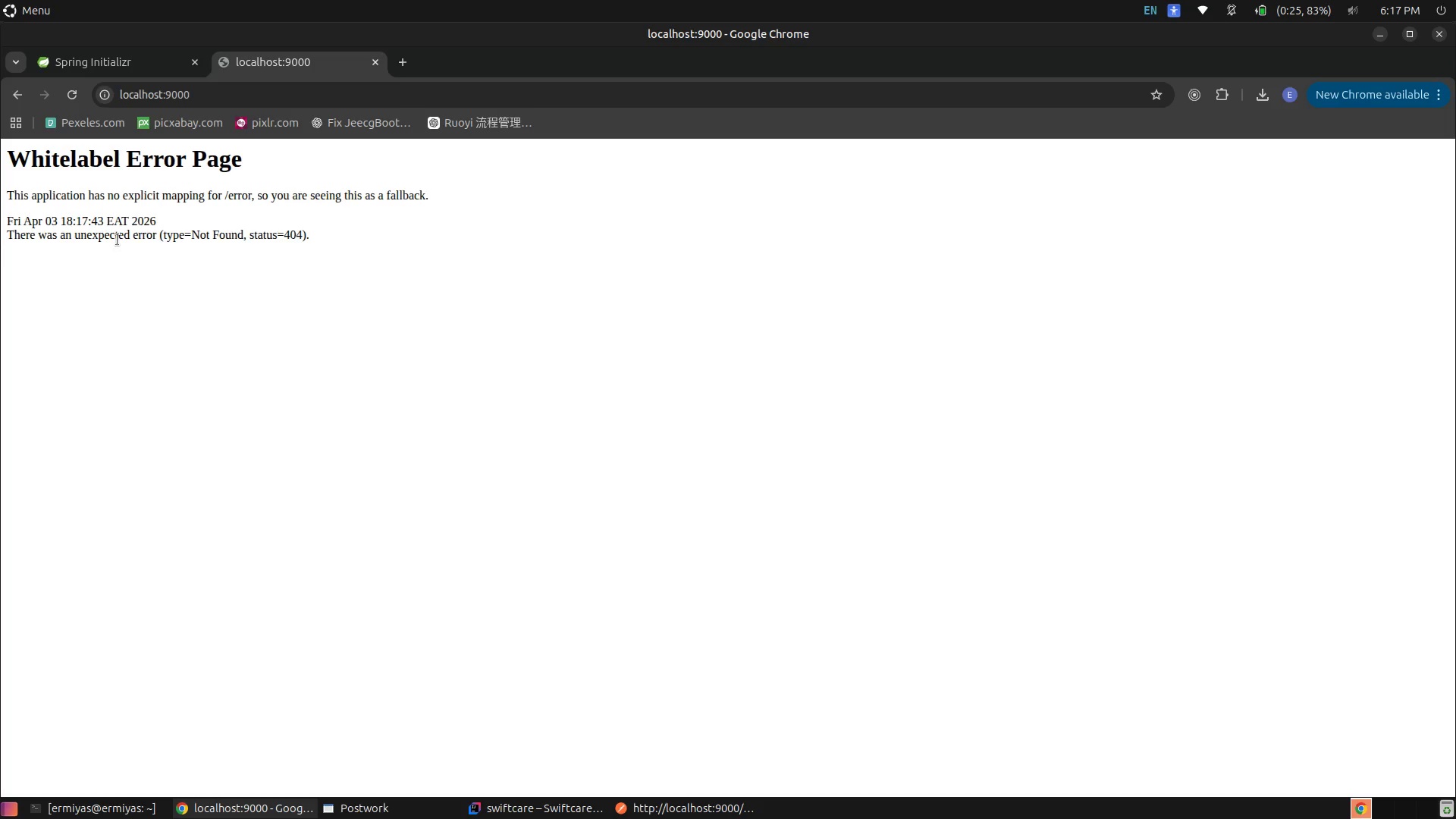 
left_click([226, 94])
 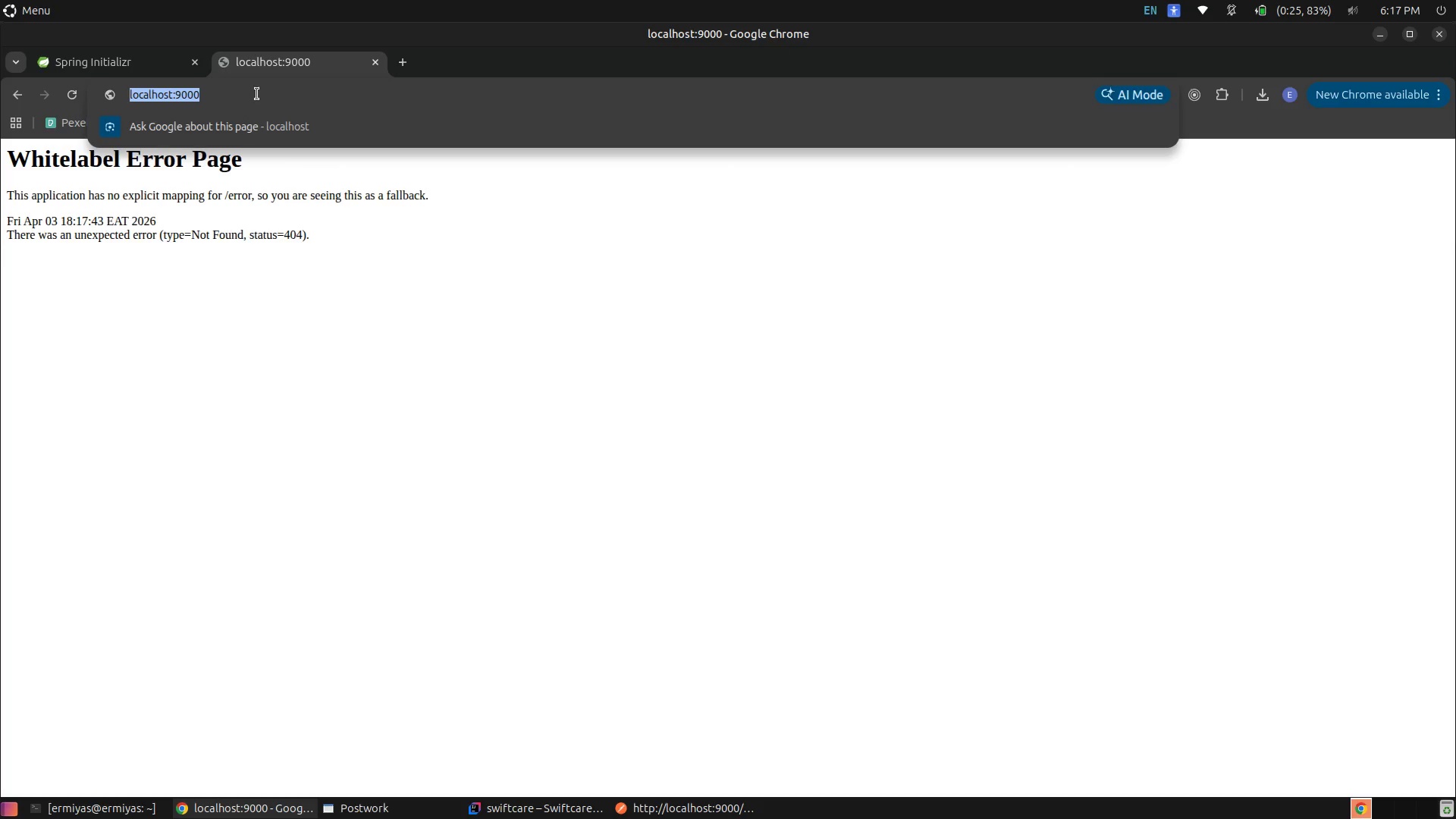 
left_click([257, 94])
 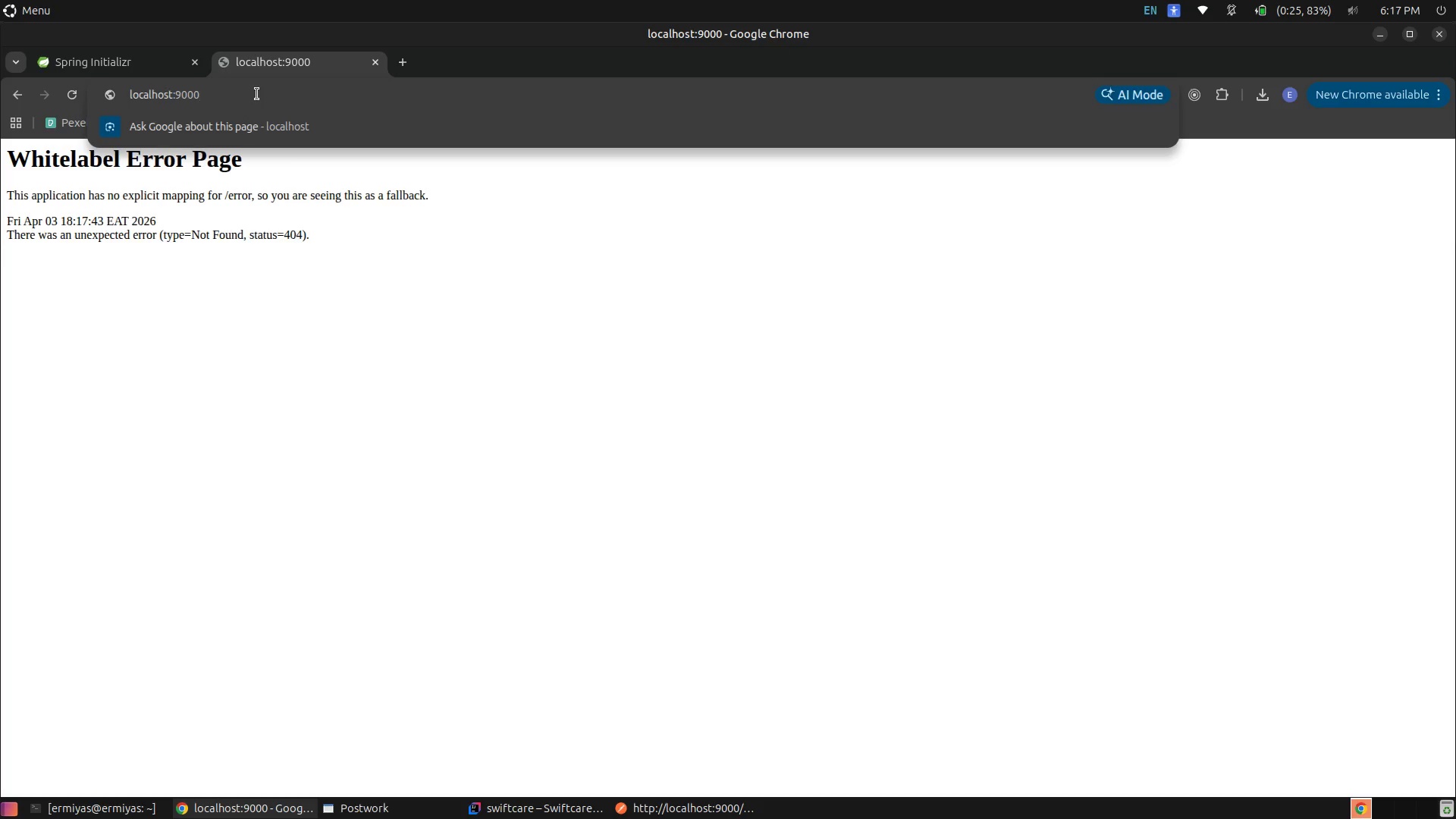 
key(Slash)
 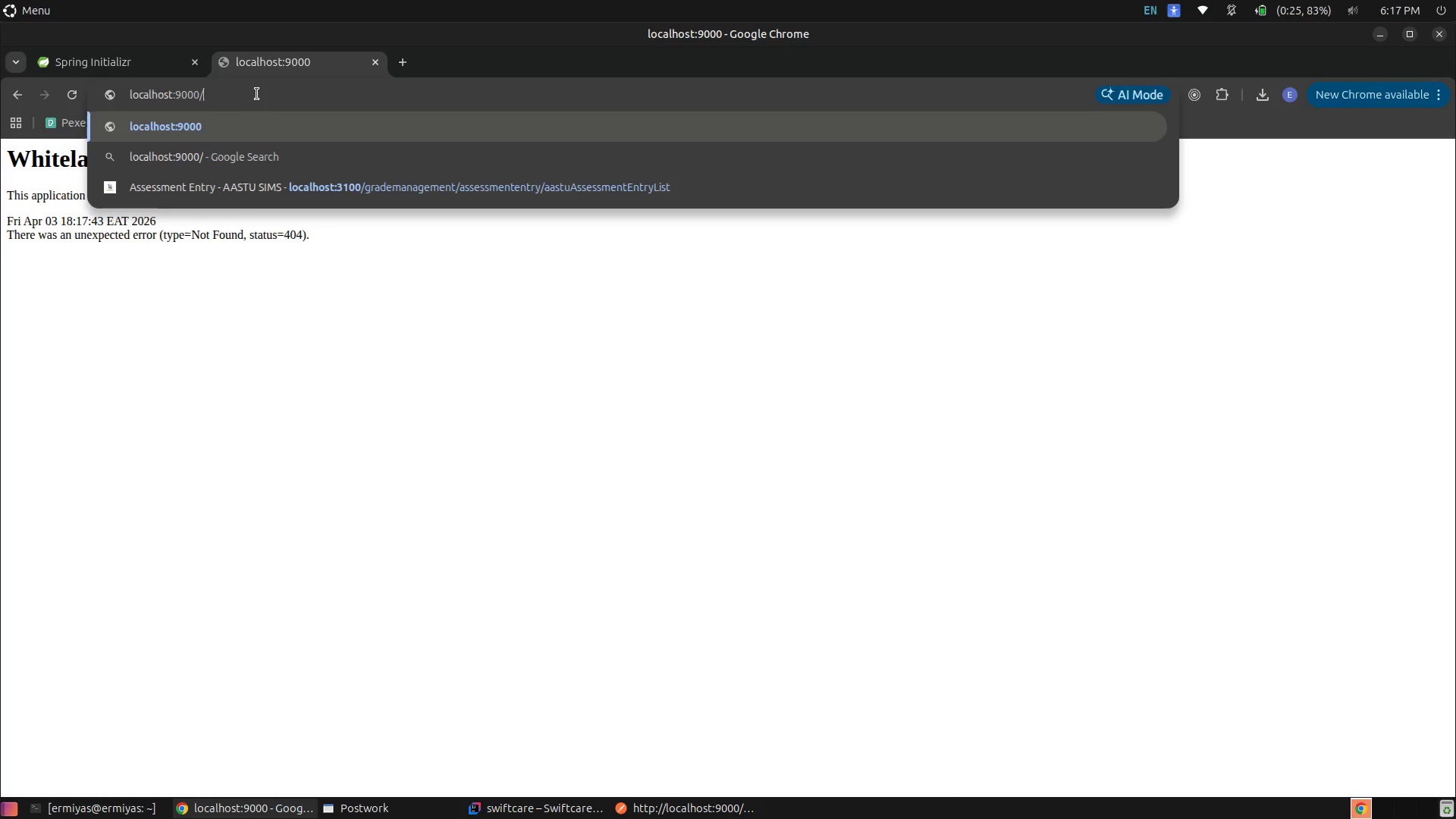 
key(Enter)
 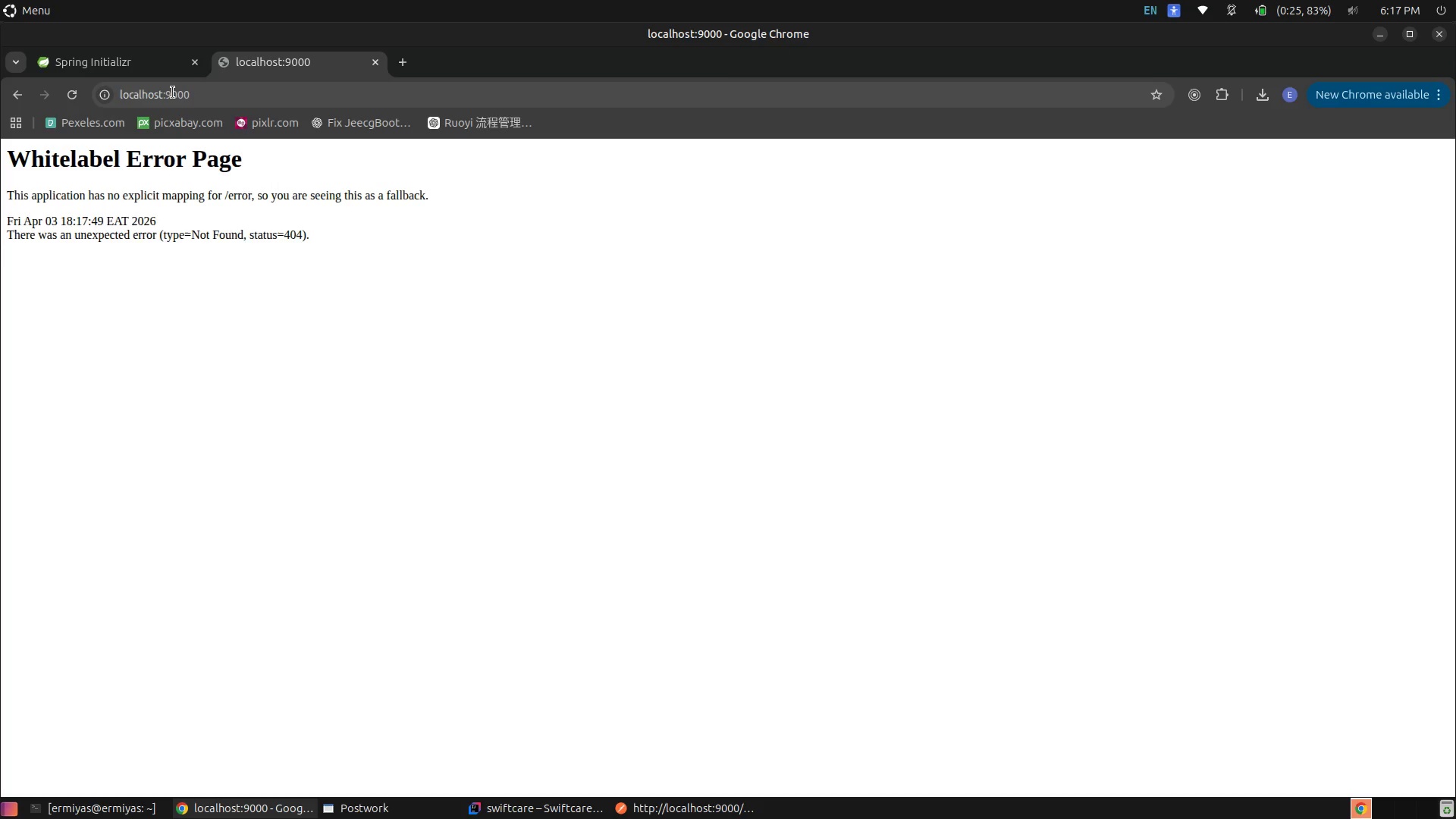 
left_click_drag(start_coordinate=[167, 96], to_coordinate=[352, 107])
 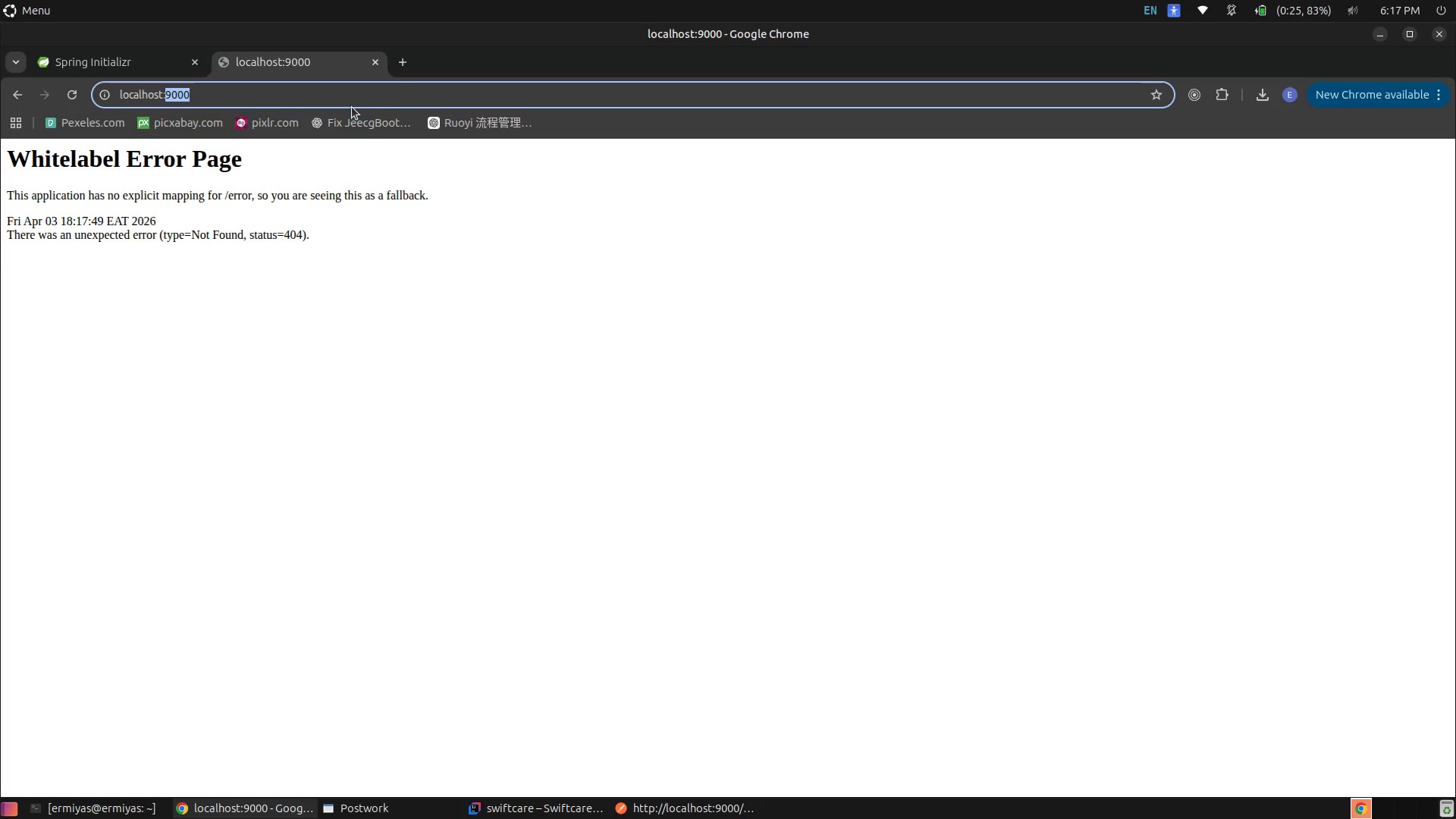 
type(8080)
 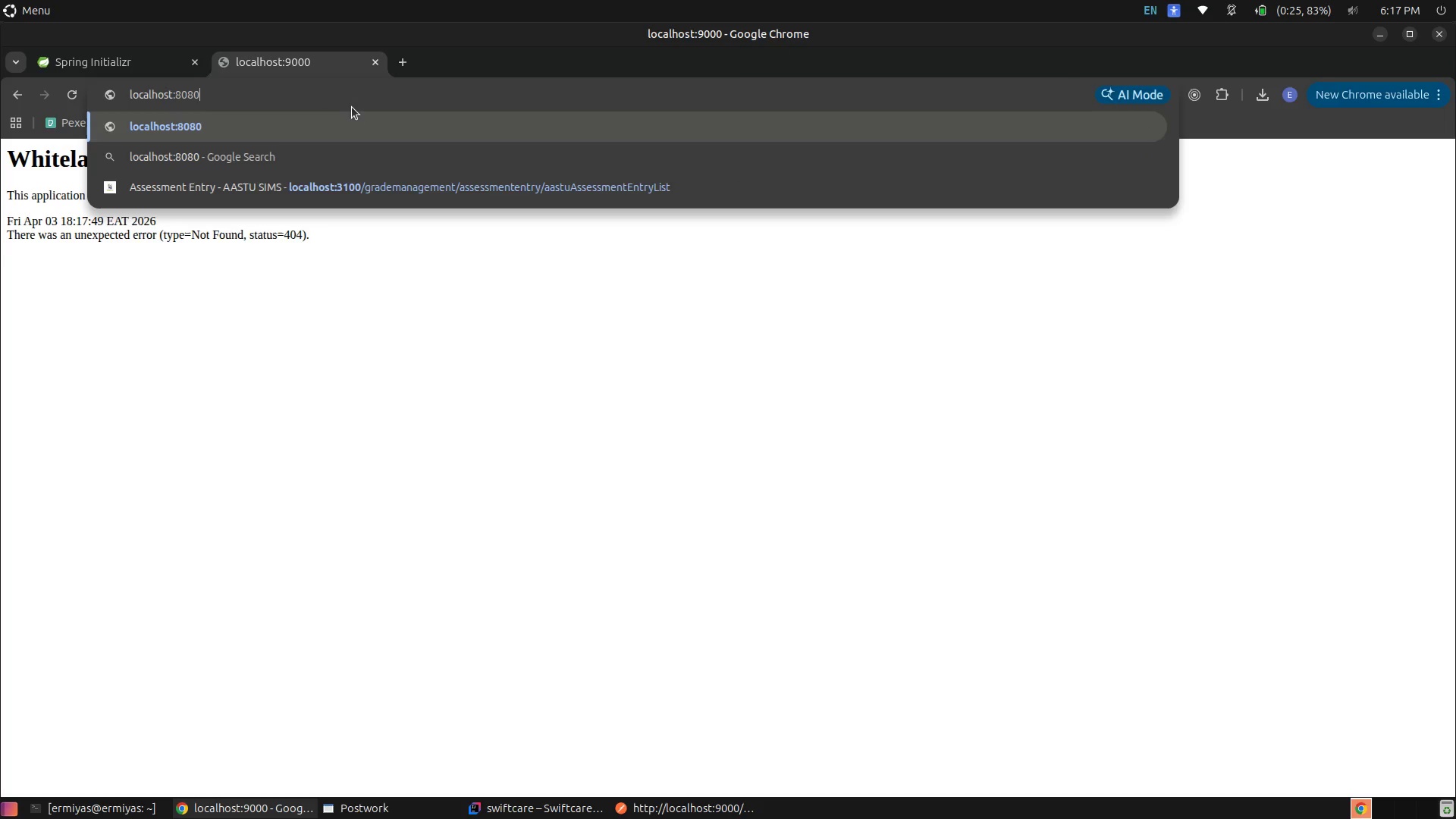 
key(Enter)
 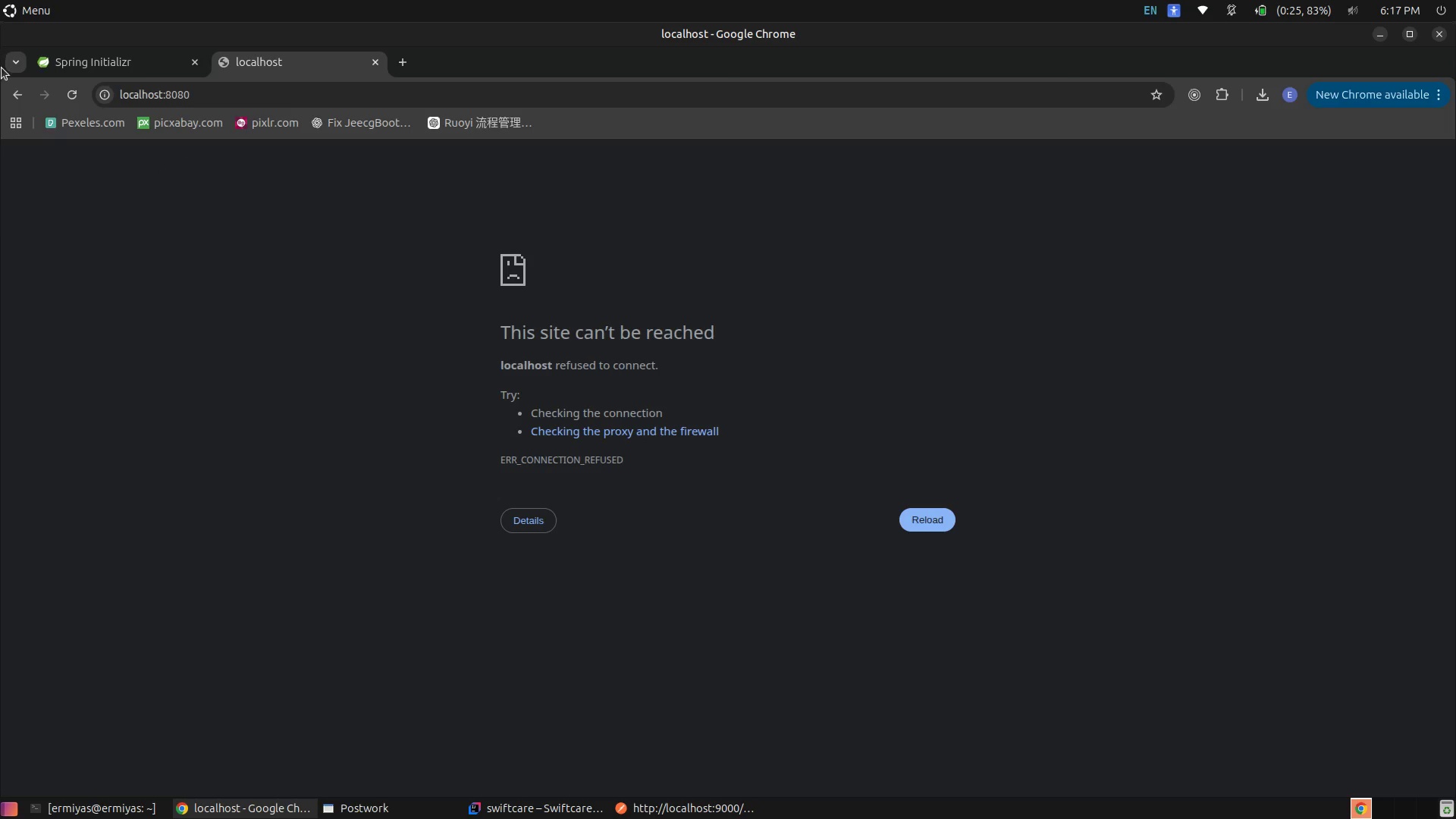 
left_click([24, 95])
 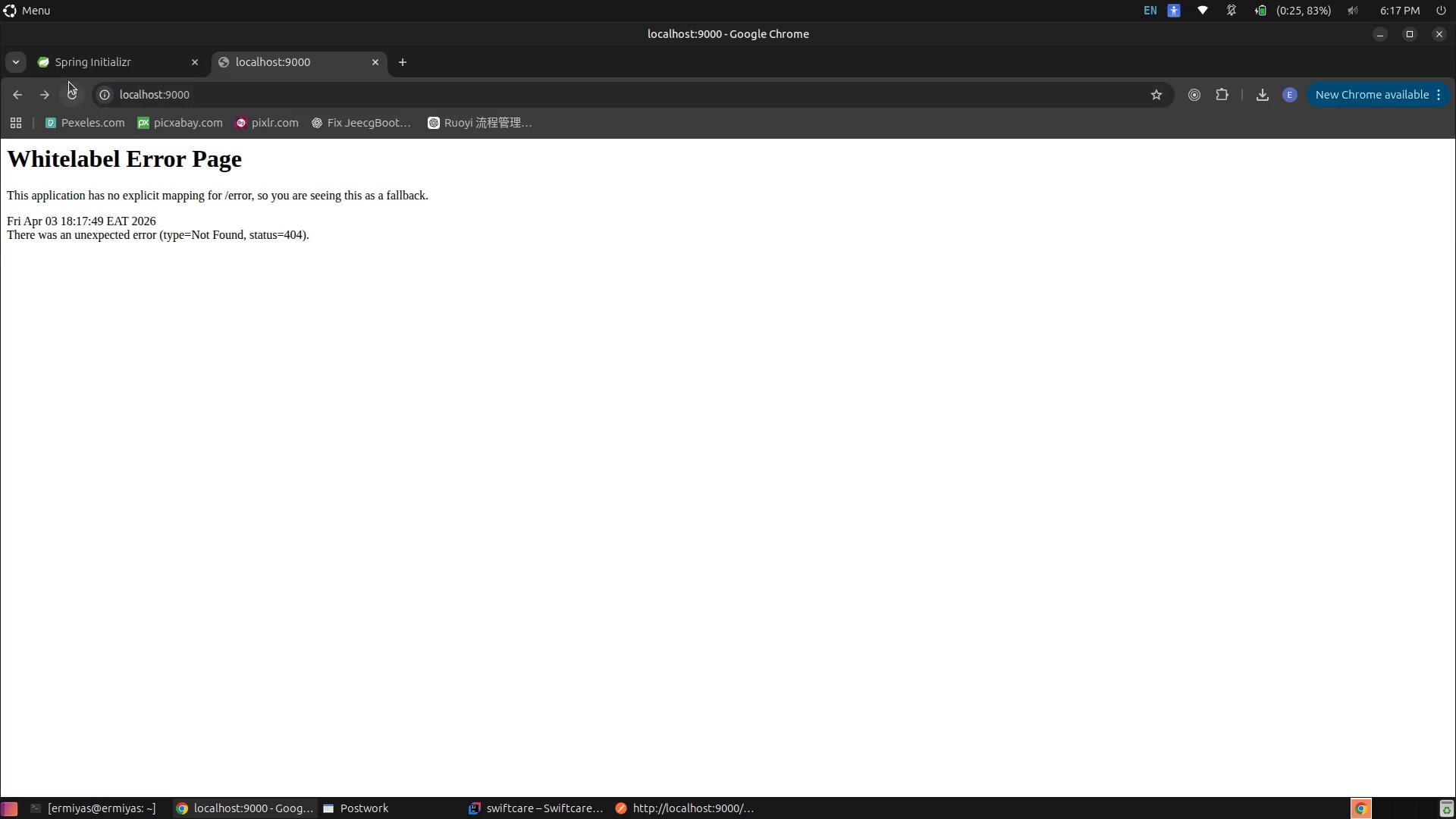 
left_click([68, 83])
 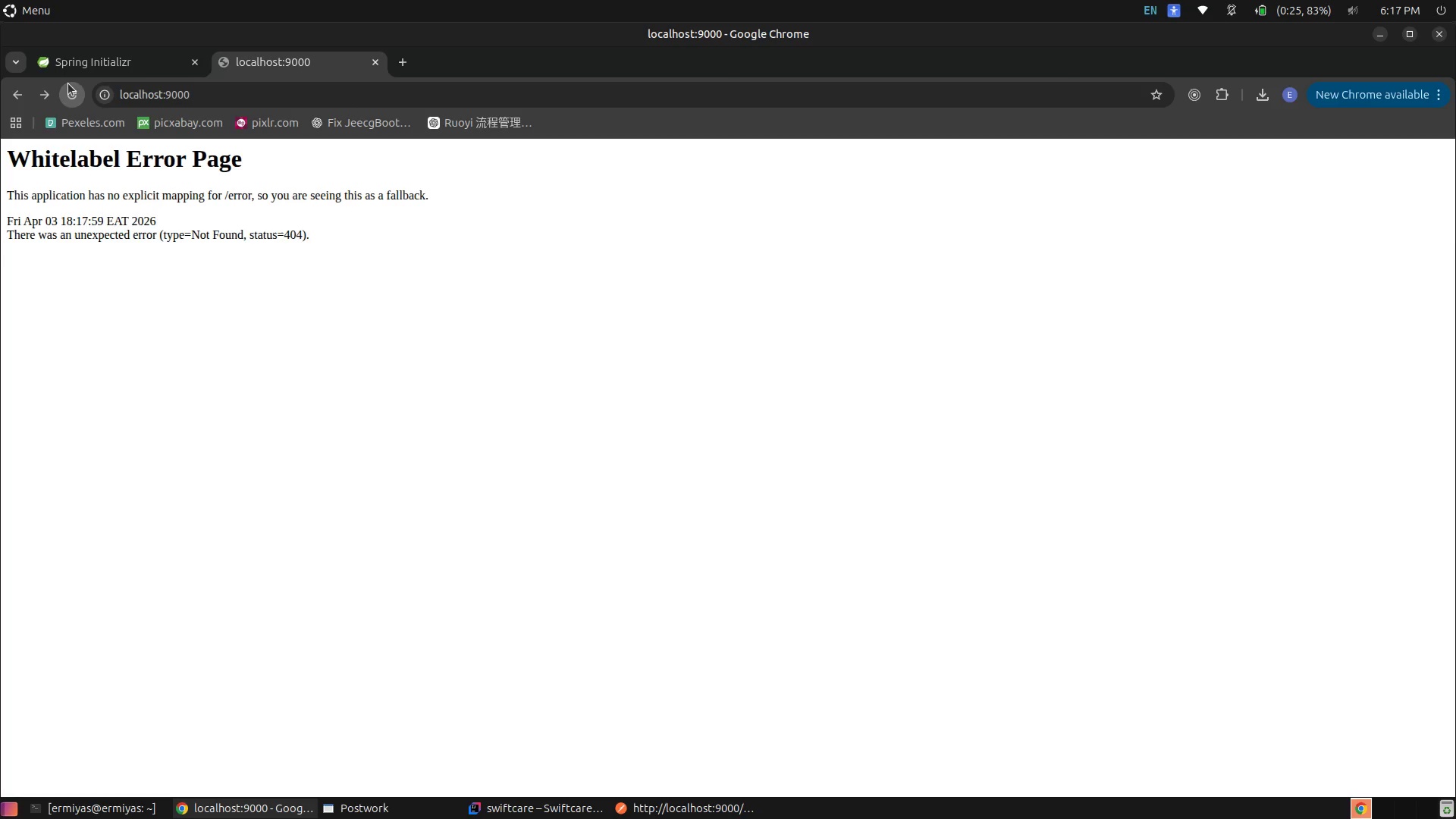 
key(Alt+AltLeft)
 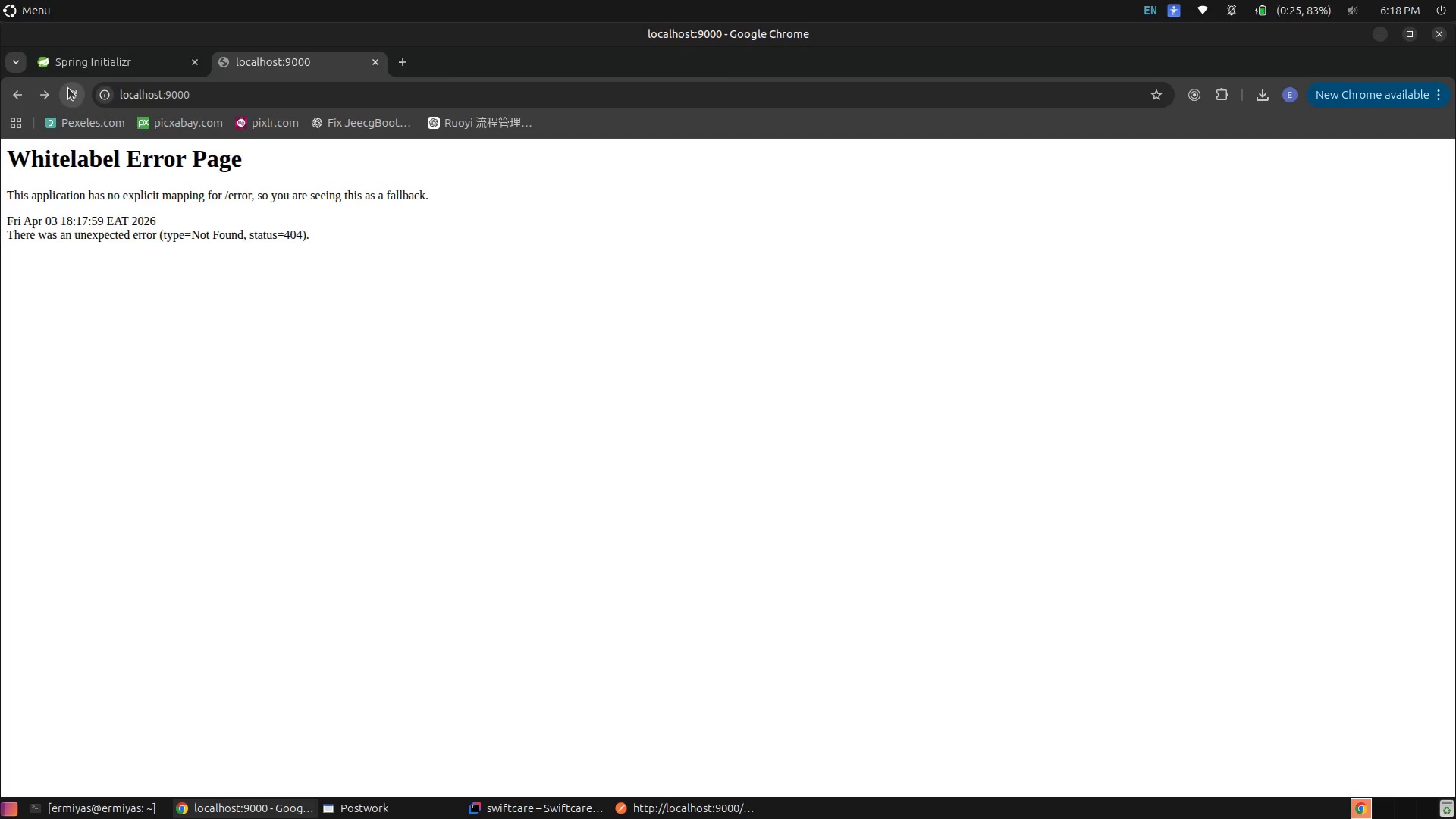 
key(Alt+Tab)
 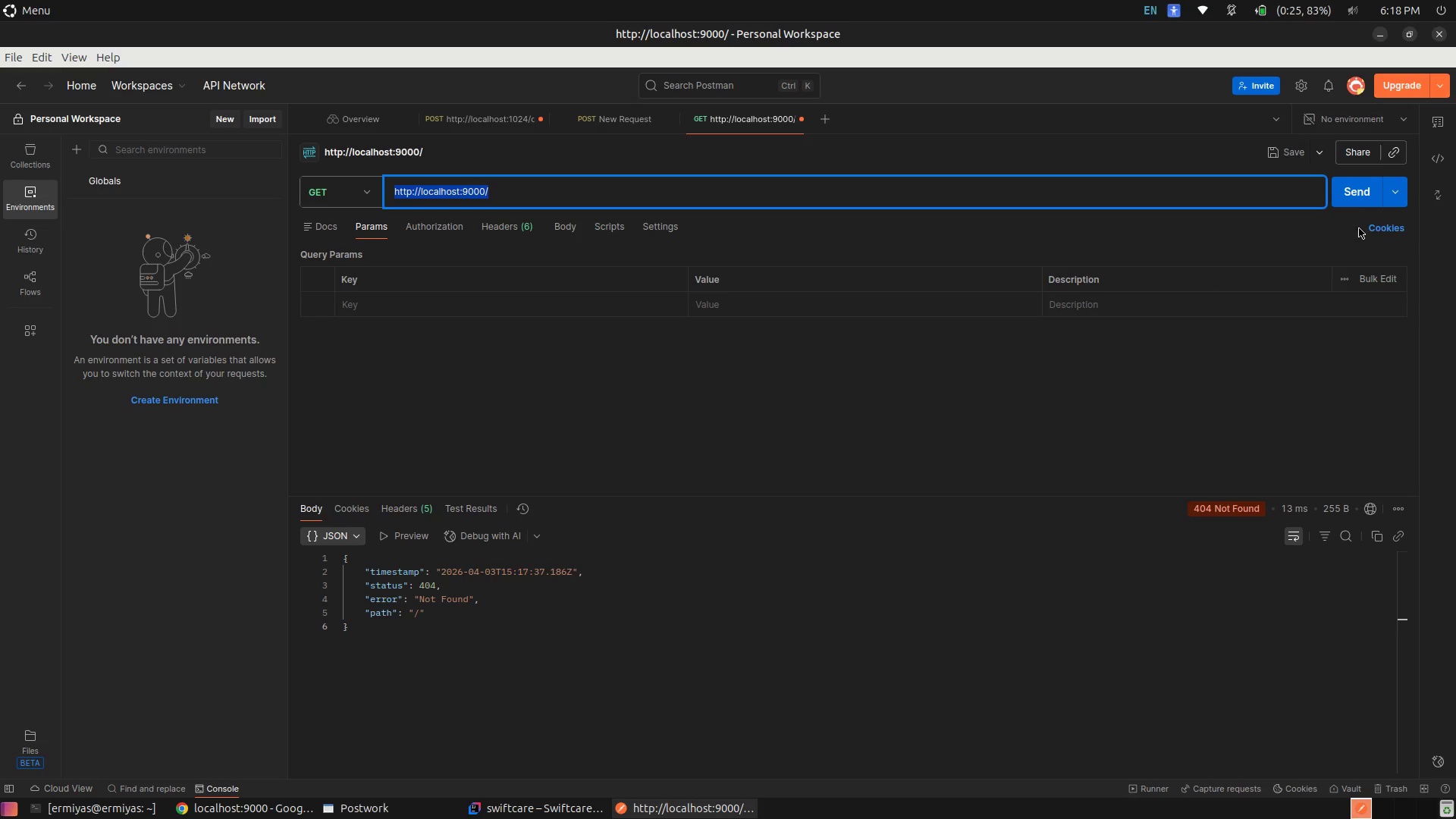 
left_click([1347, 202])
 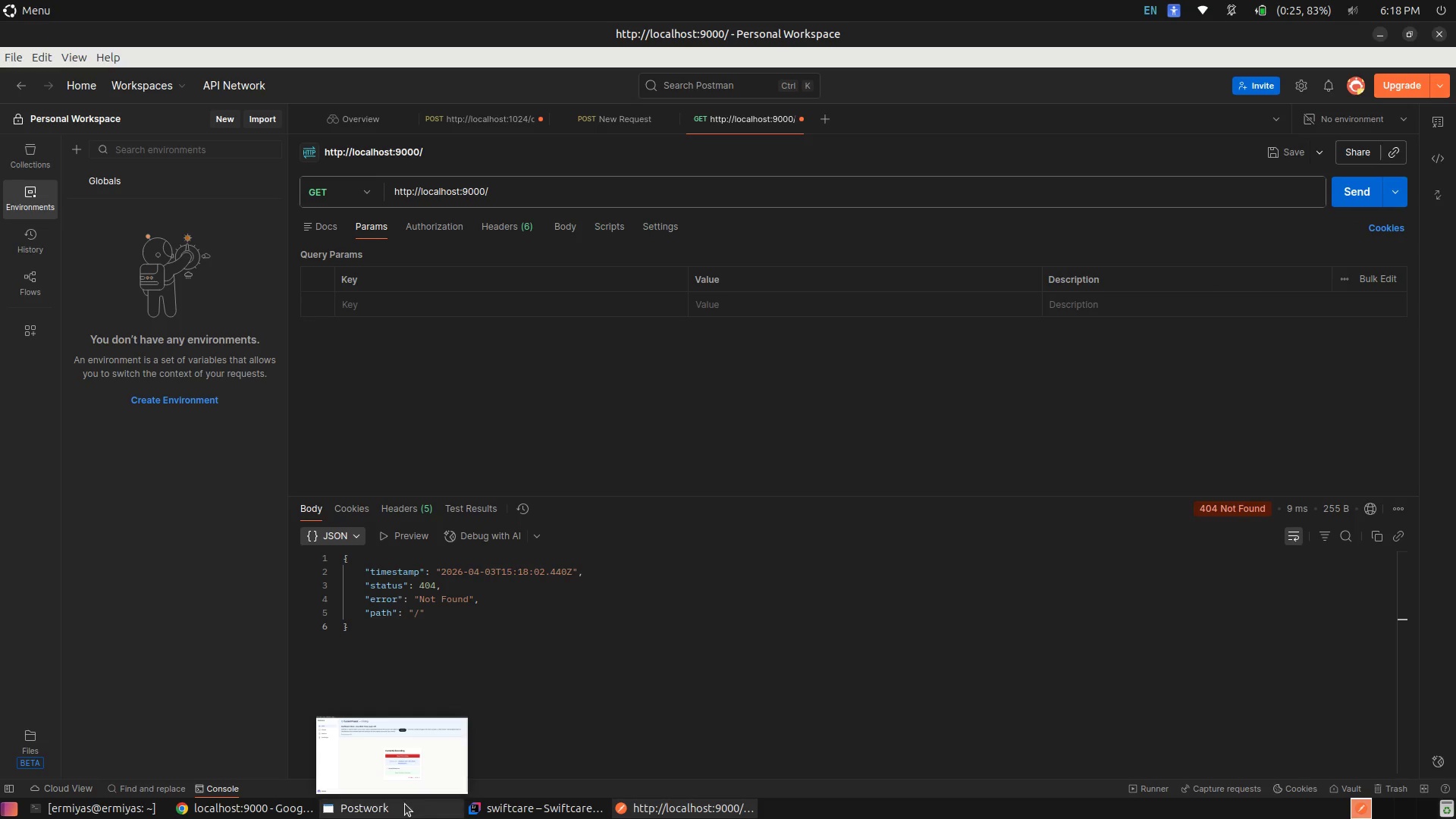 
left_click([598, 655])
 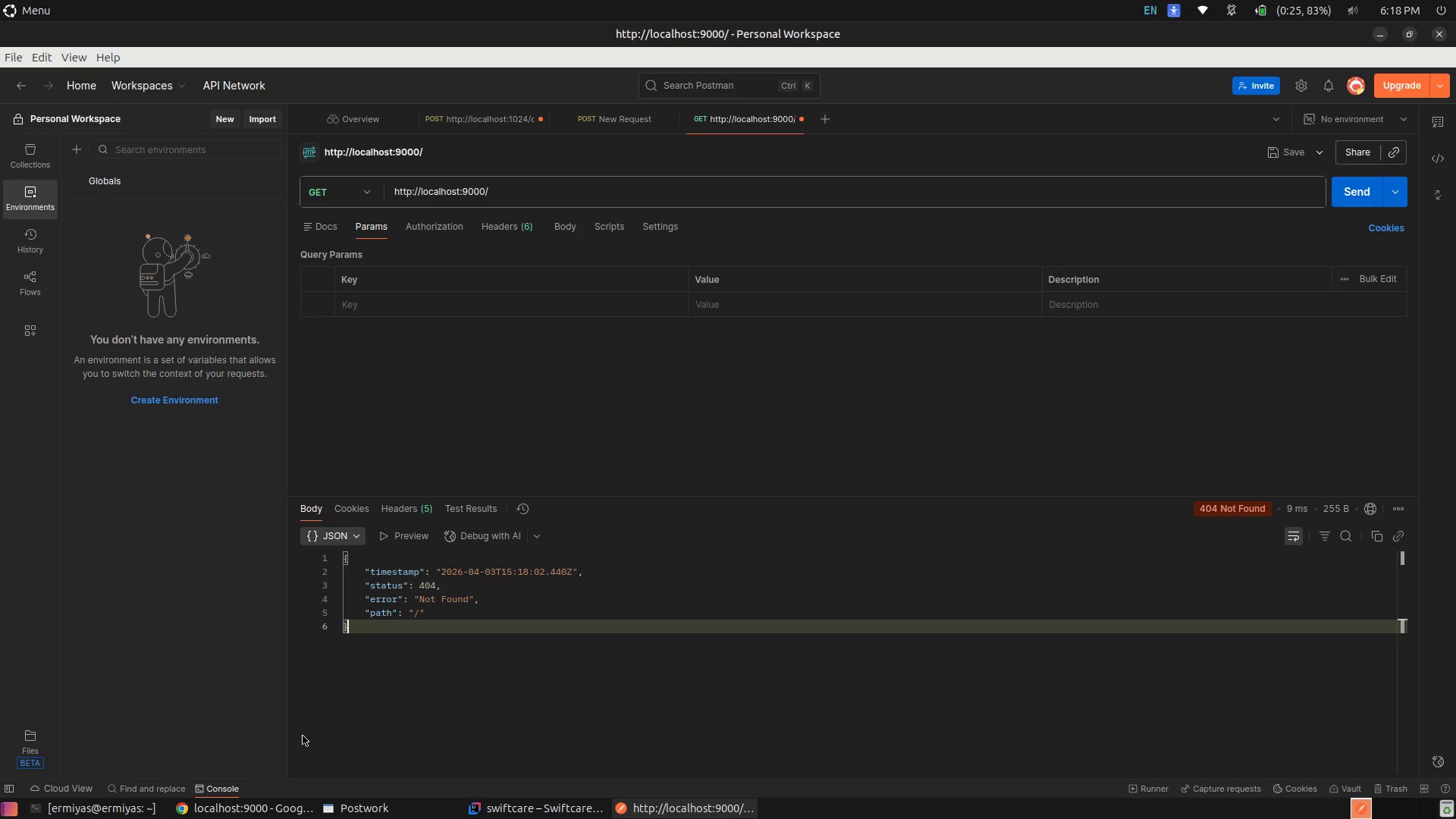 
left_click([100, 818])
 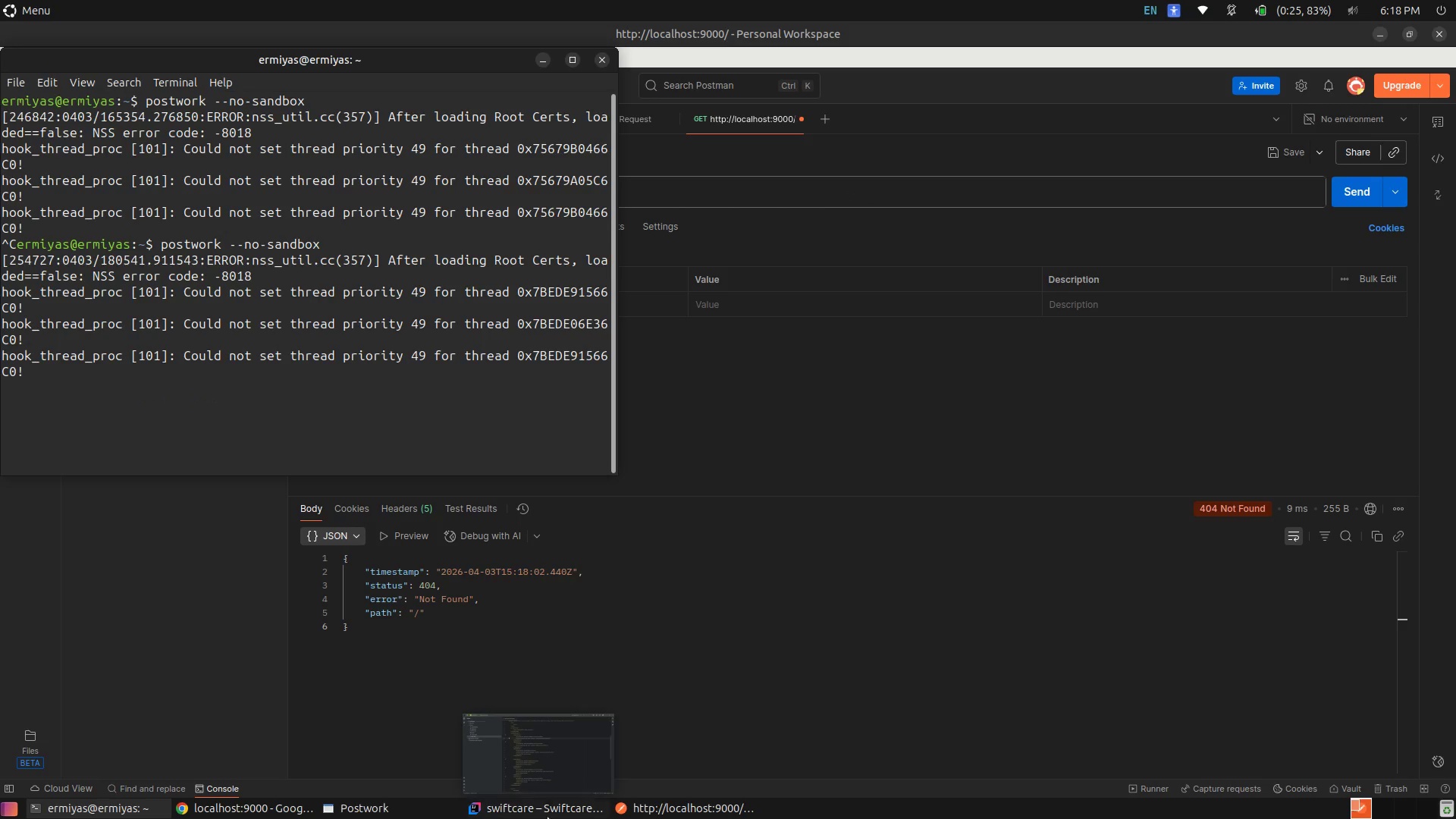 
left_click([548, 818])
 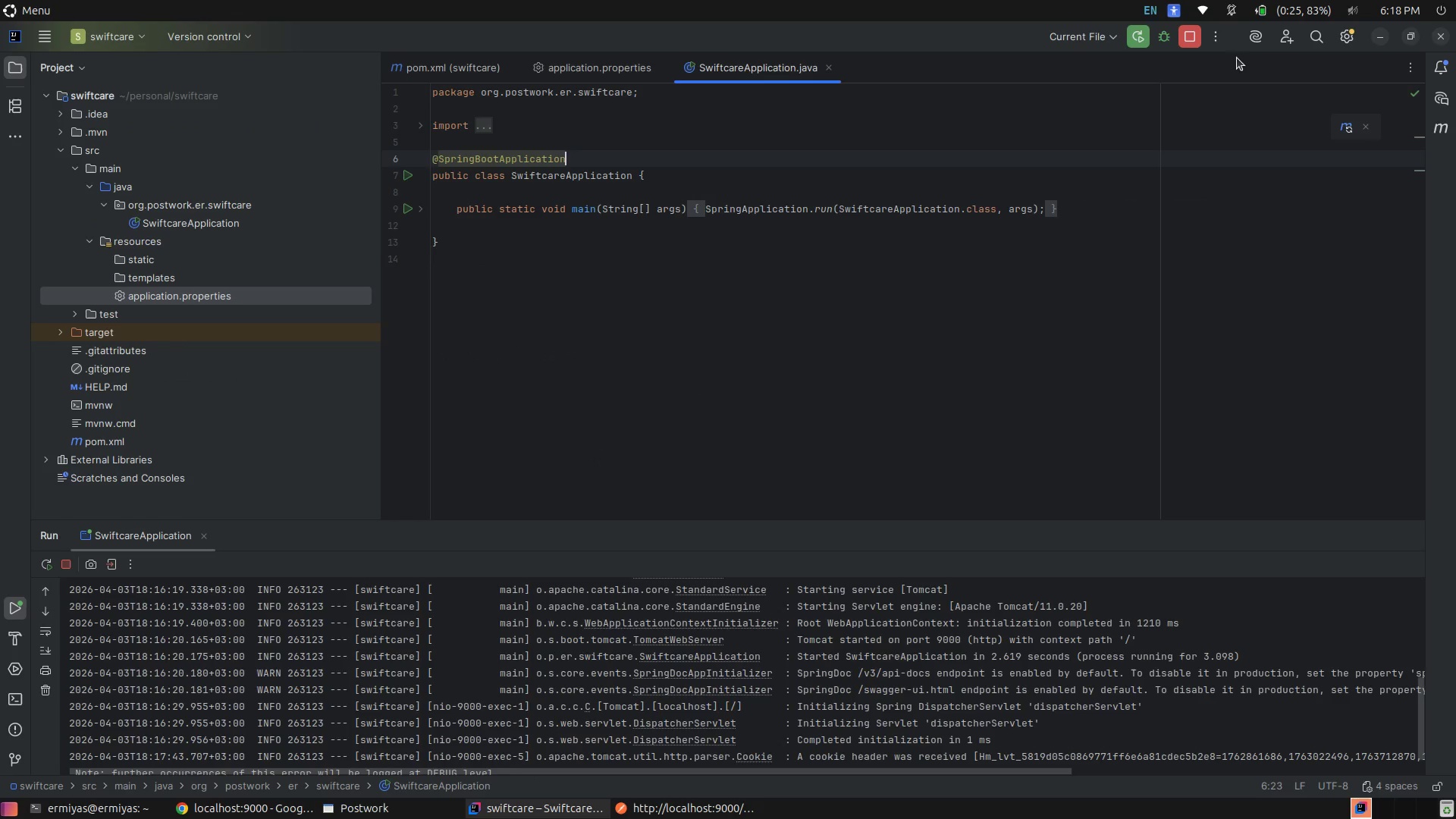 
left_click([1196, 33])
 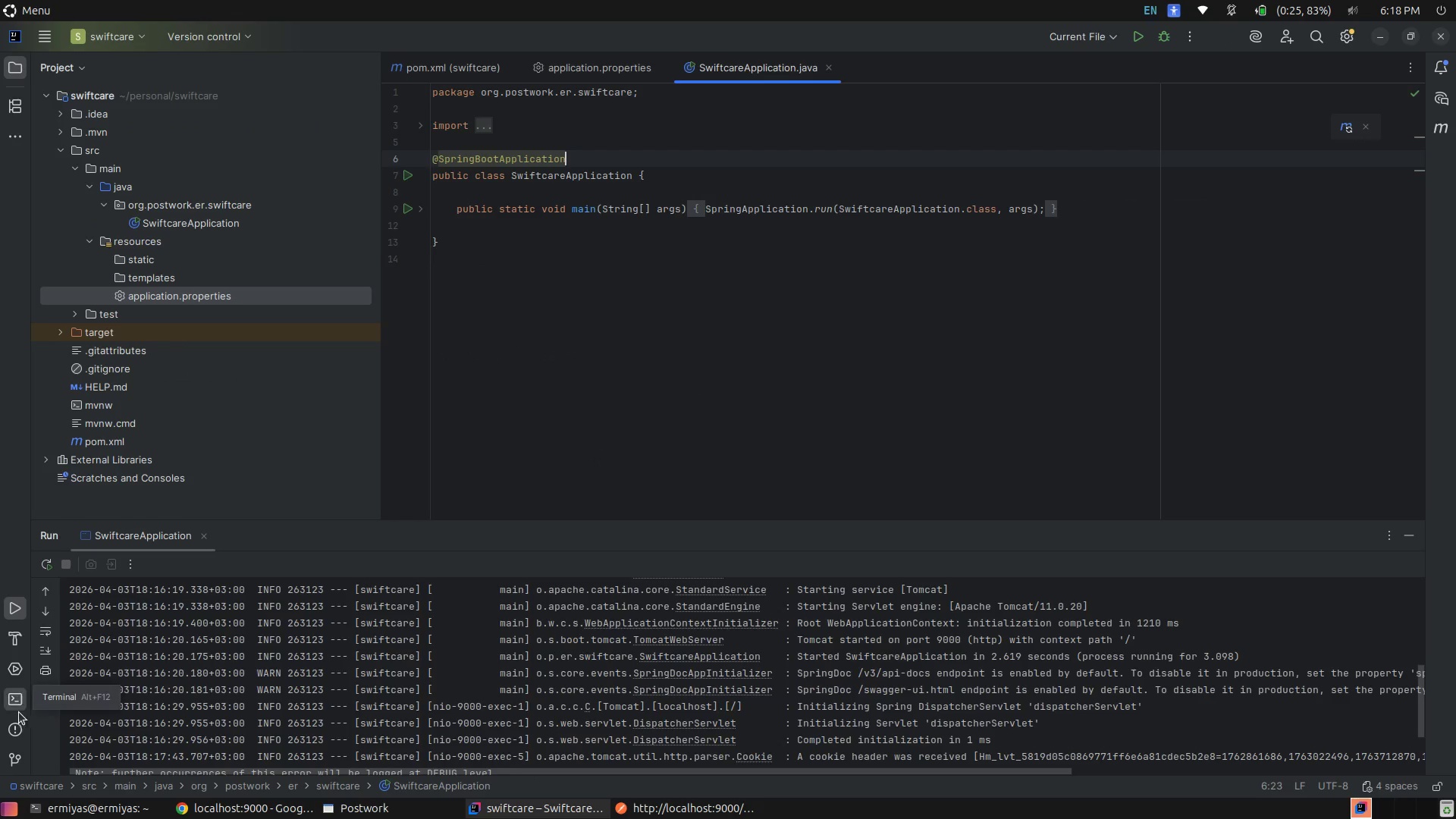 
left_click([0, 704])
 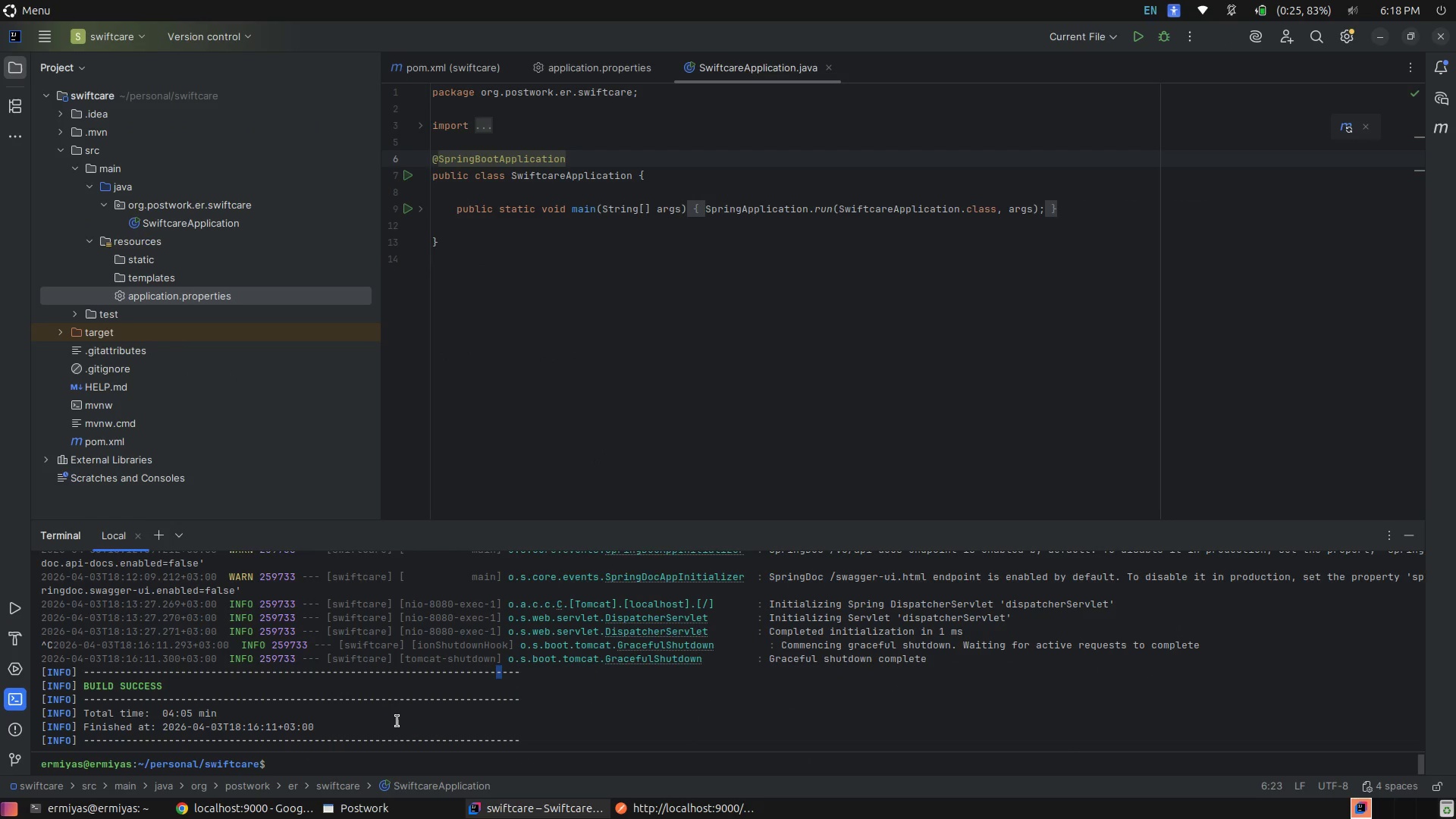 
left_click([446, 712])
 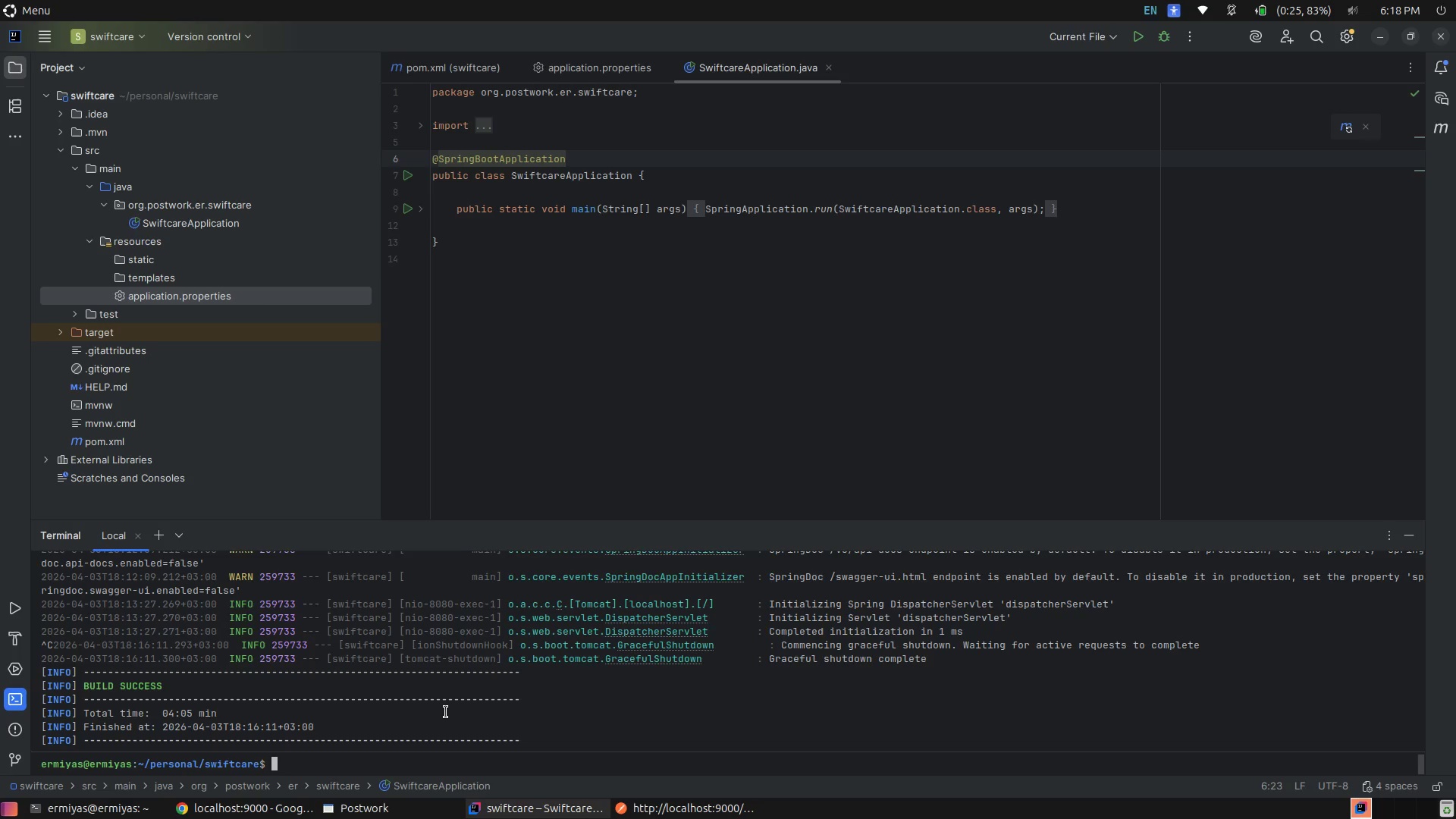 
key(ArrowUp)
 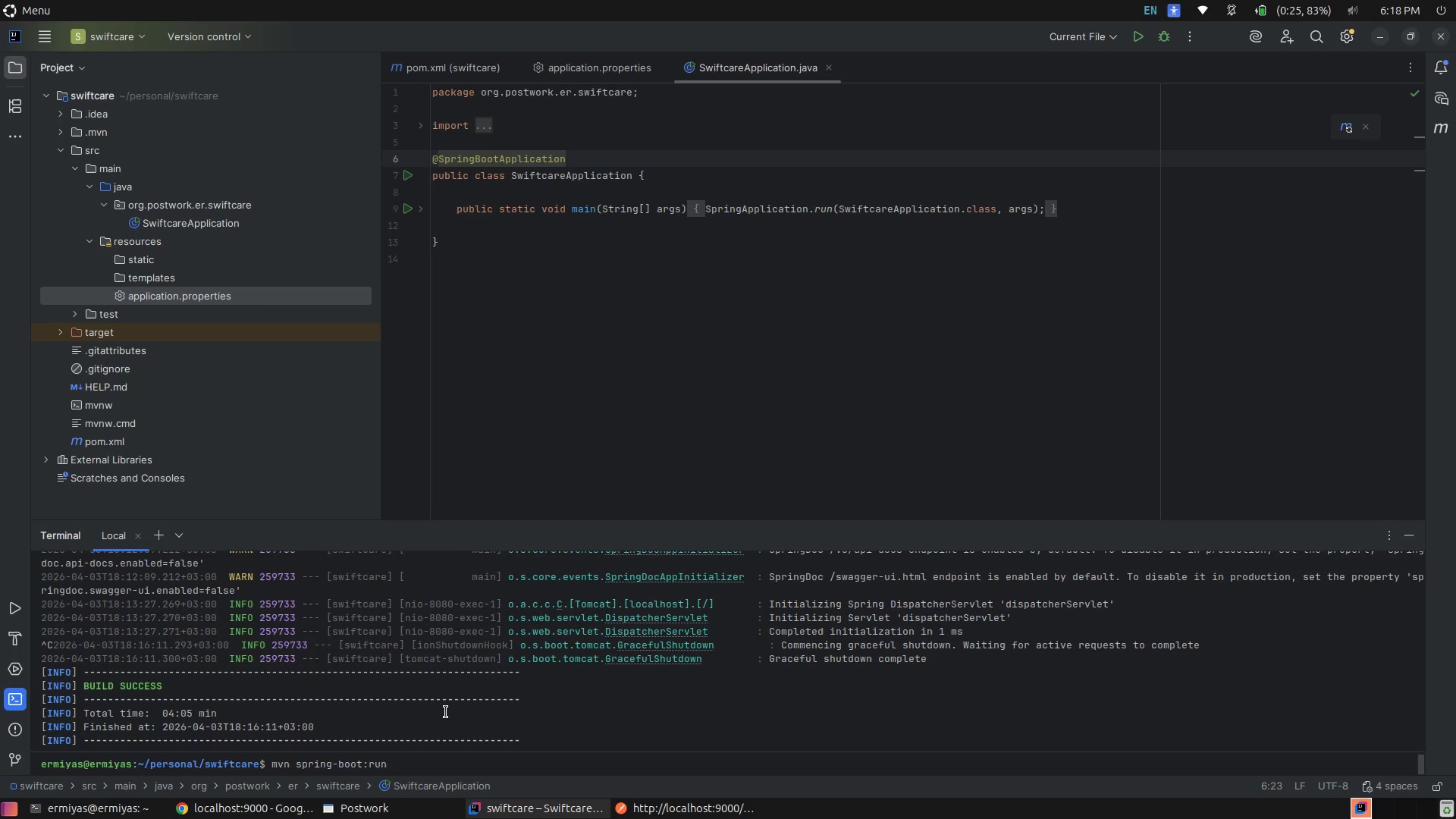 
key(ArrowDown)
 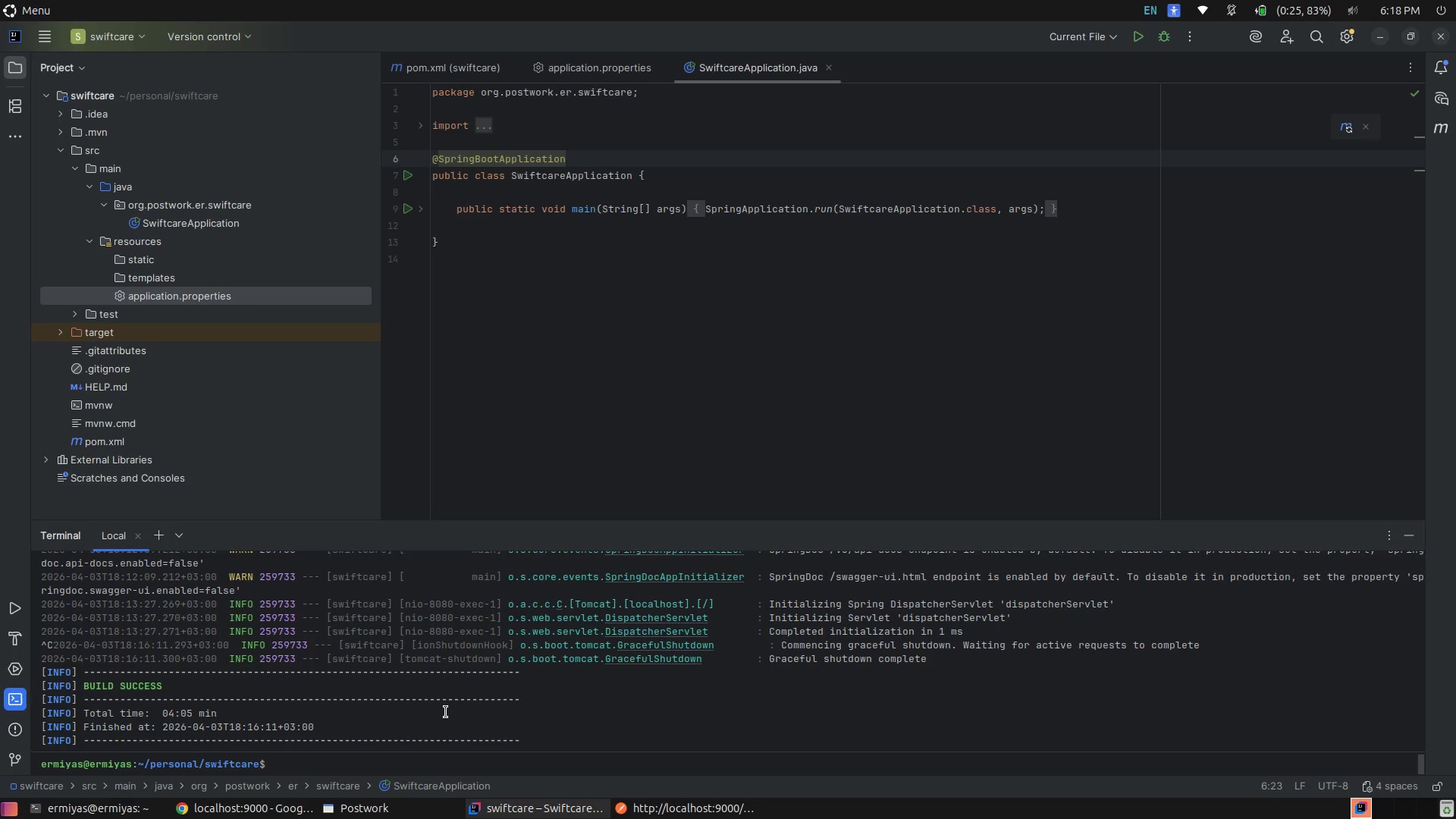 
key(ArrowUp)
 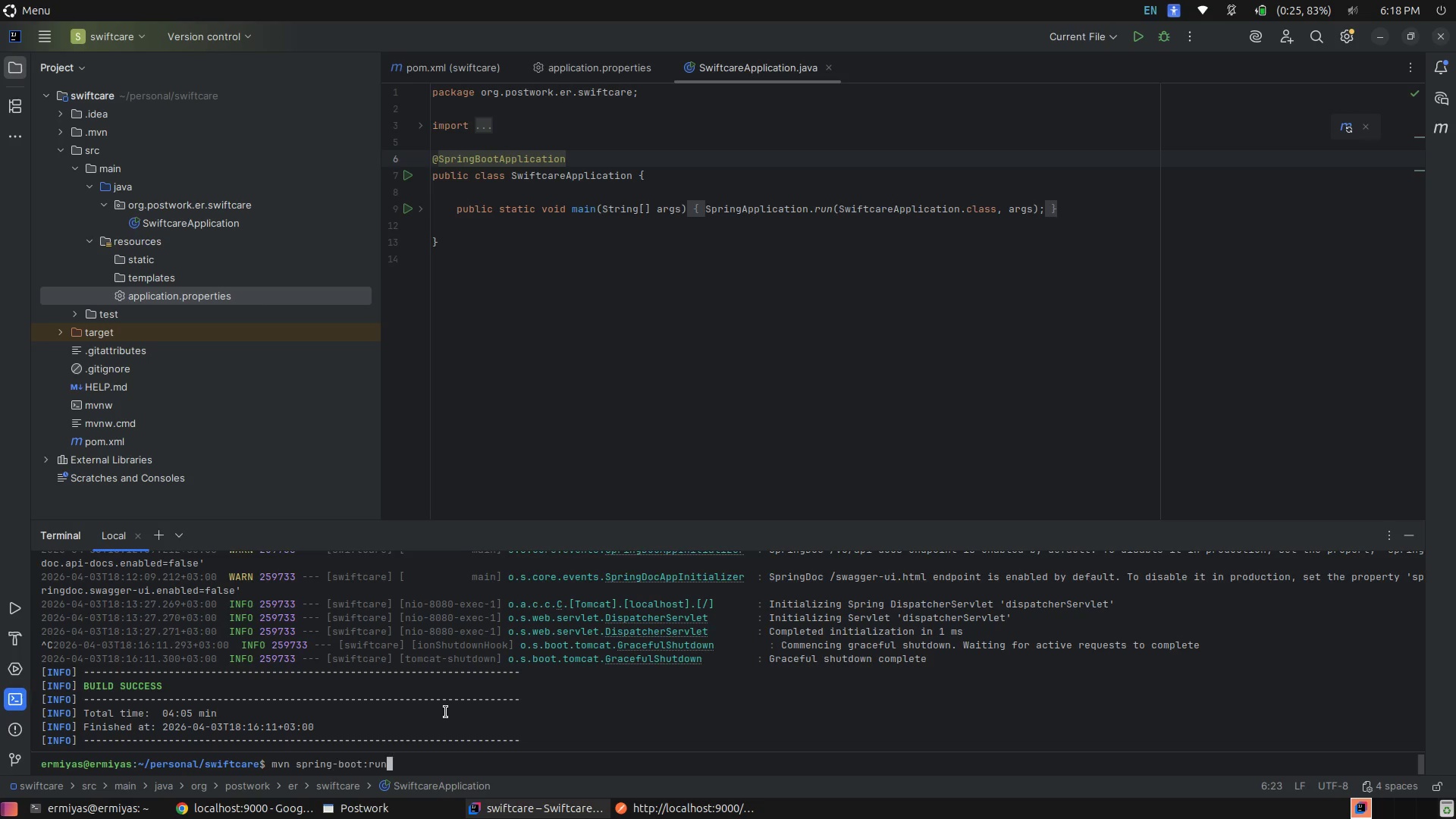 
key(ArrowUp)
 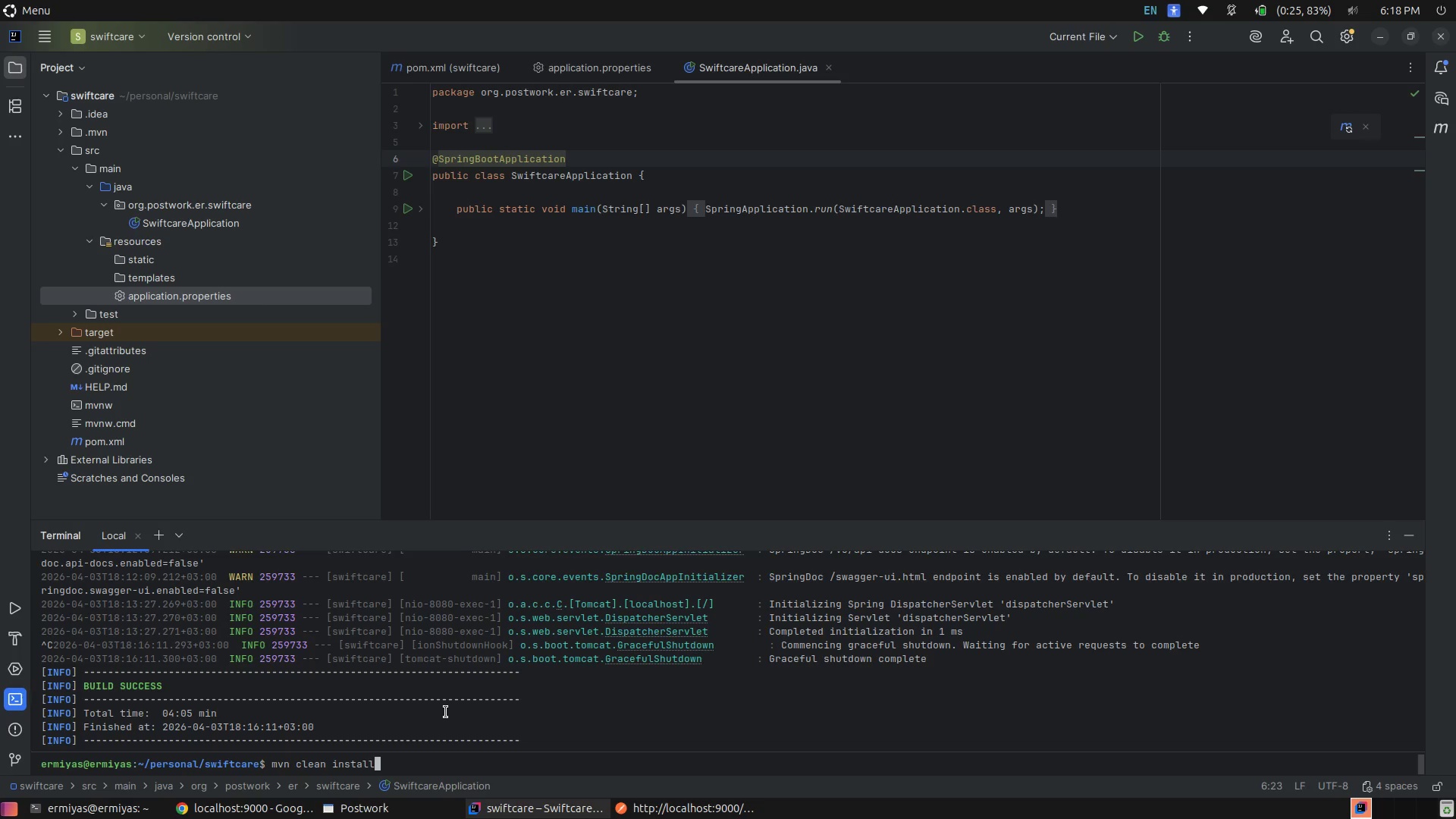 
key(Enter)
 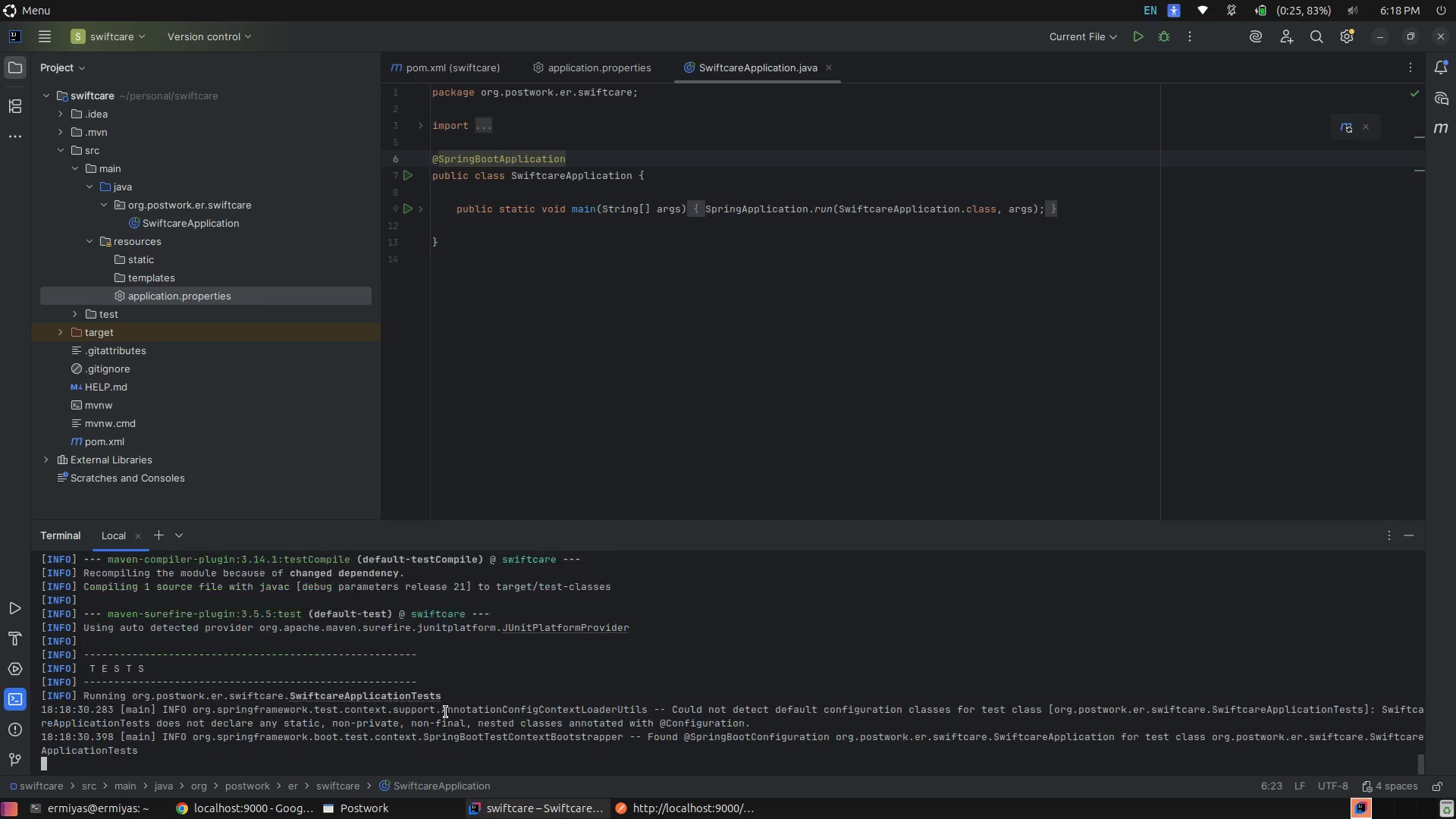 
wait(10.4)
 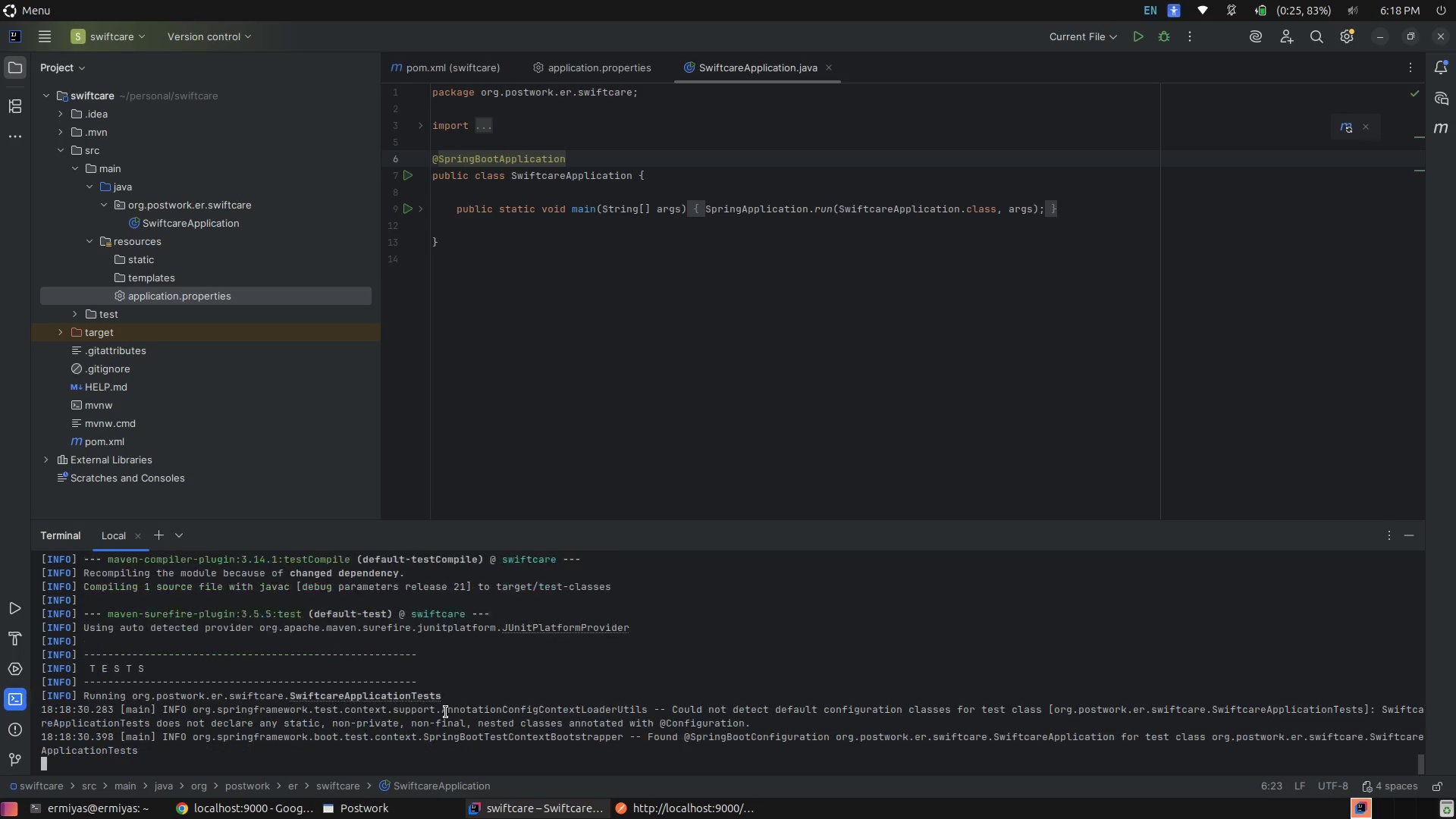 
left_click([576, 74])
 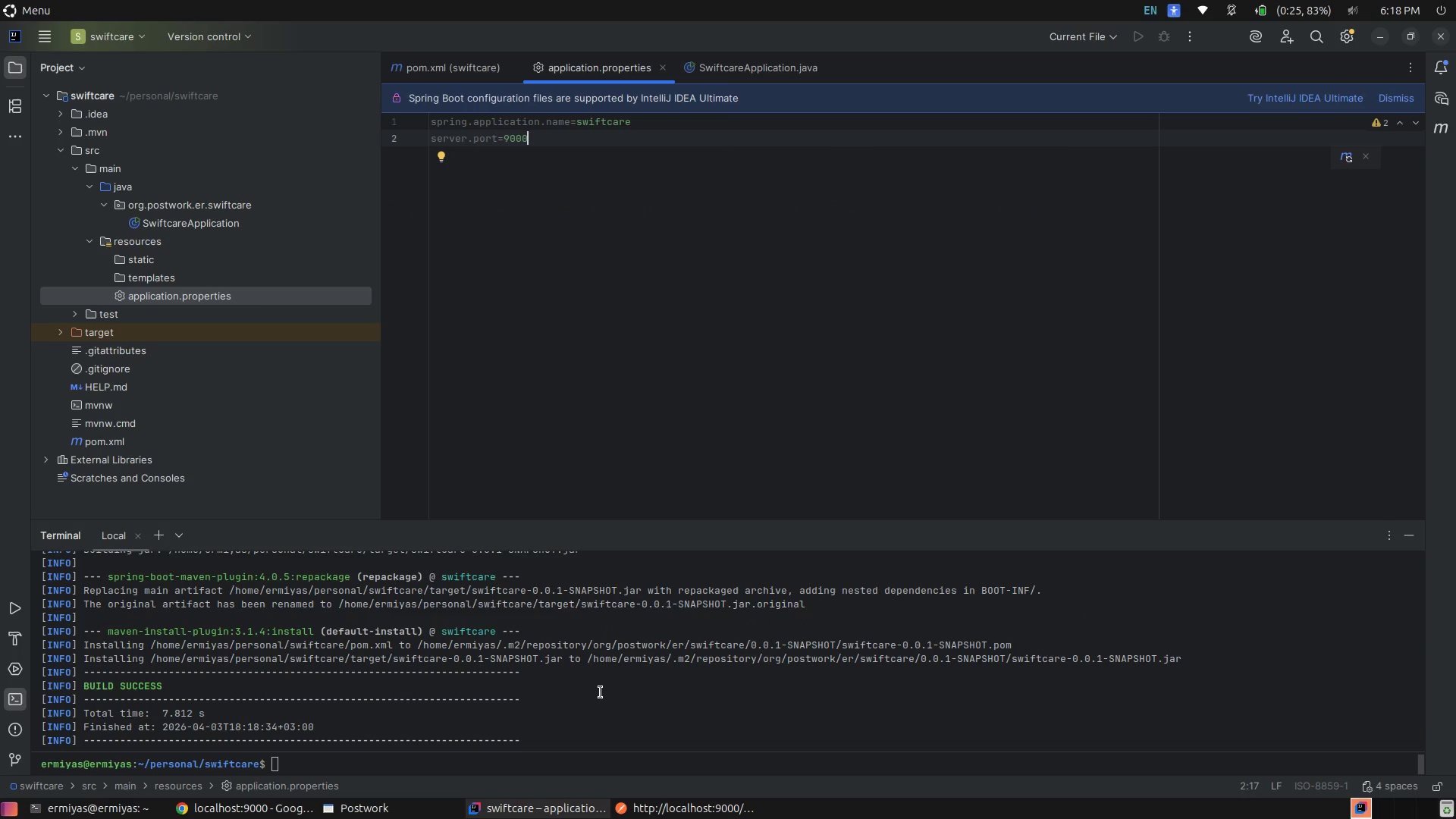 
left_click([615, 696])
 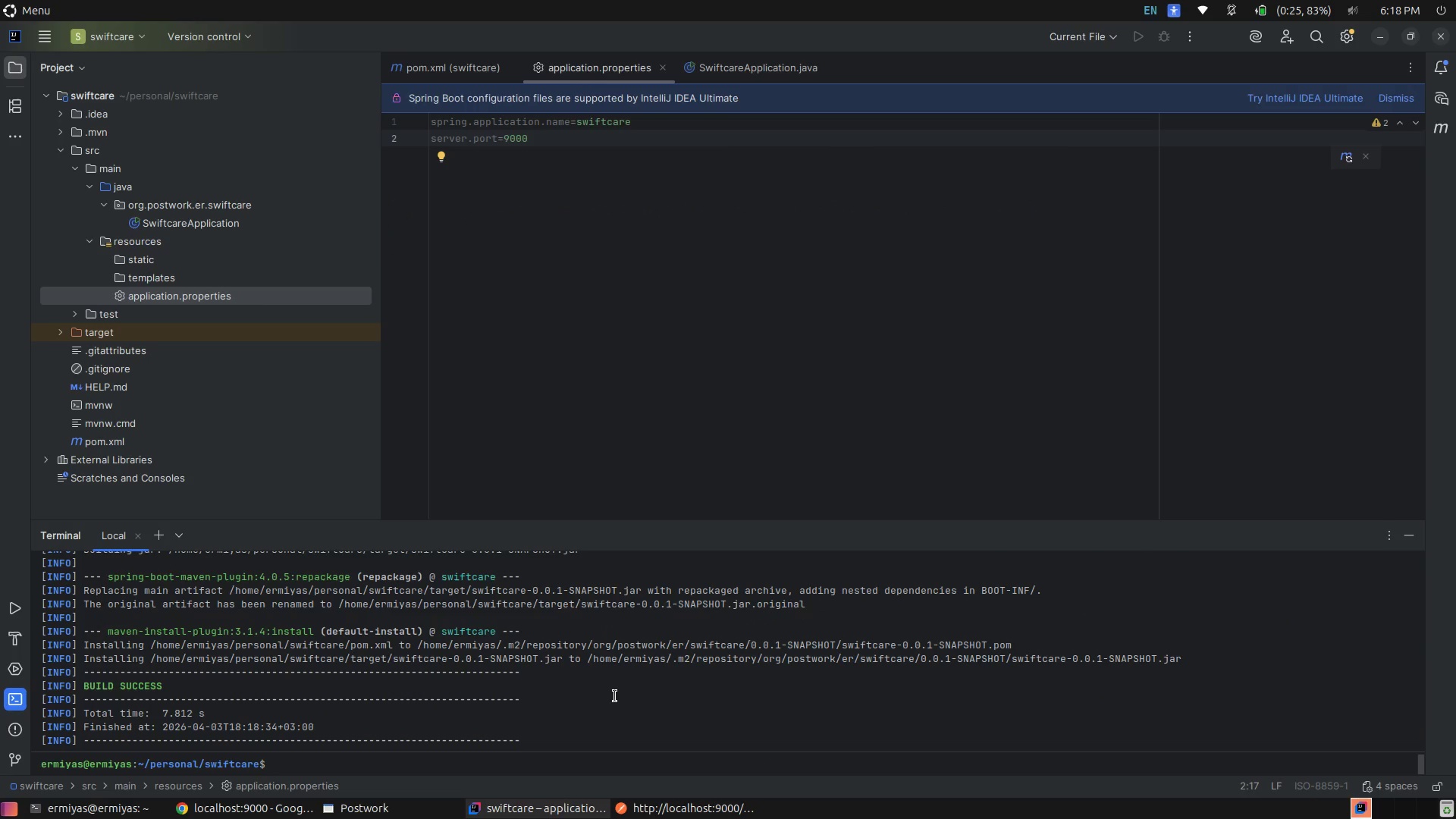 
key(ArrowUp)
 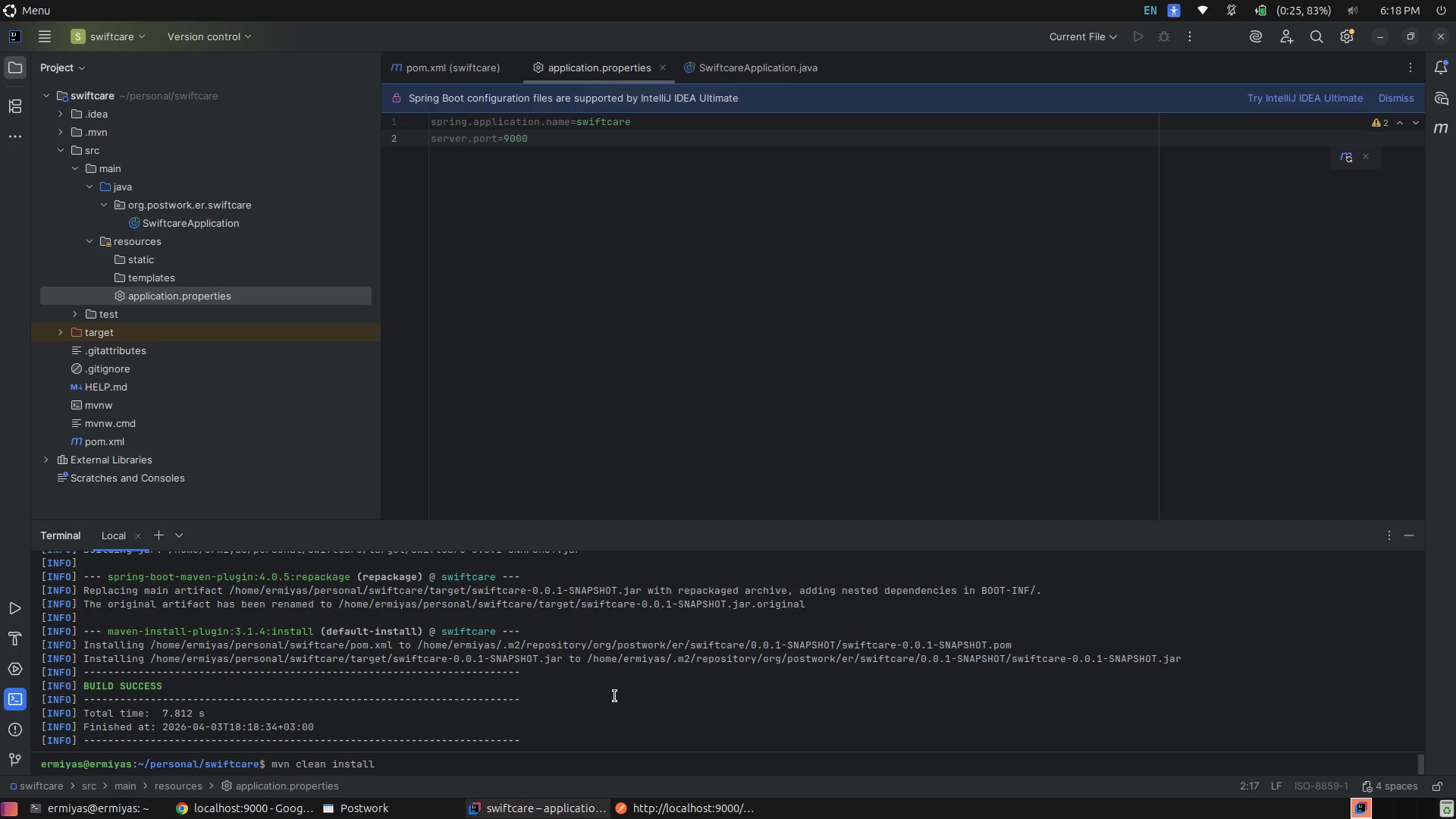 
key(ArrowUp)
 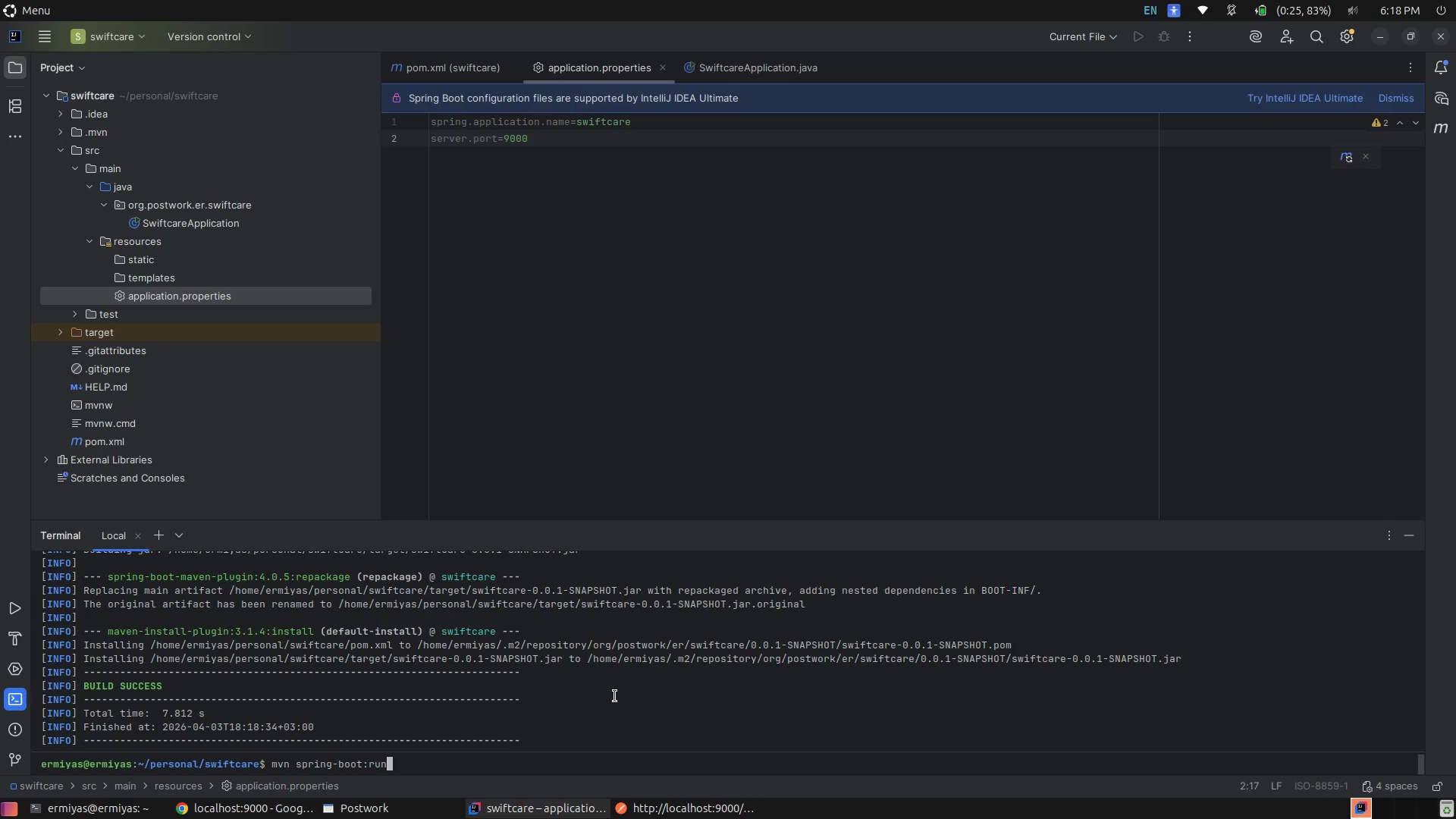 
key(Enter)
 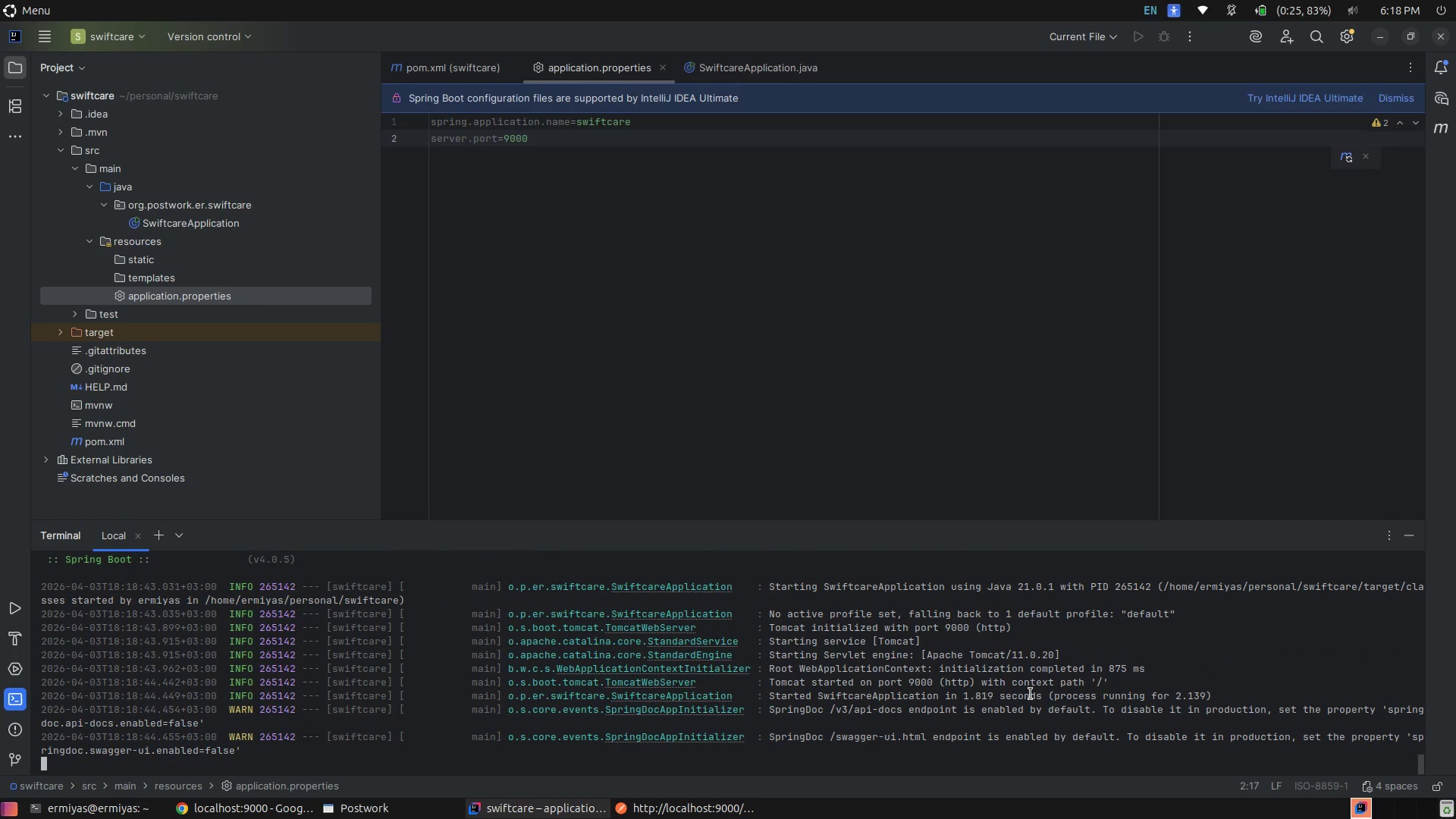 
wait(11.02)
 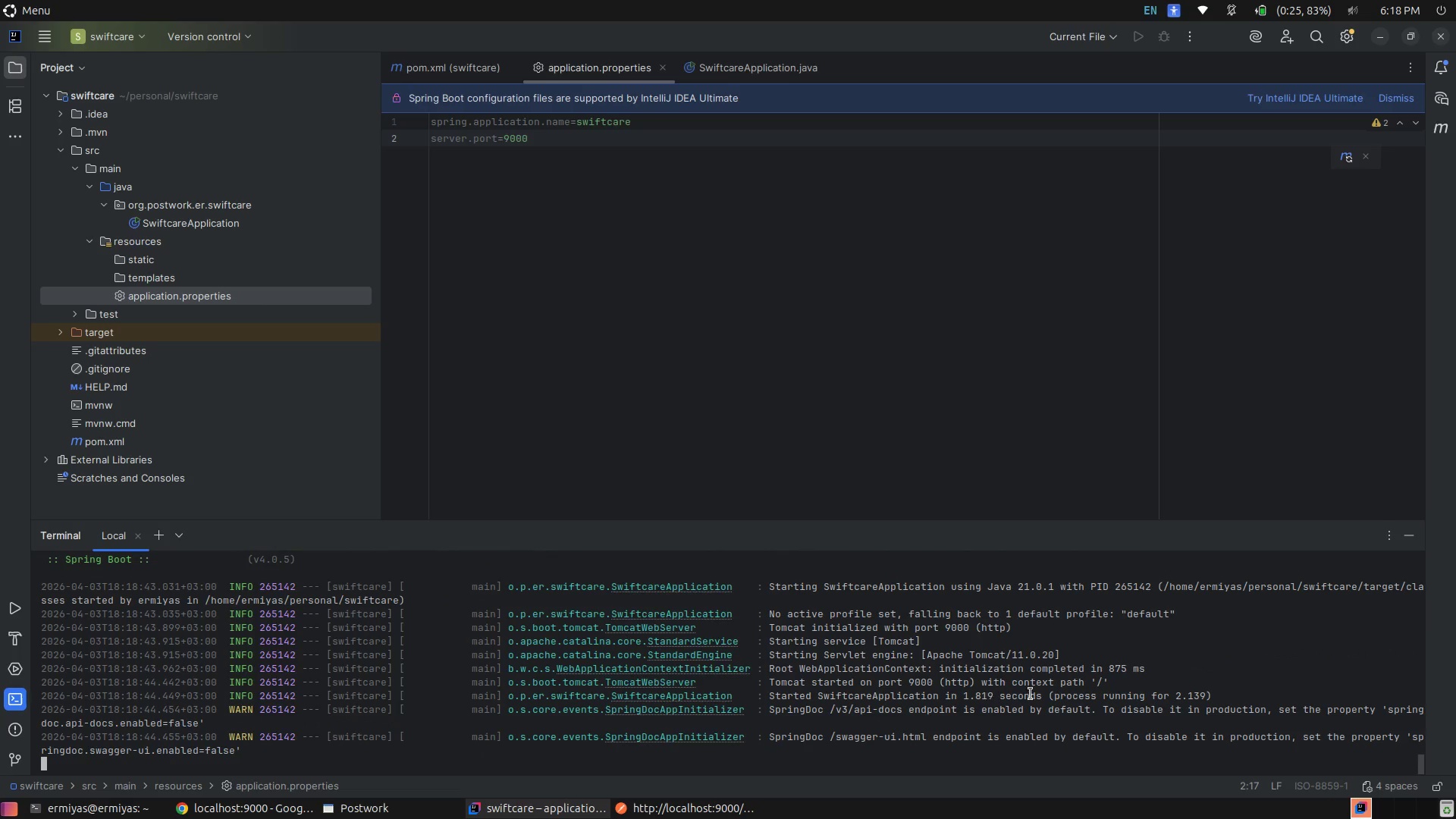 
scroll: coordinate [1047, 708], scroll_direction: down, amount: 2.0
 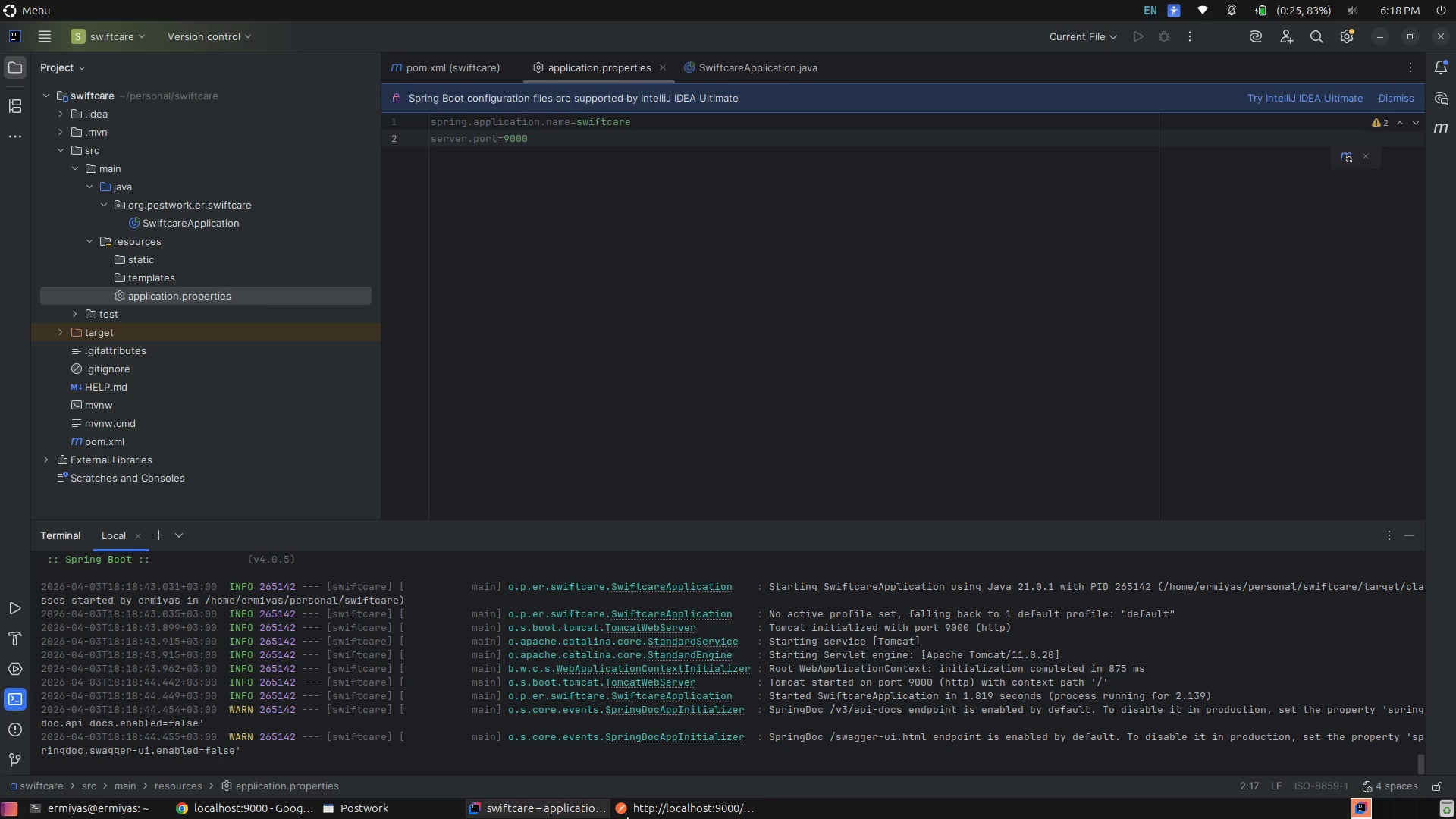 
left_click([689, 818])
 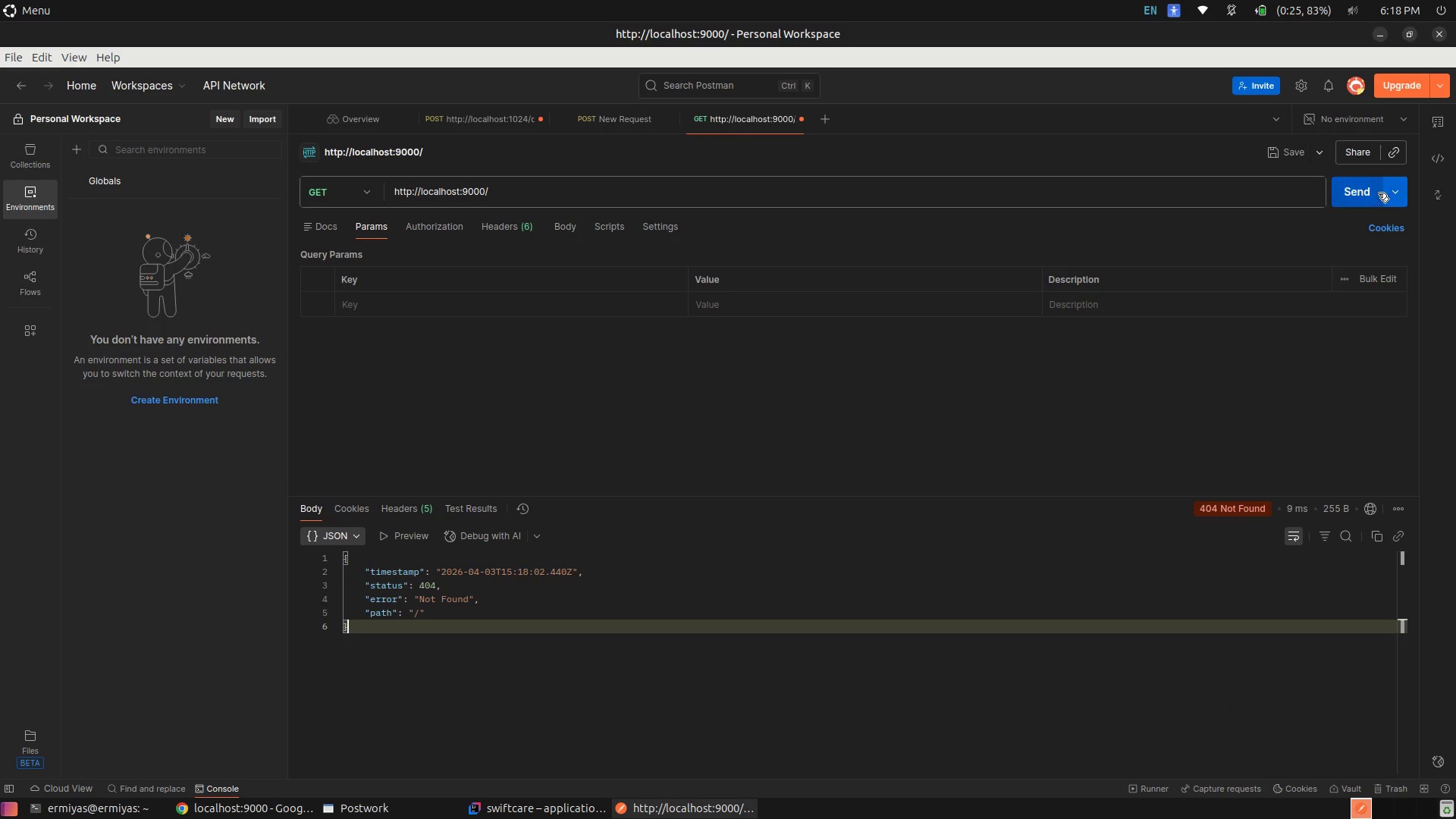 
left_click([1360, 194])
 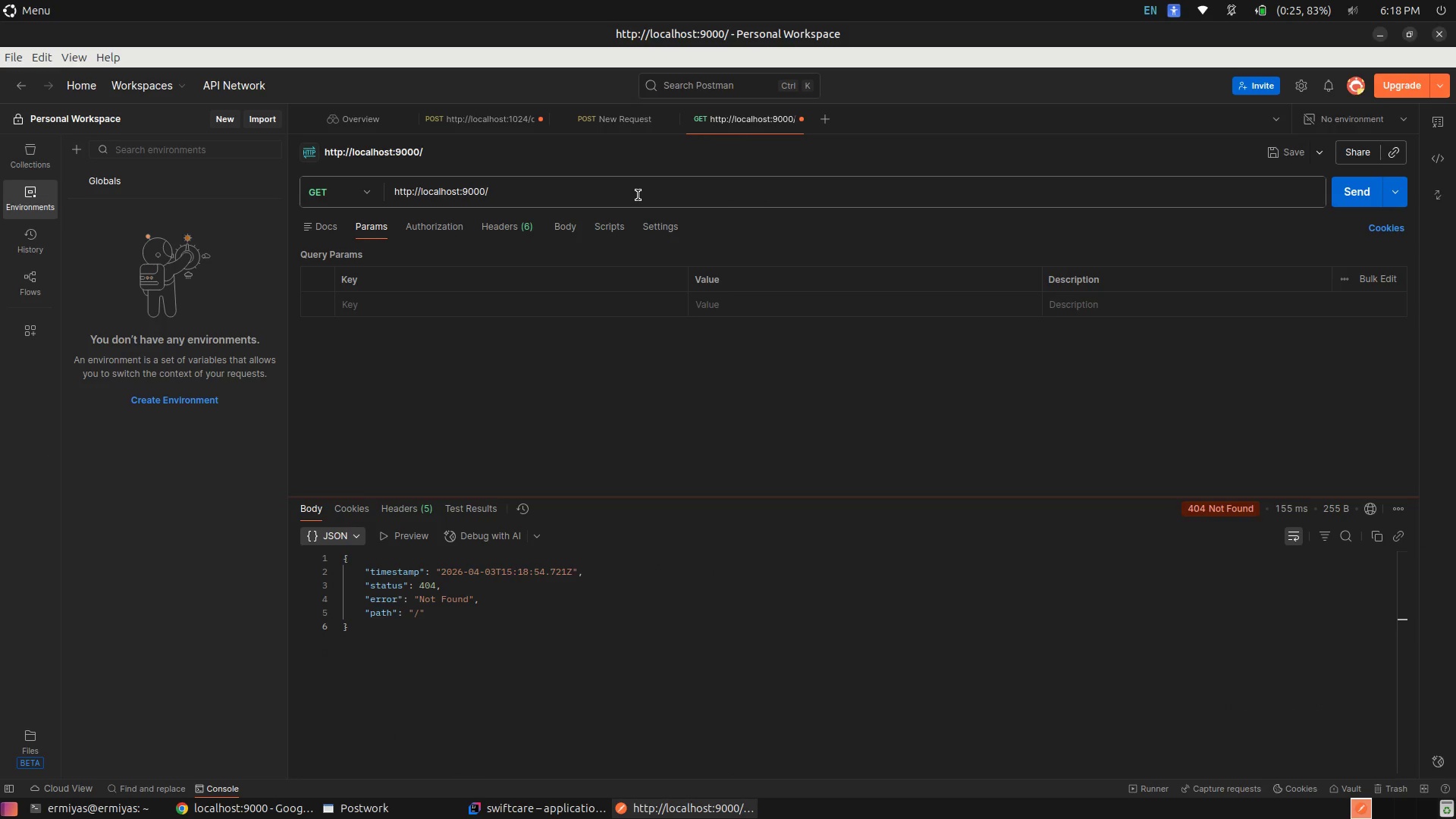 
left_click([638, 195])
 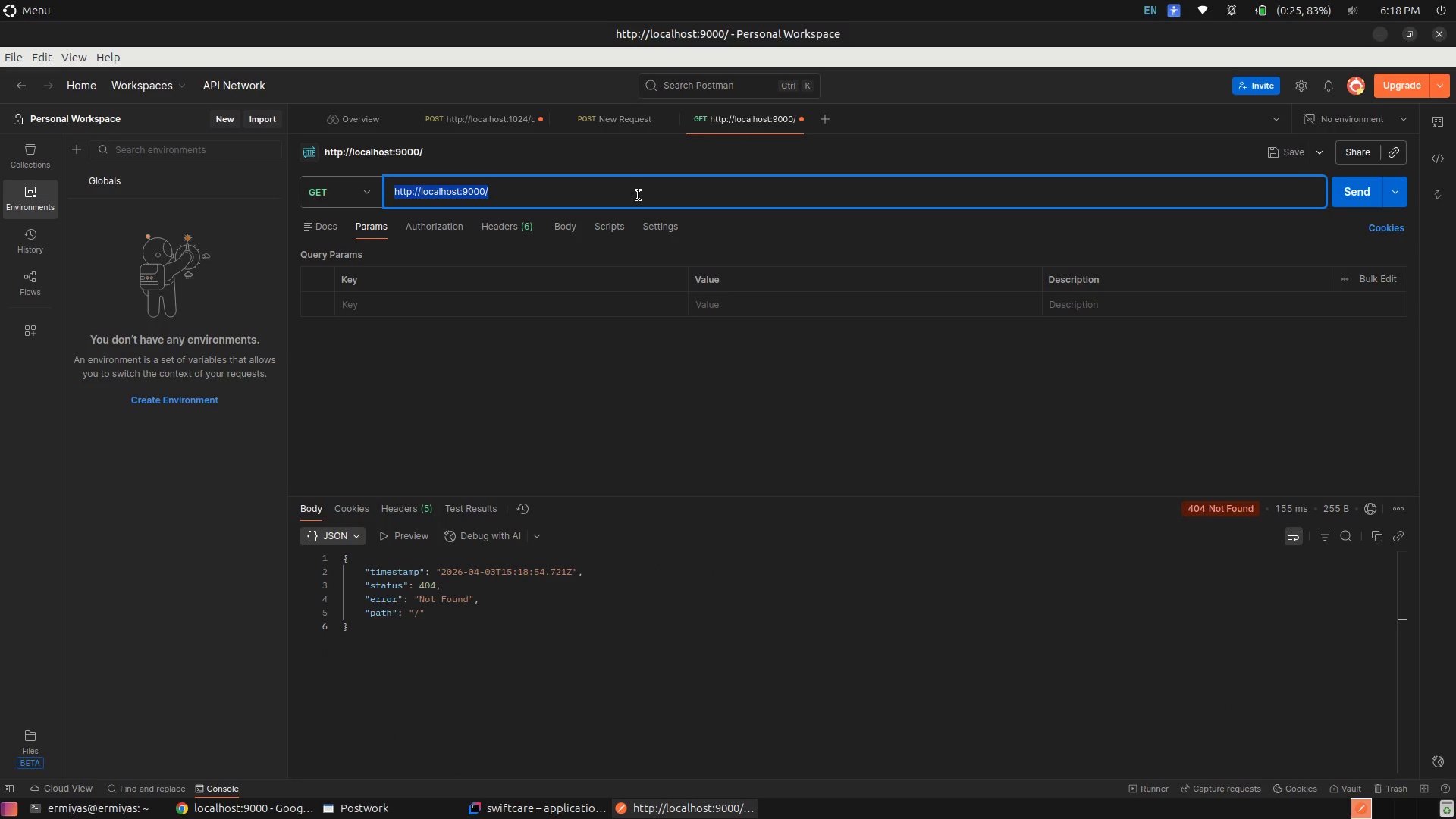 
key(ArrowRight)
 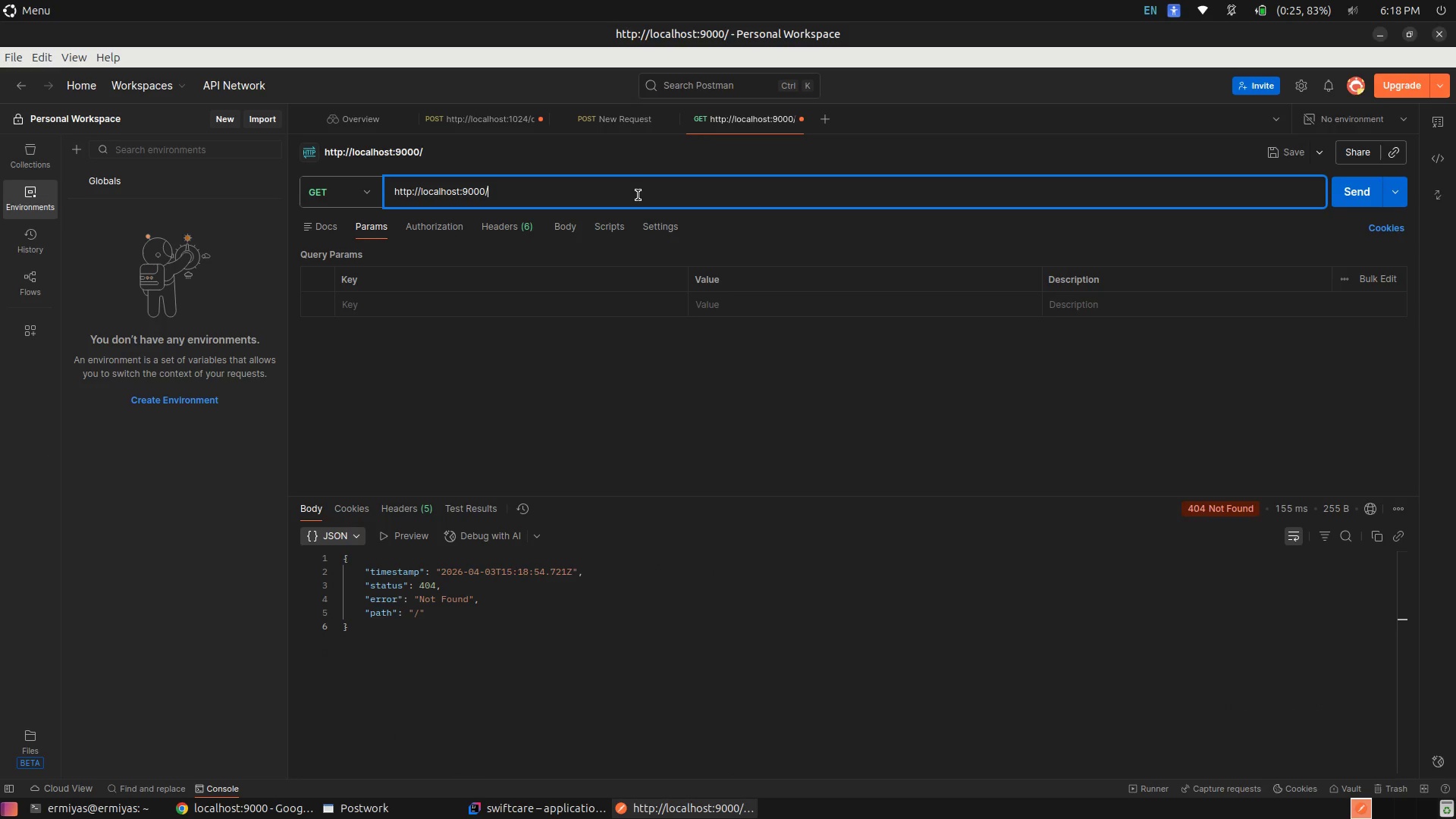 
key(Backspace)
 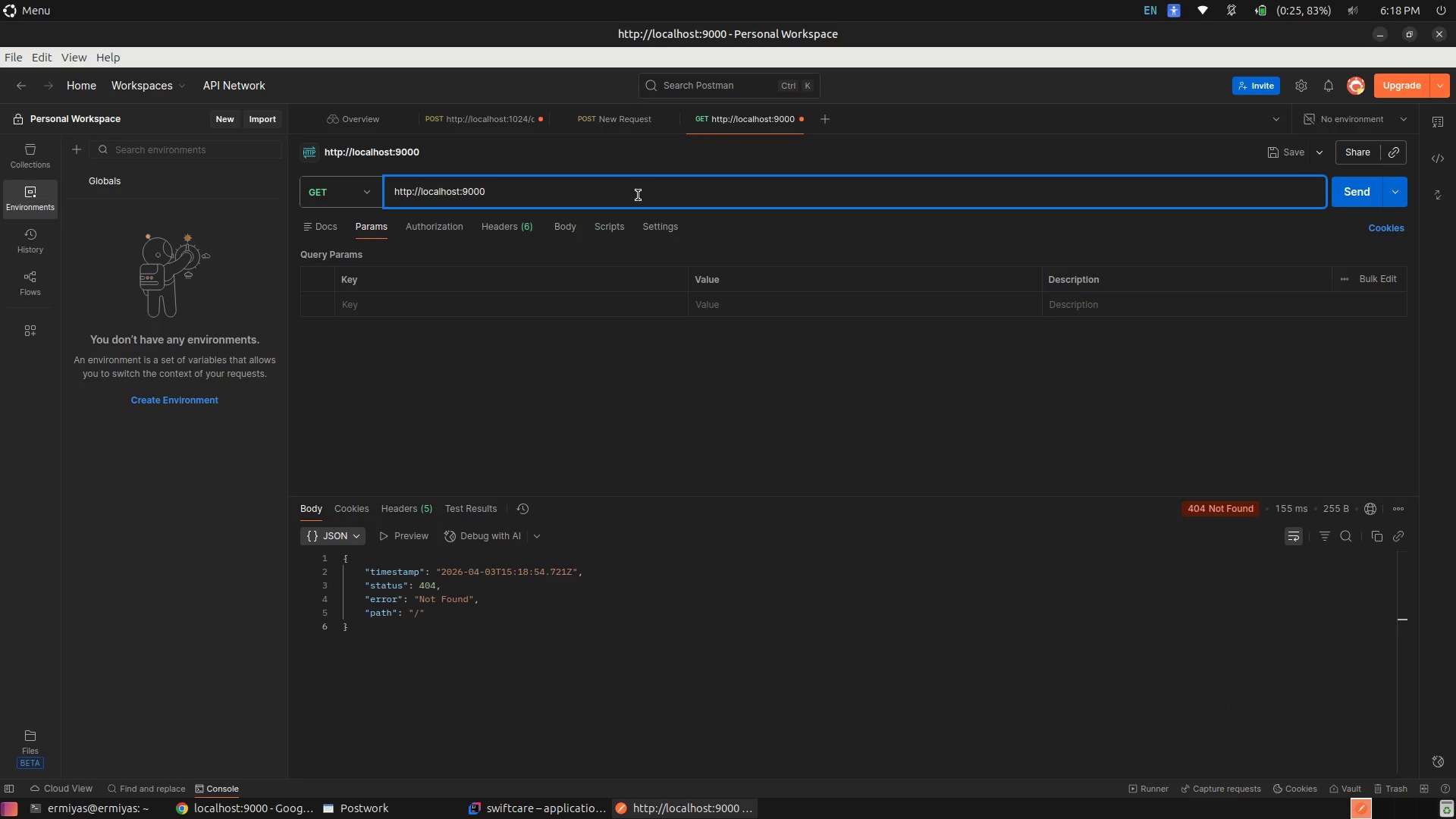 
key(Enter)
 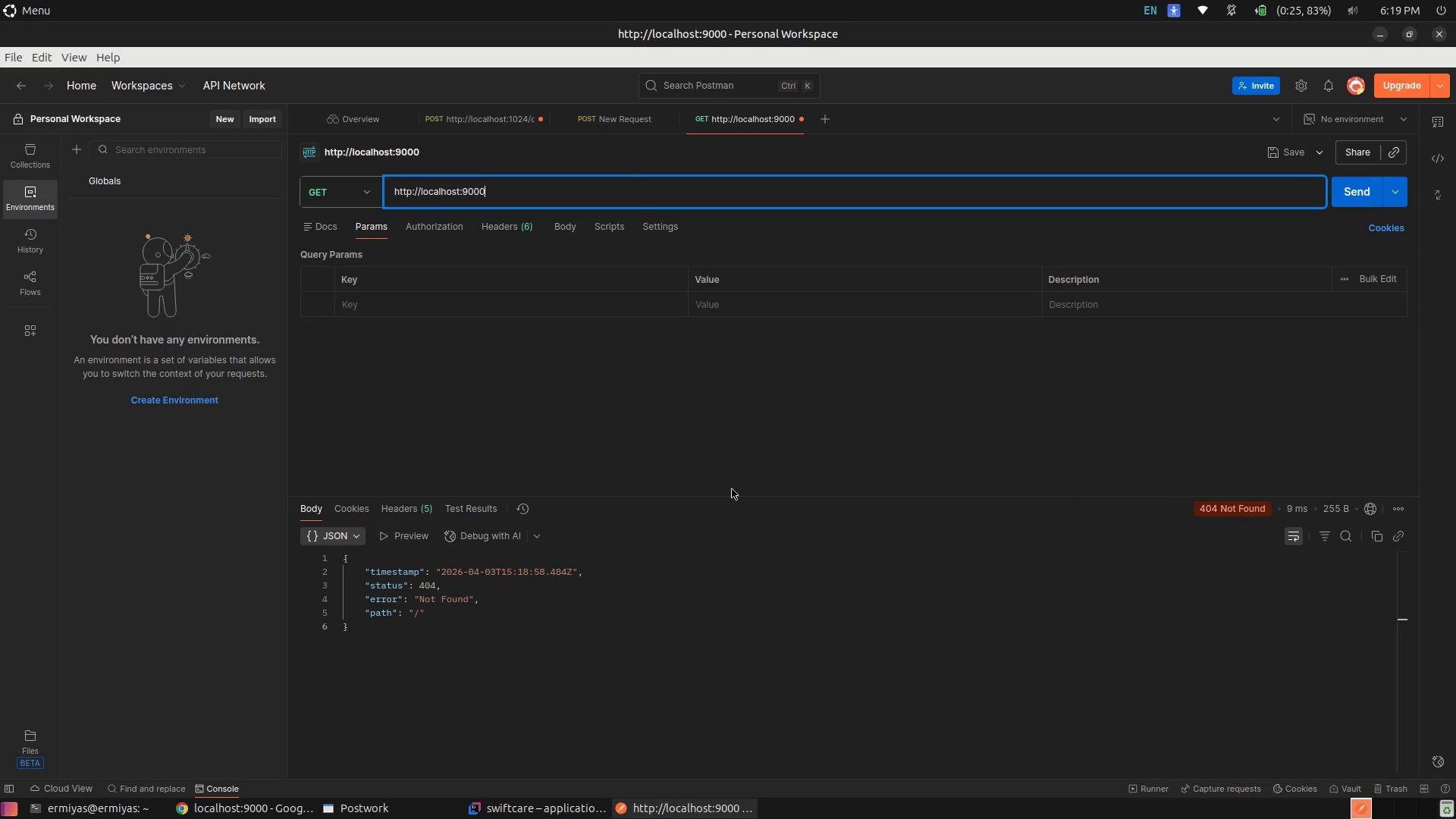 
left_click([721, 818])
 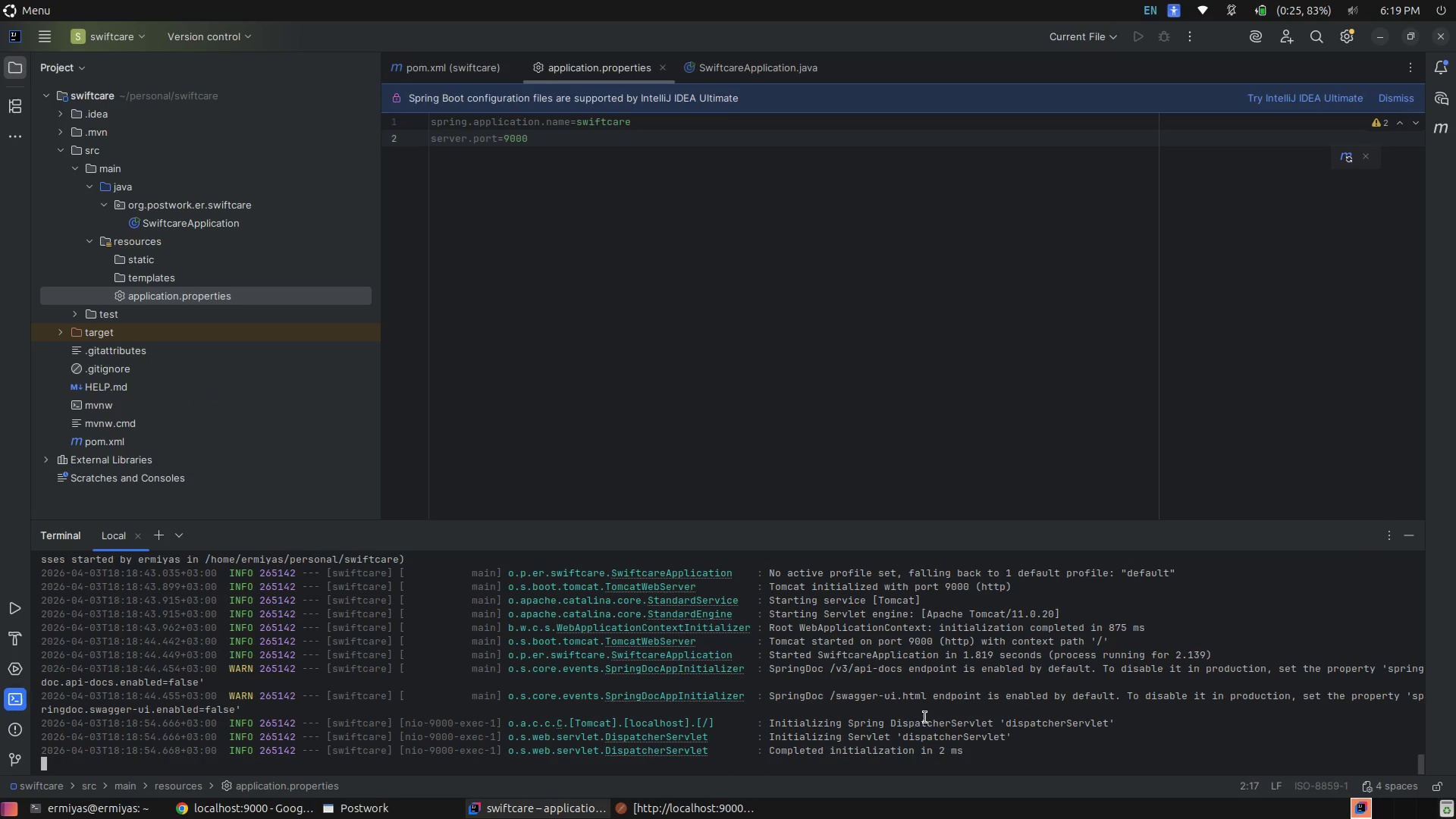 
left_click([945, 706])
 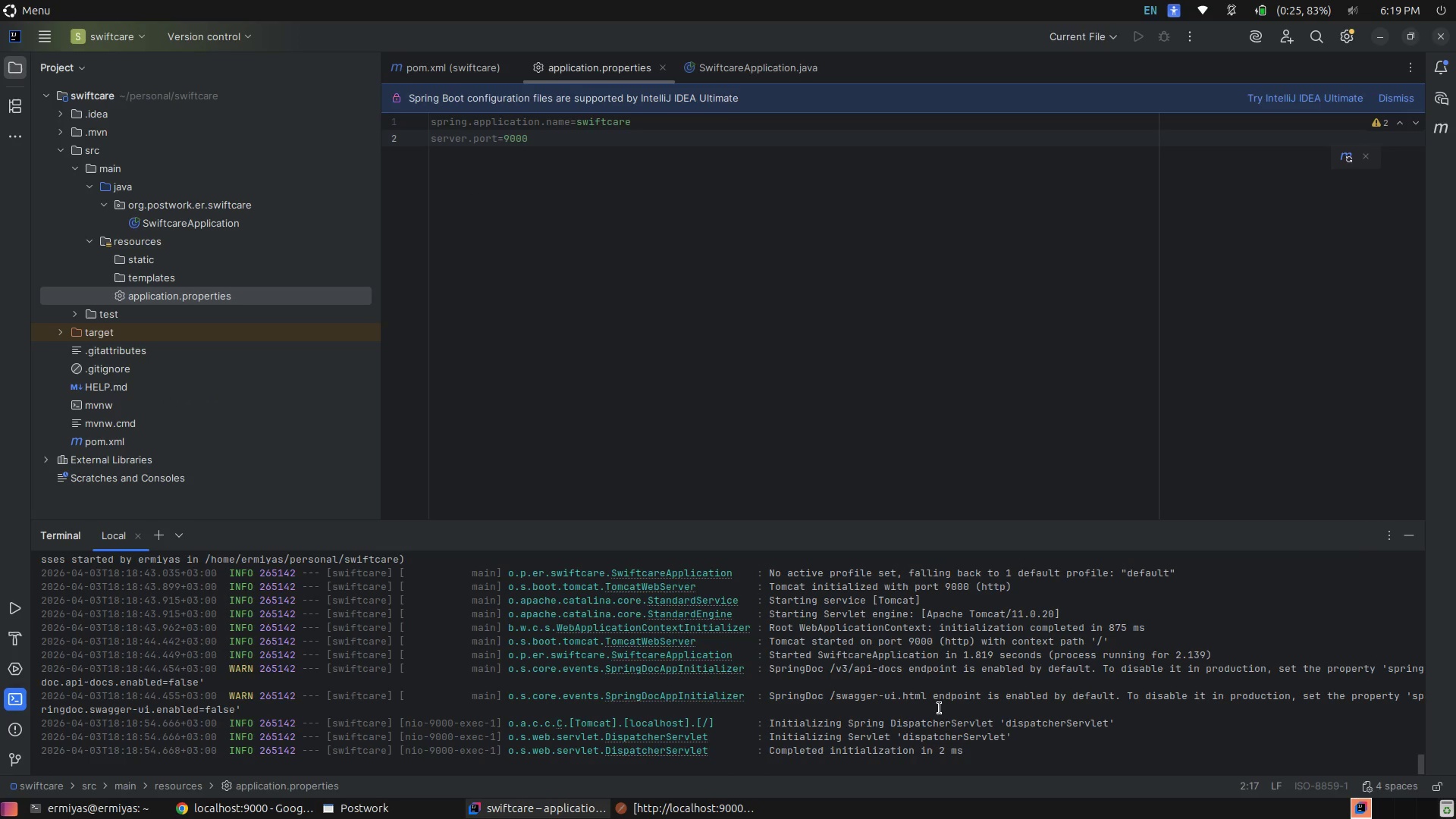 
scroll: coordinate [943, 710], scroll_direction: down, amount: 6.0
 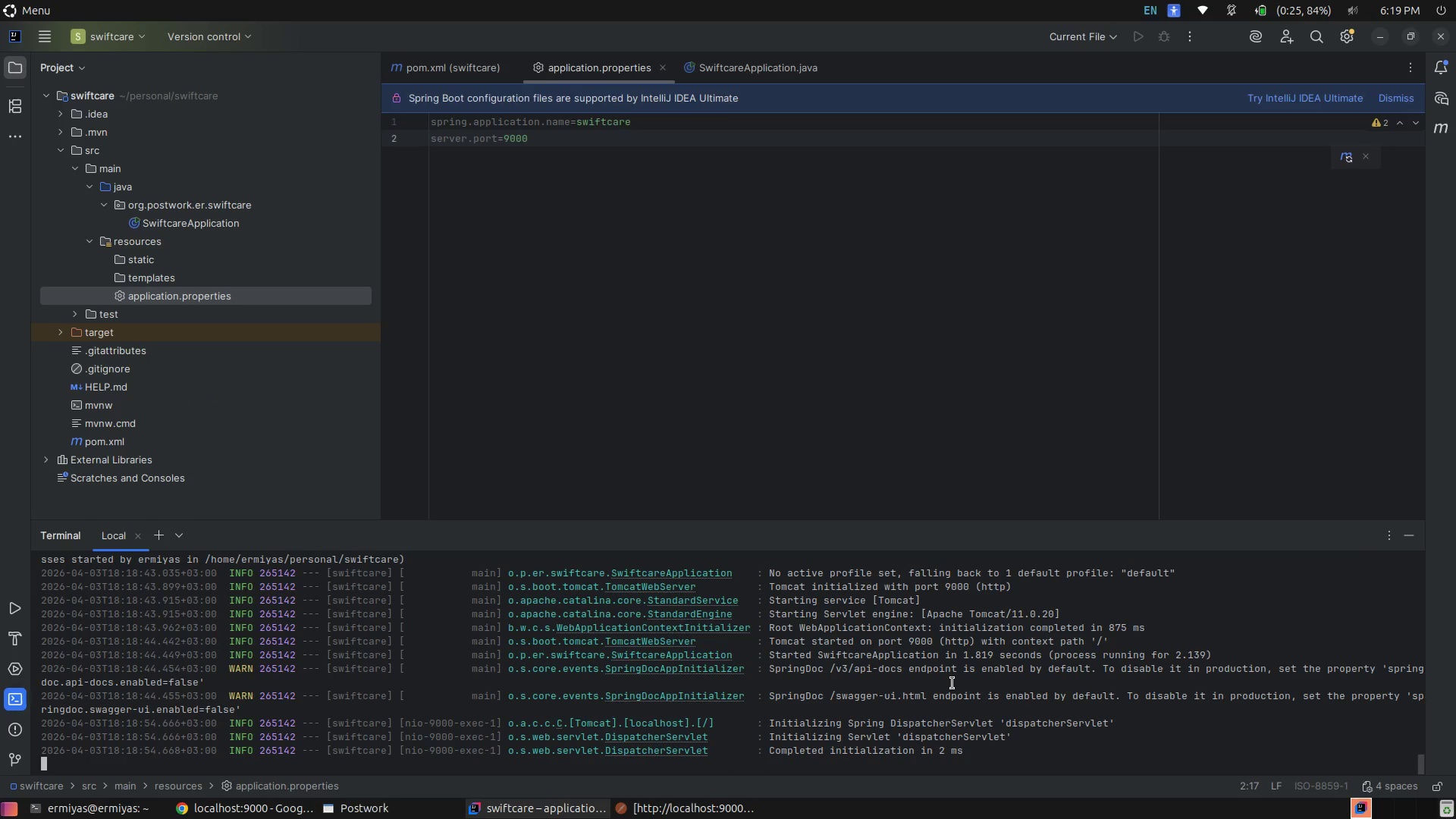 
scroll: coordinate [960, 639], scroll_direction: up, amount: 22.0
 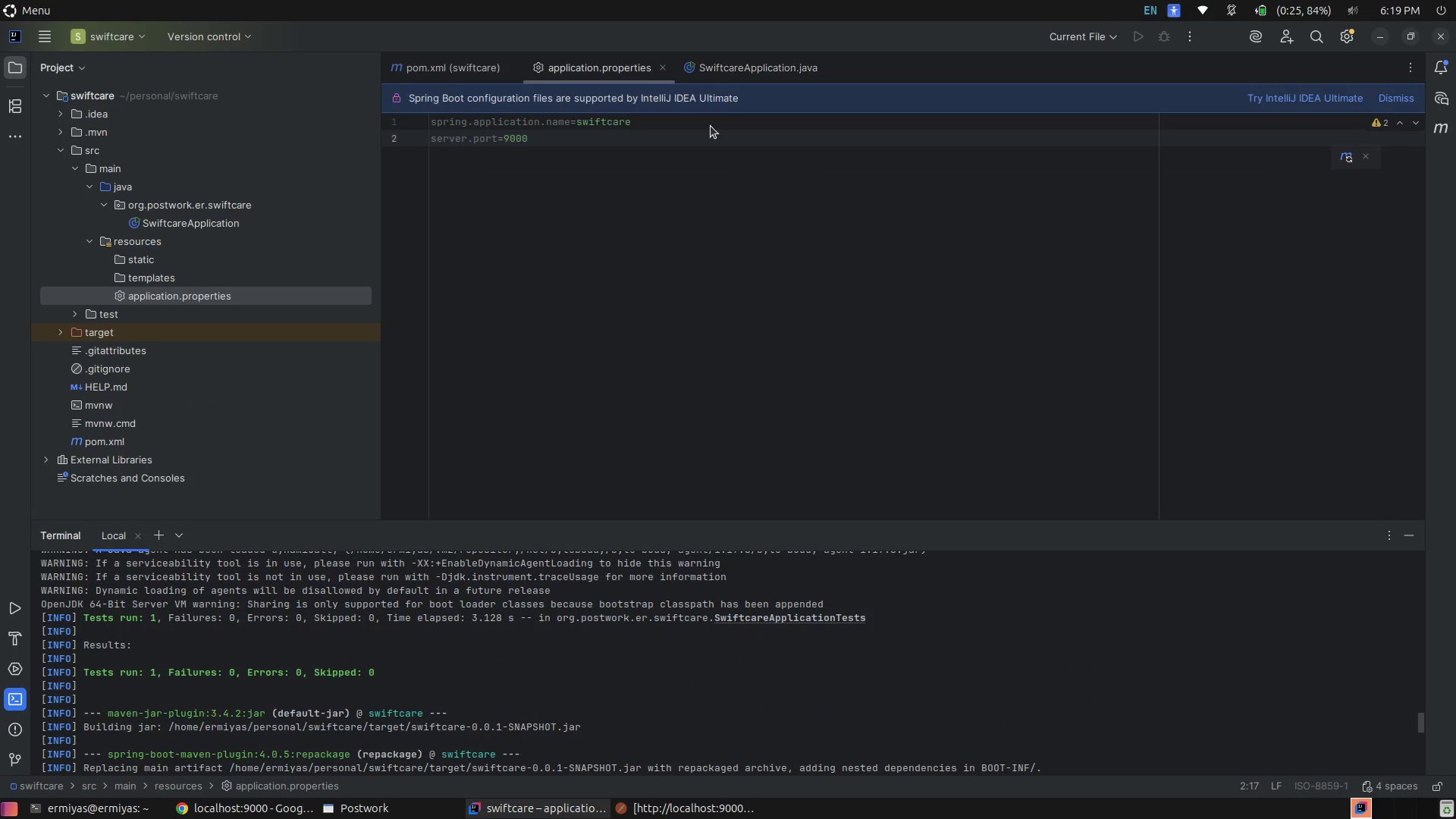 
left_click([707, 140])
 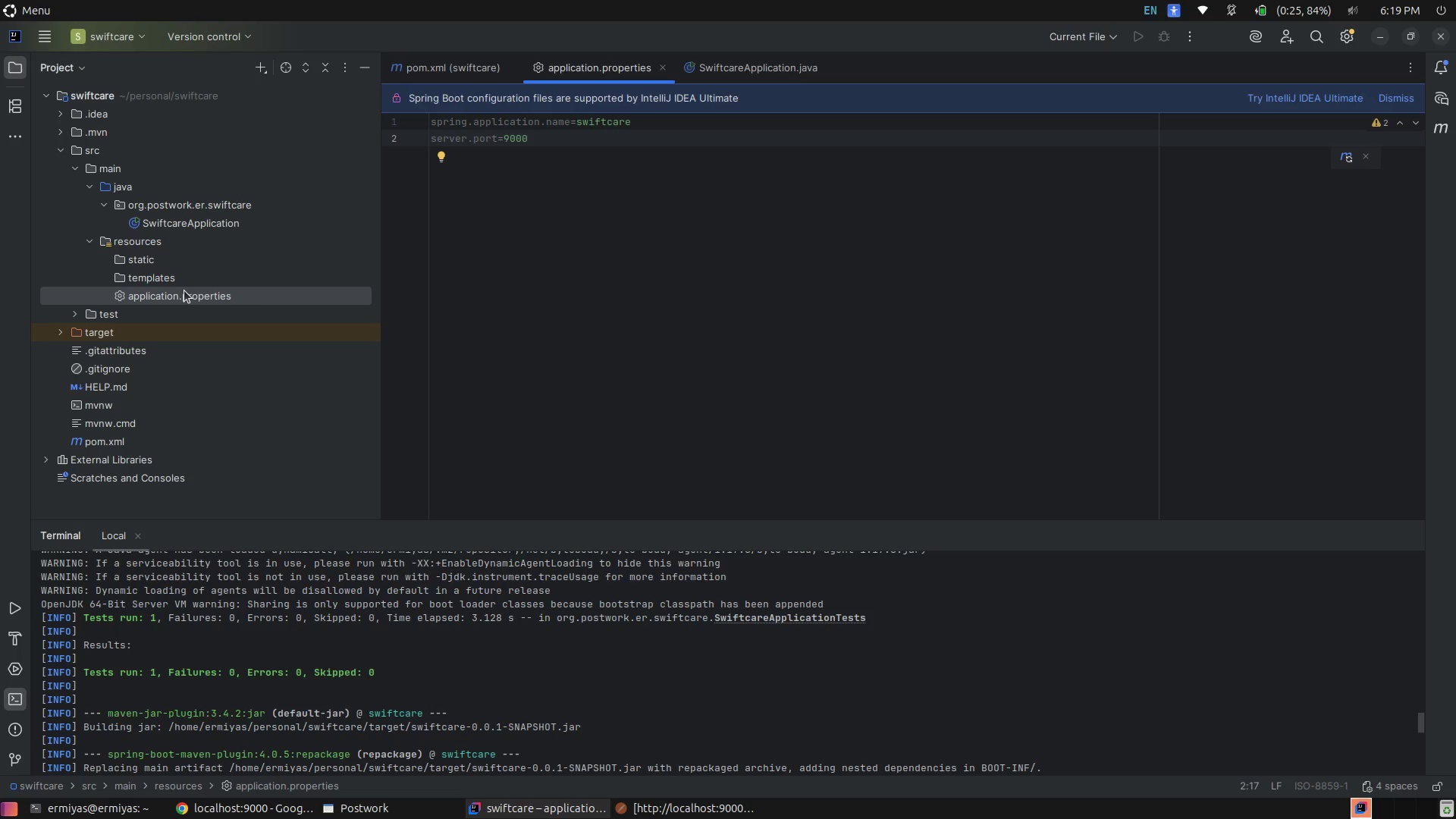 
wait(26.01)
 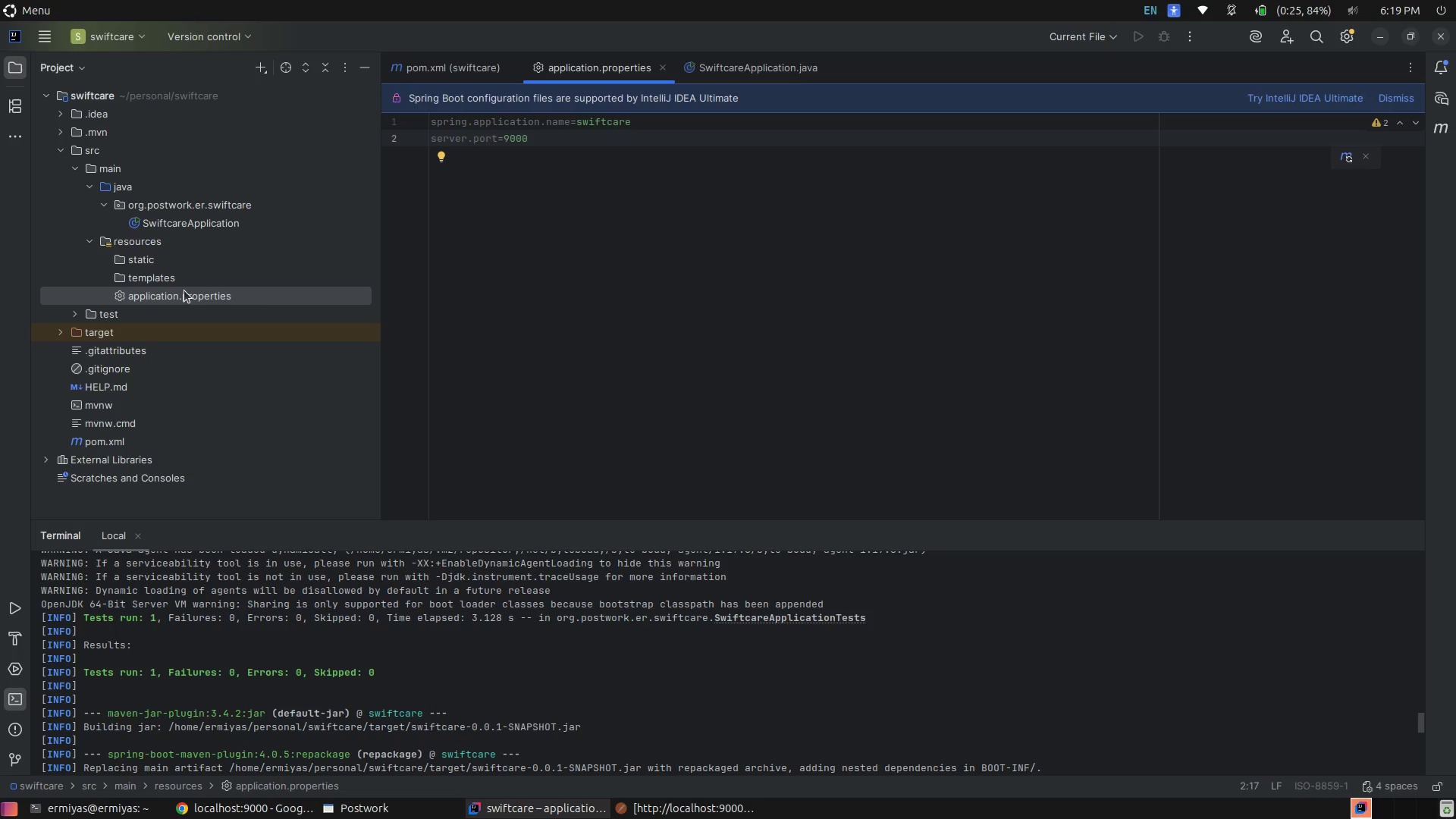 
left_click([244, 199])
 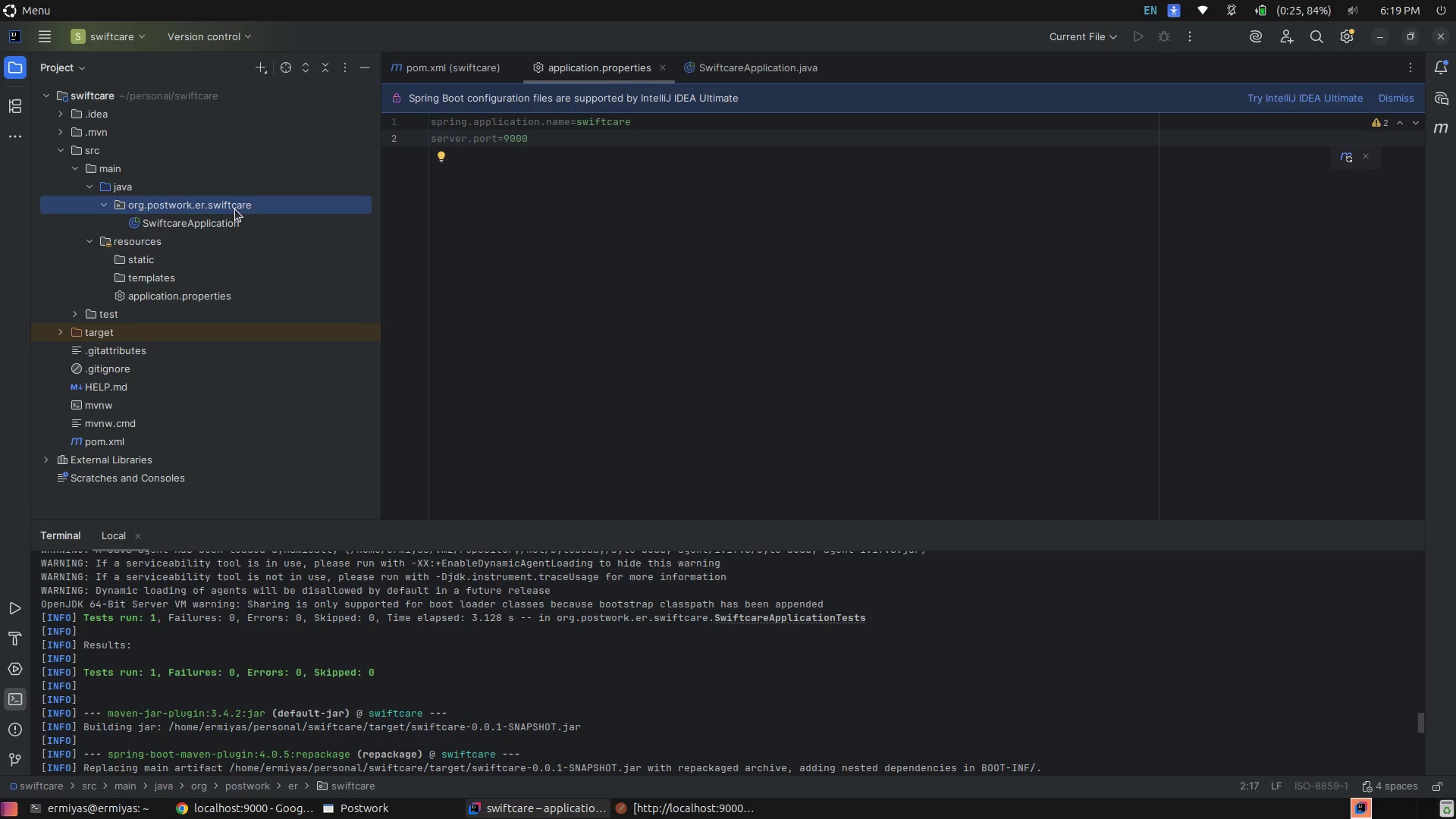 
right_click([241, 205])
 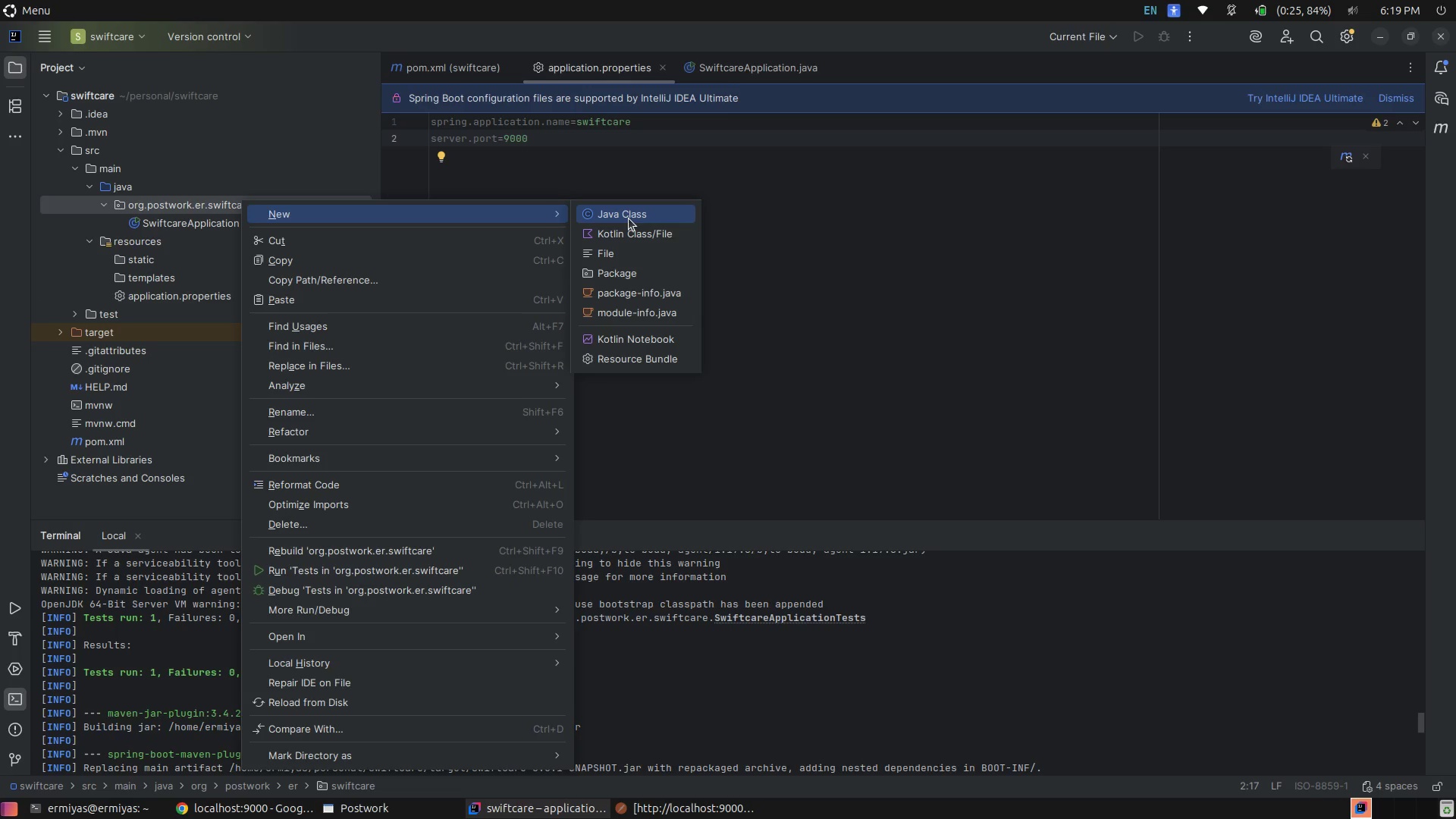 
left_click([628, 277])
 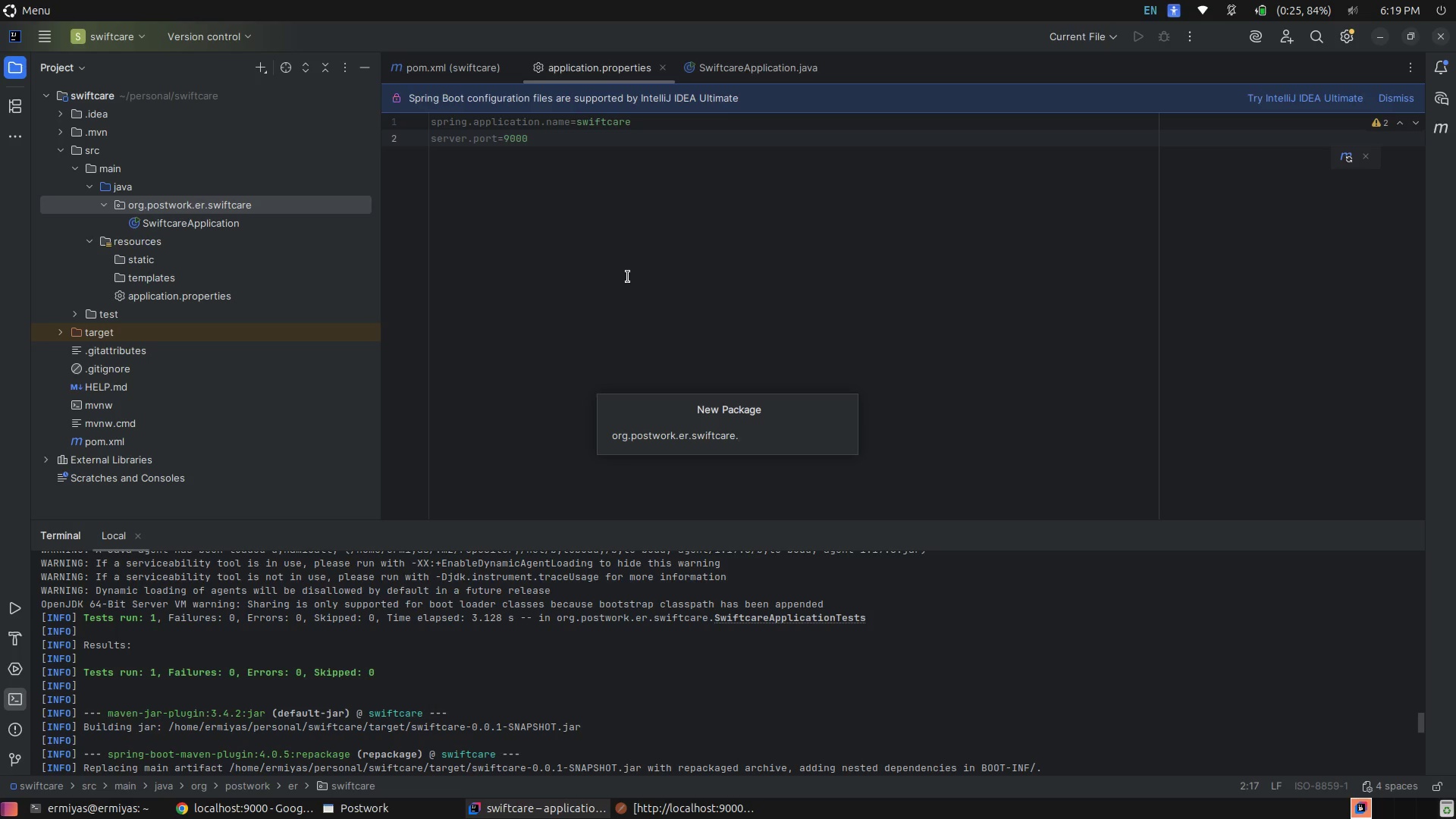 
type(controllr)
 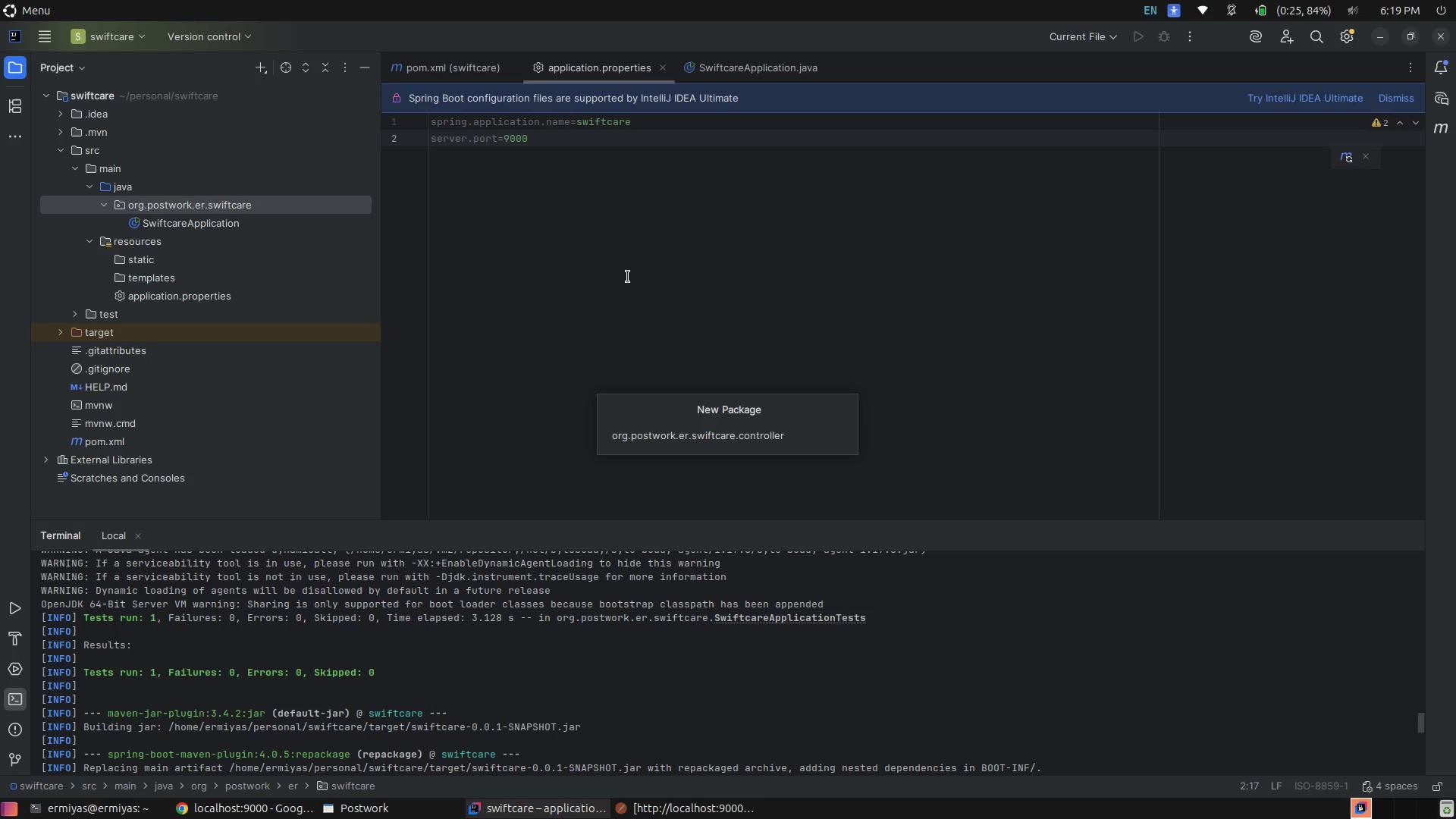 
hold_key(key=E, duration=0.31)
 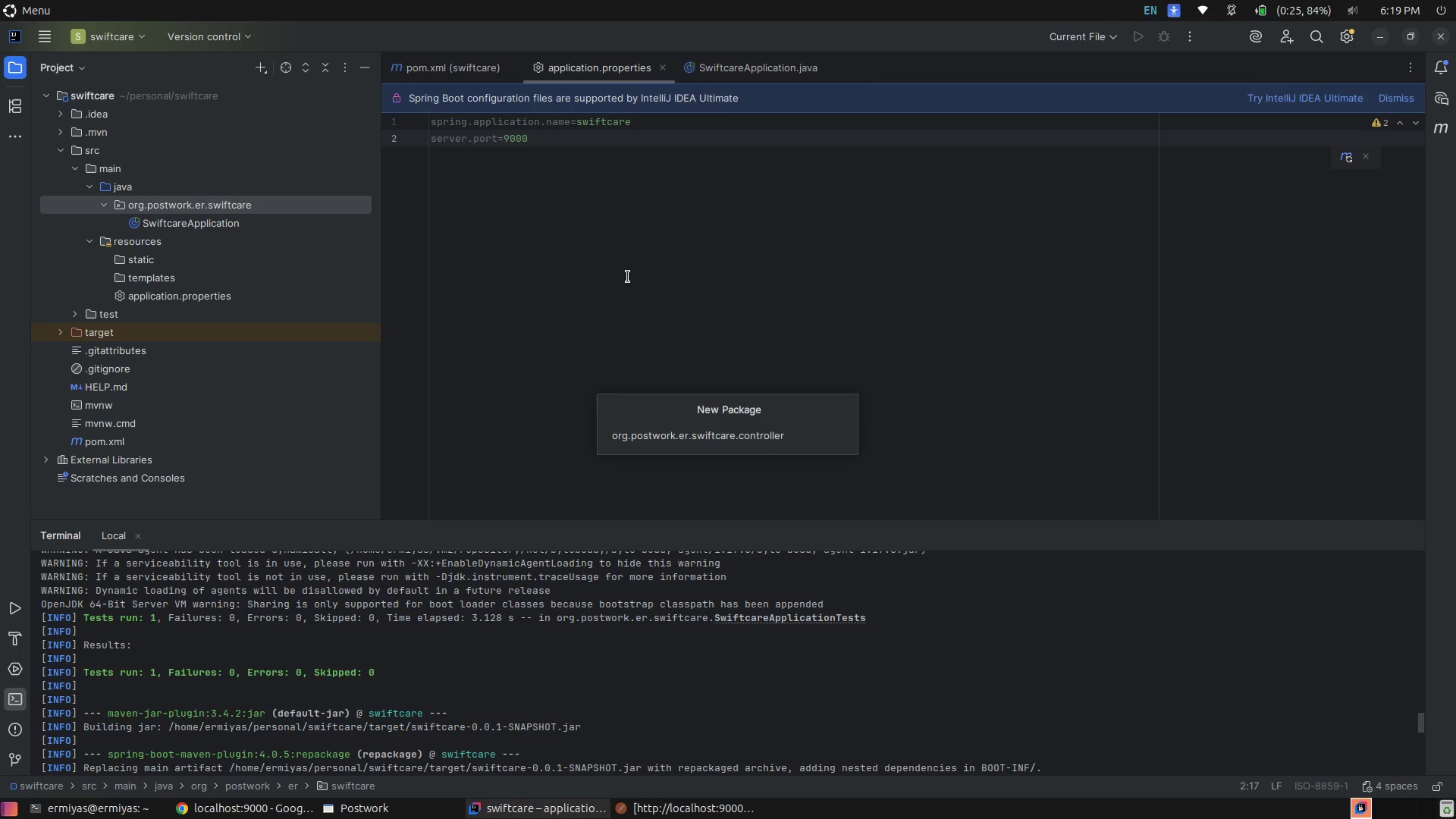 
key(Enter)
 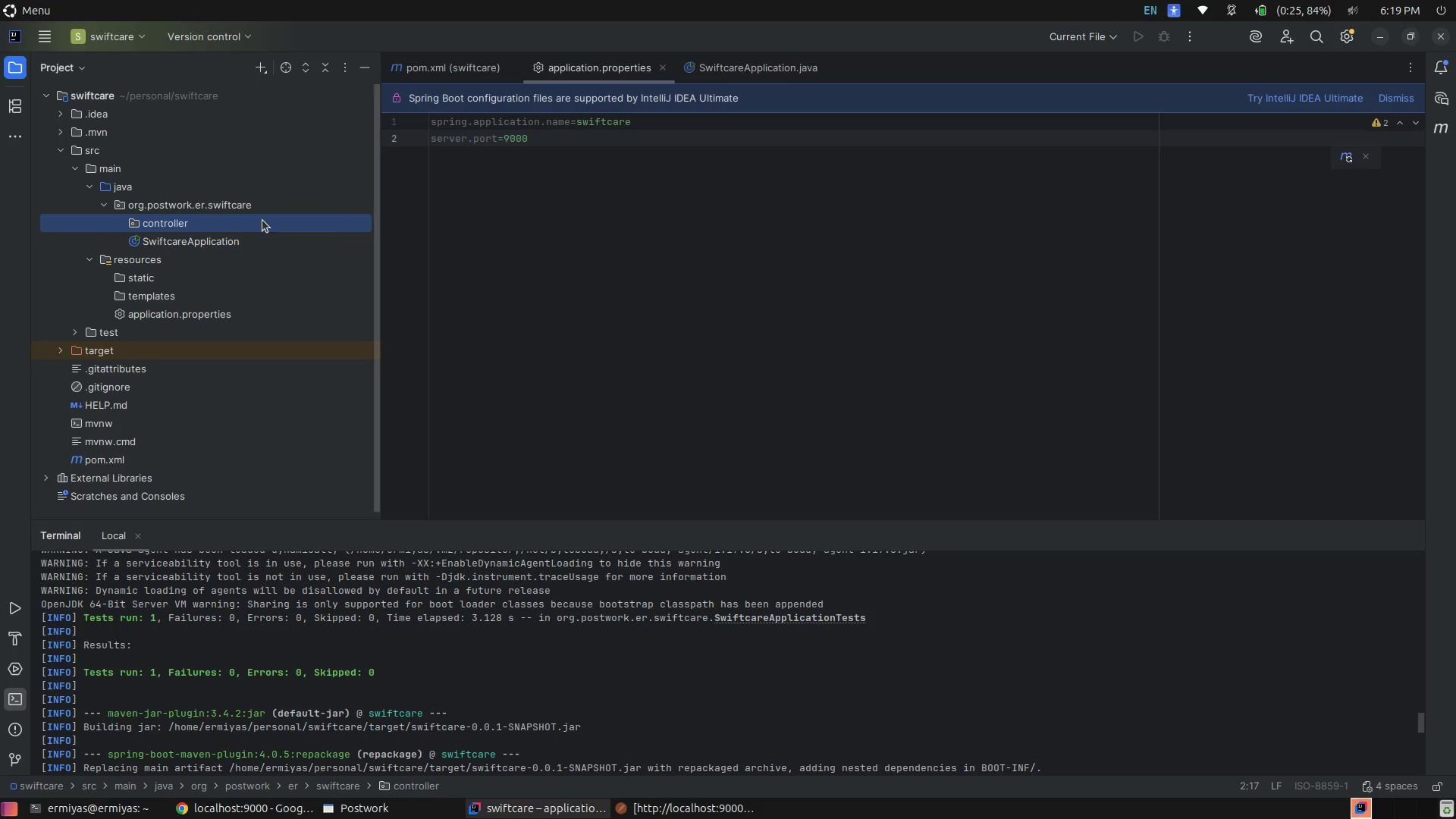 
wait(5.58)
 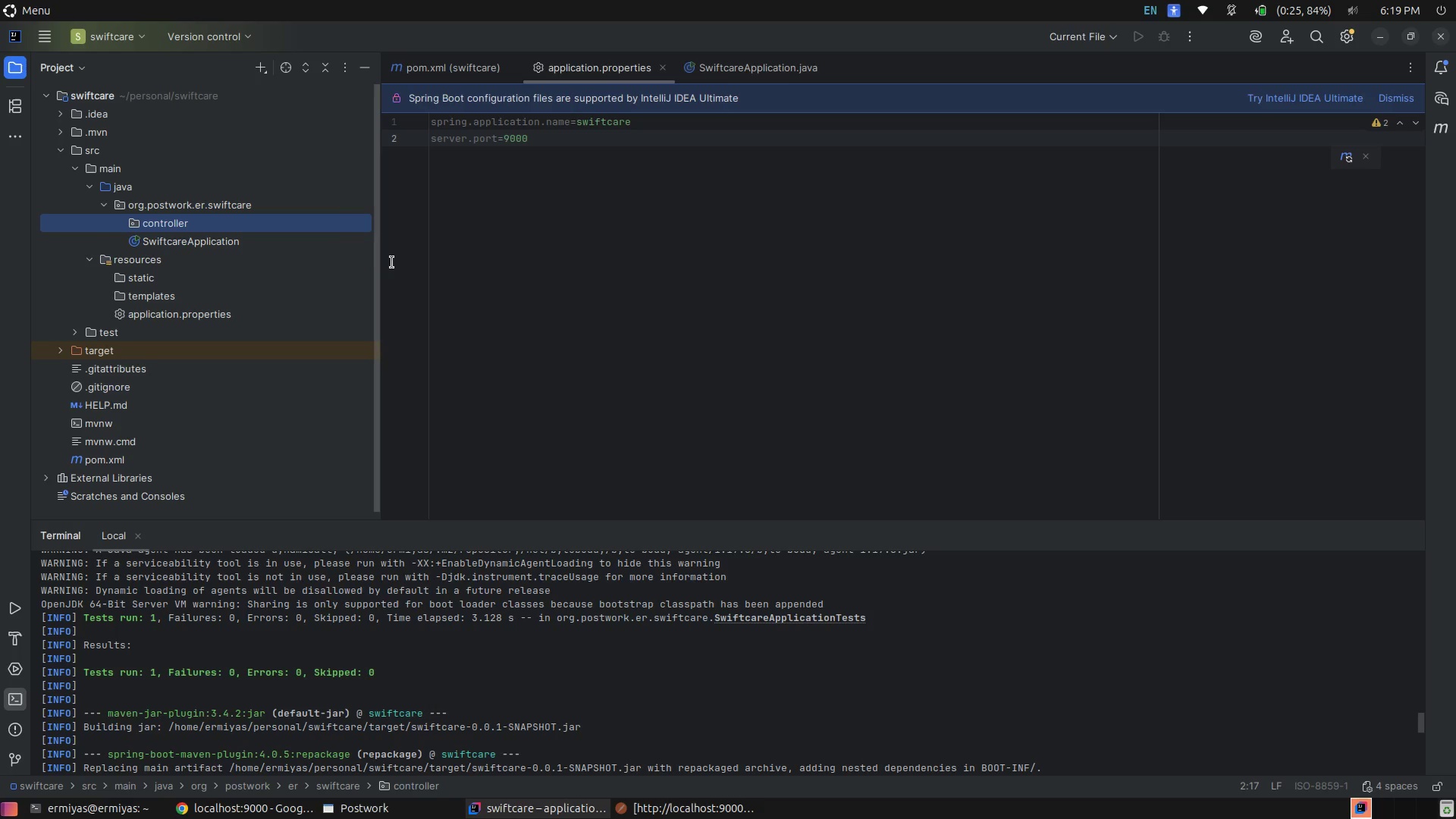 
left_click([251, 200])
 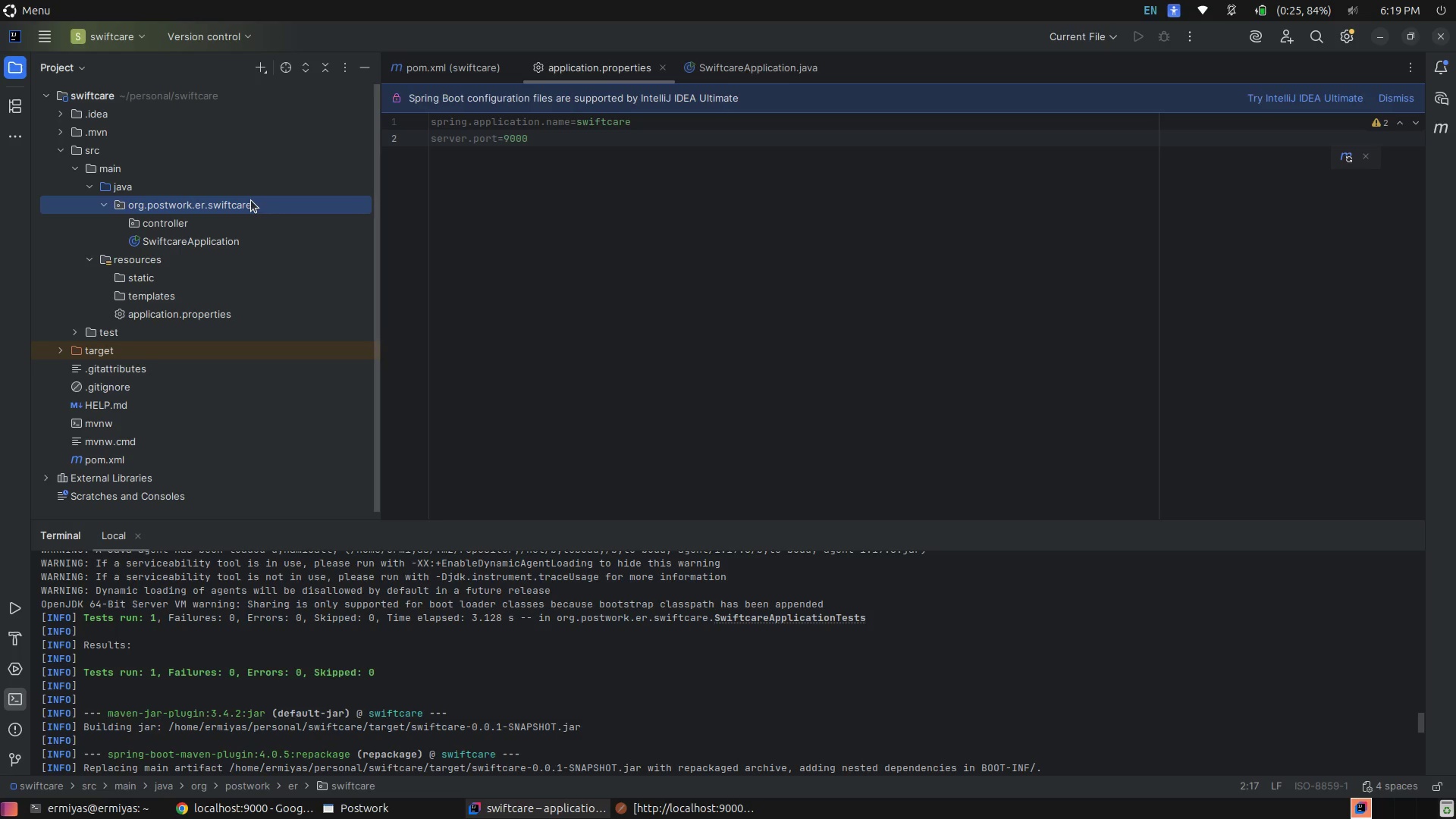 
right_click([251, 200])
 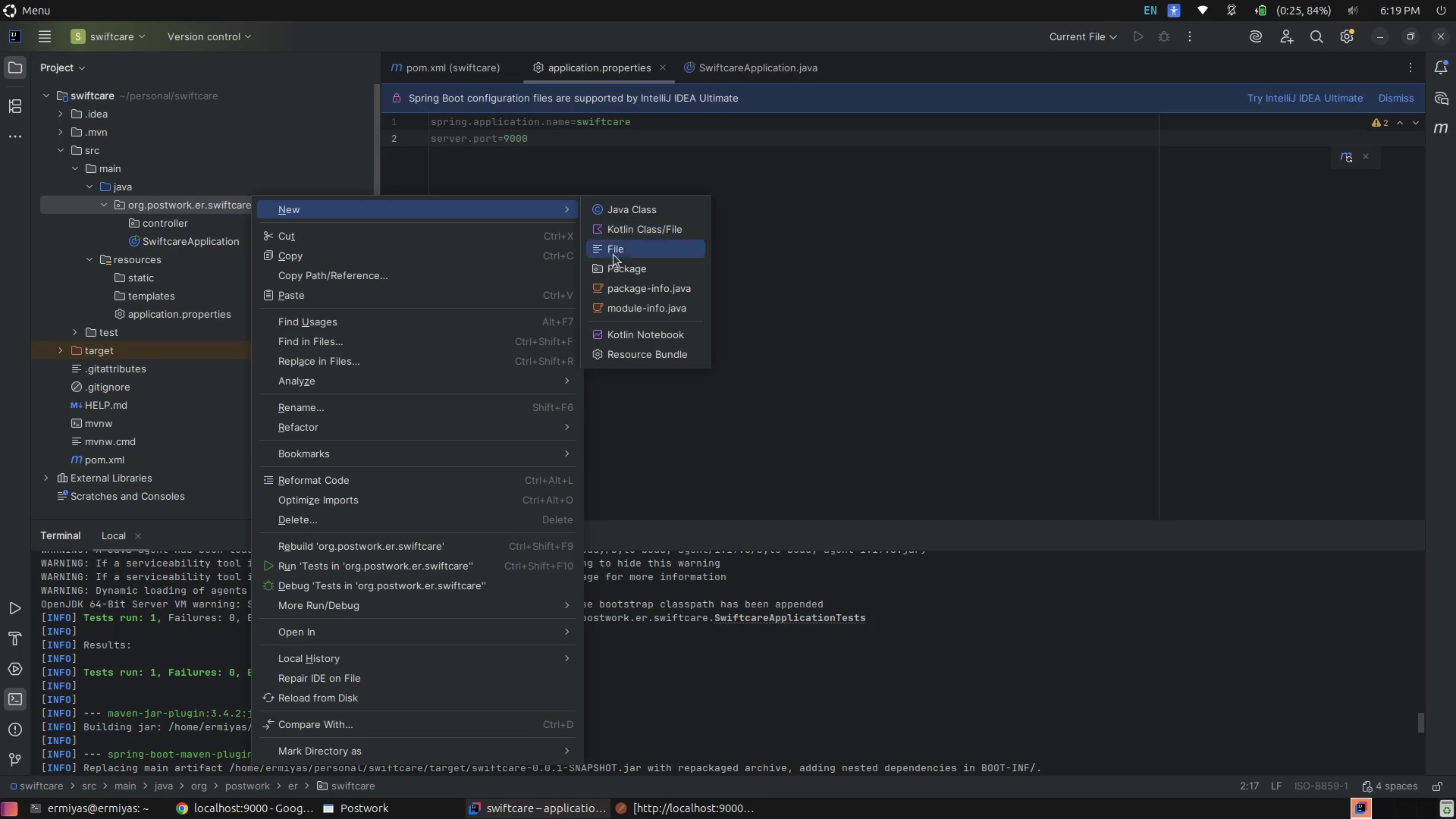 
left_click([617, 268])
 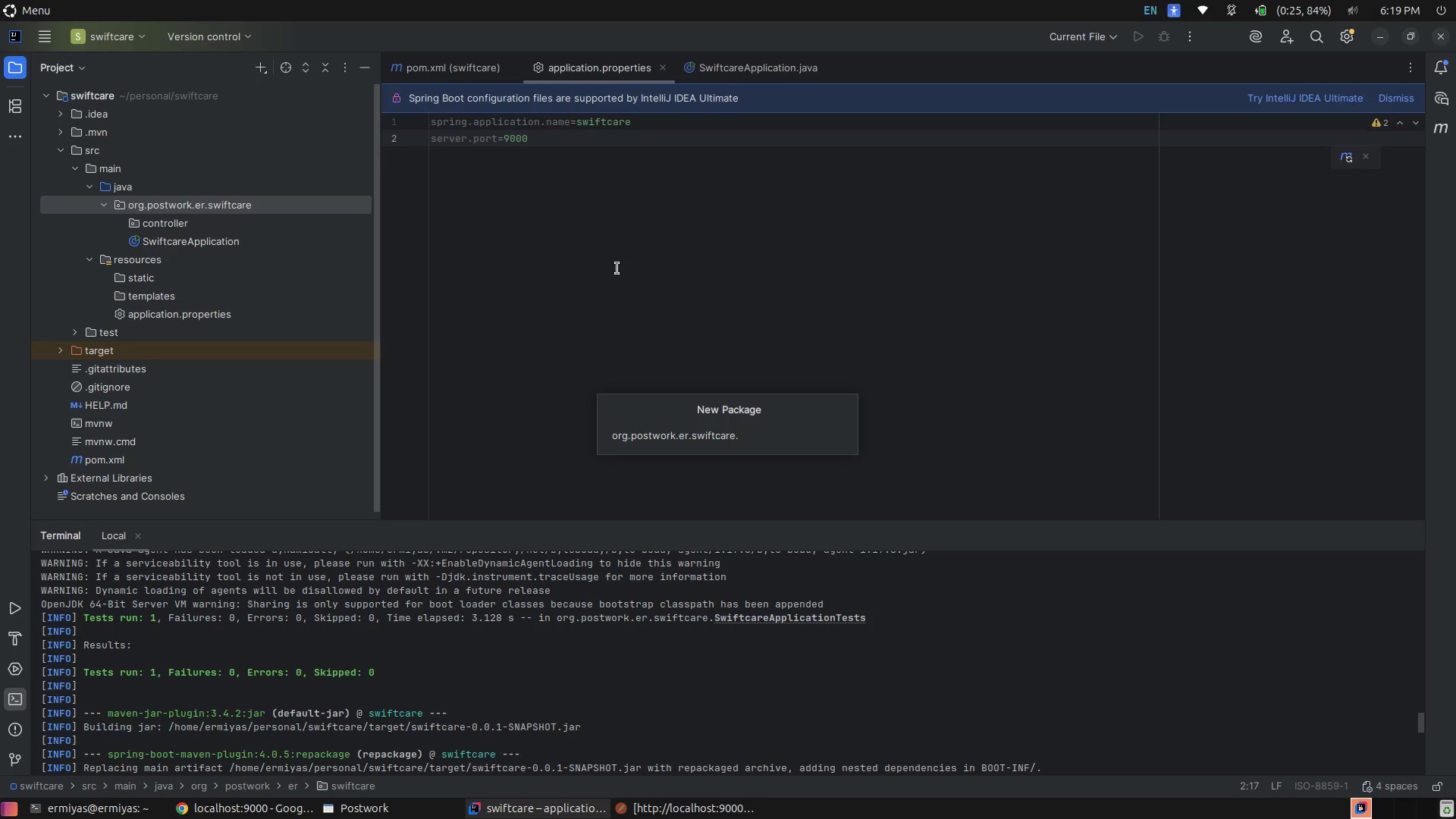 
type(service)
 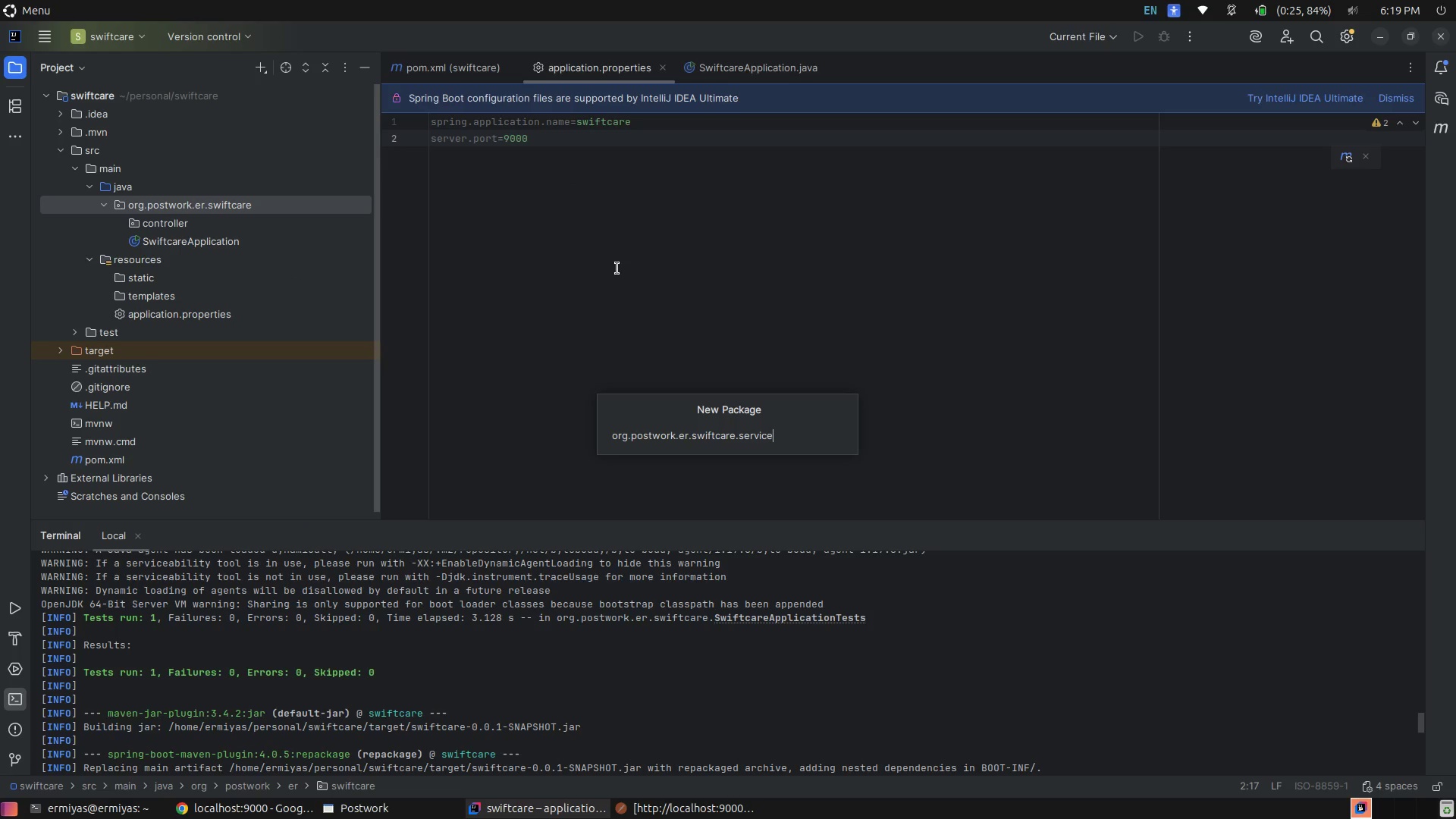 
key(Enter)
 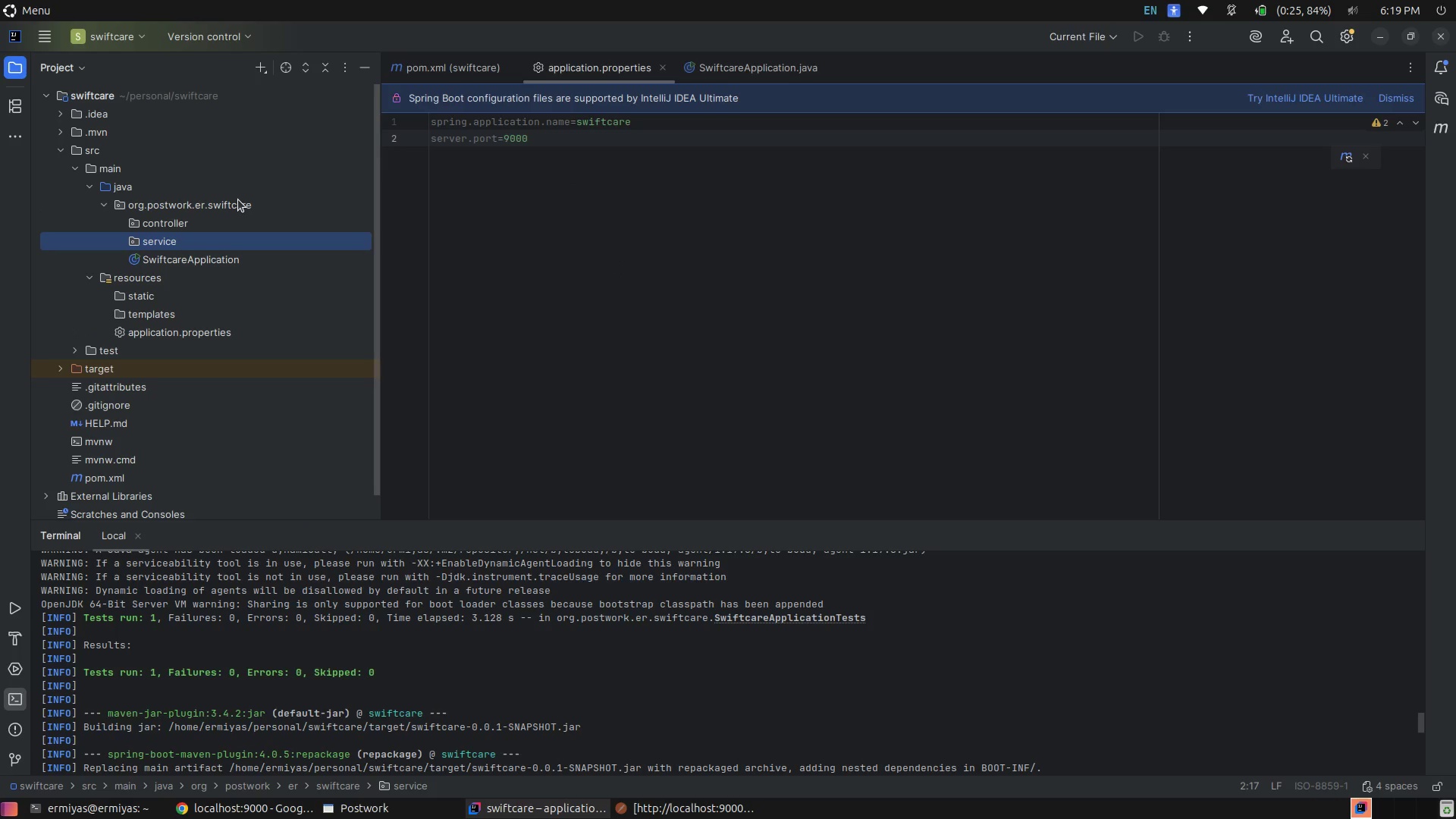 
left_click([240, 202])
 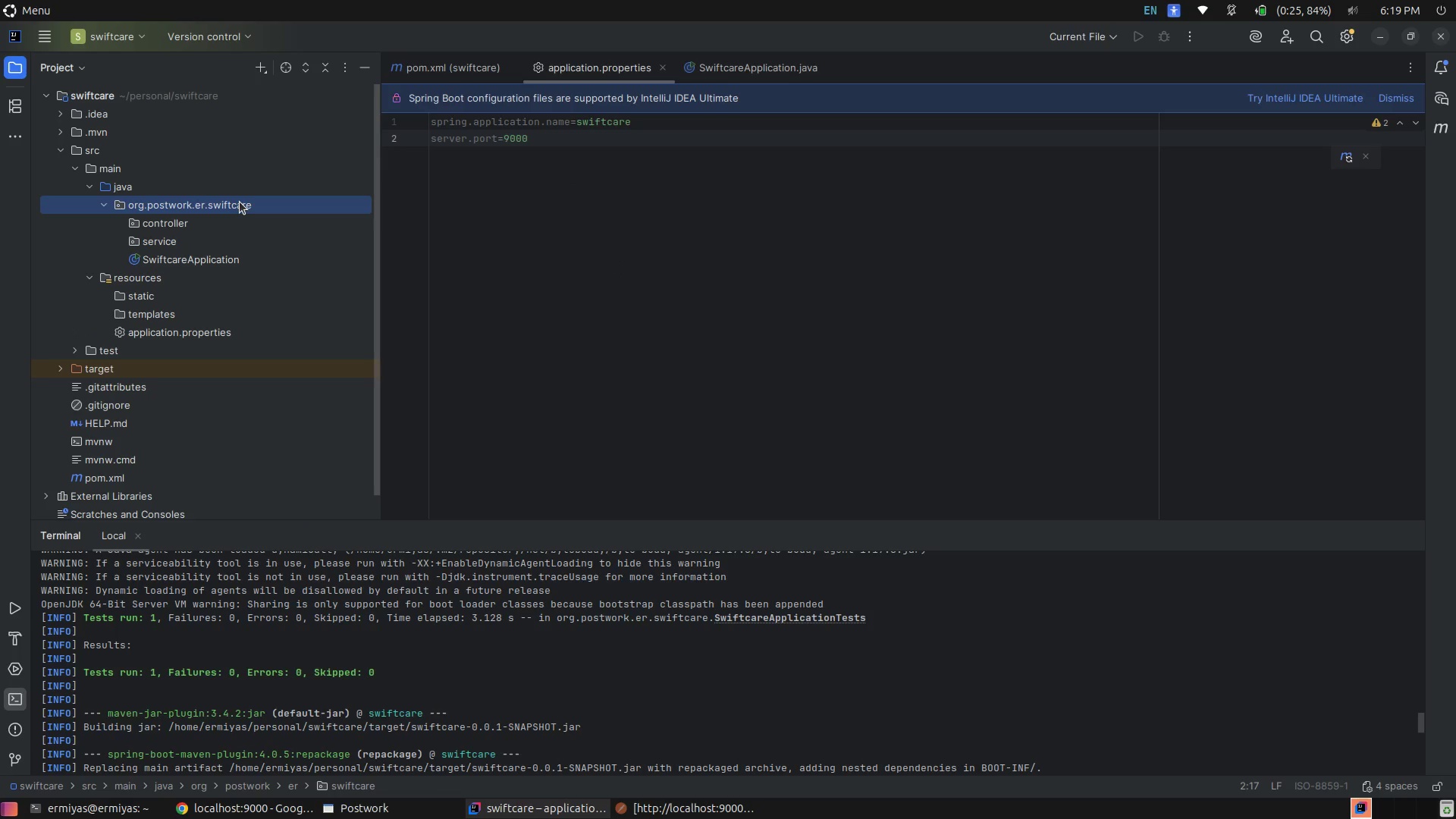 
right_click([240, 202])
 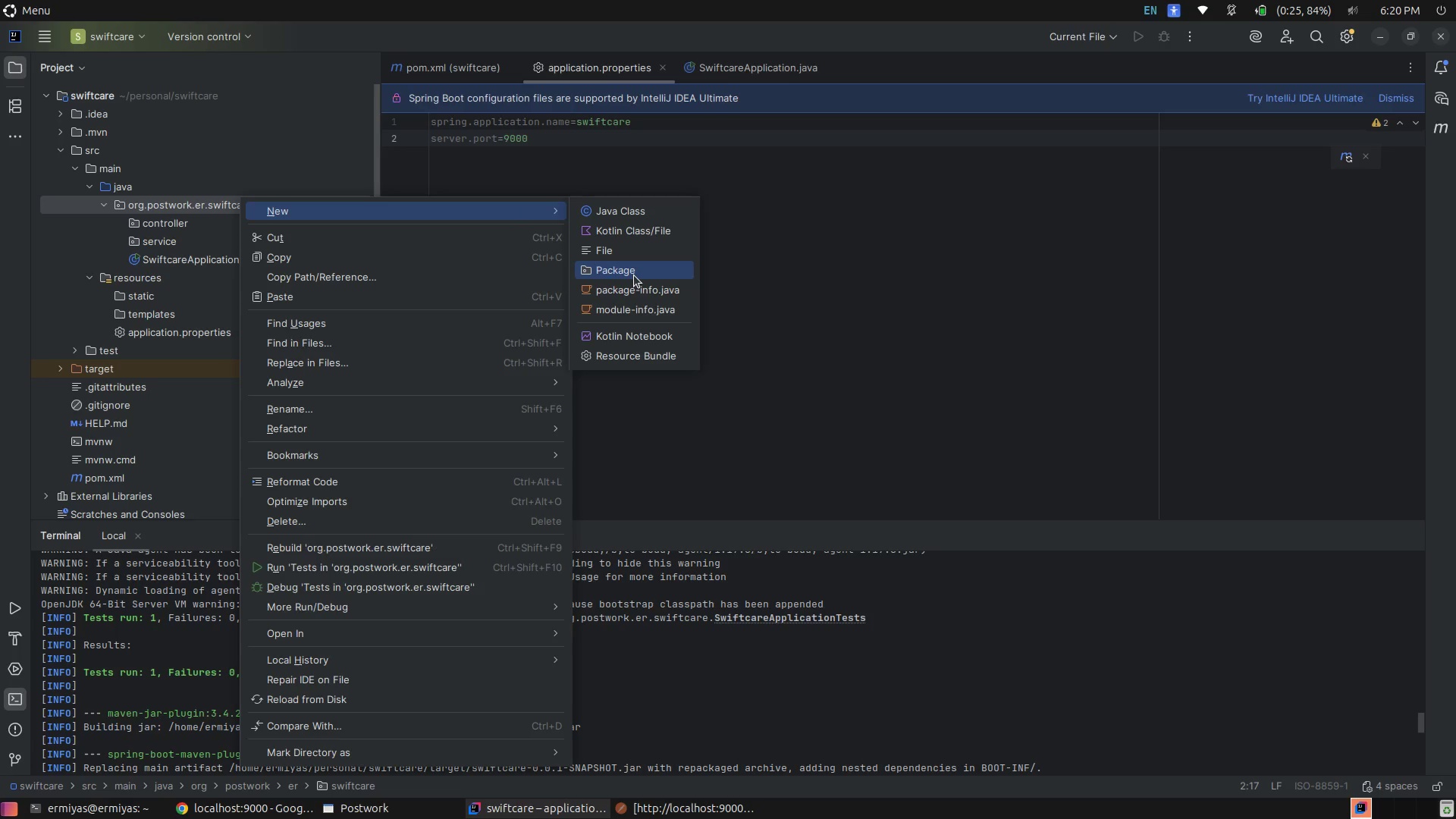 
wait(6.53)
 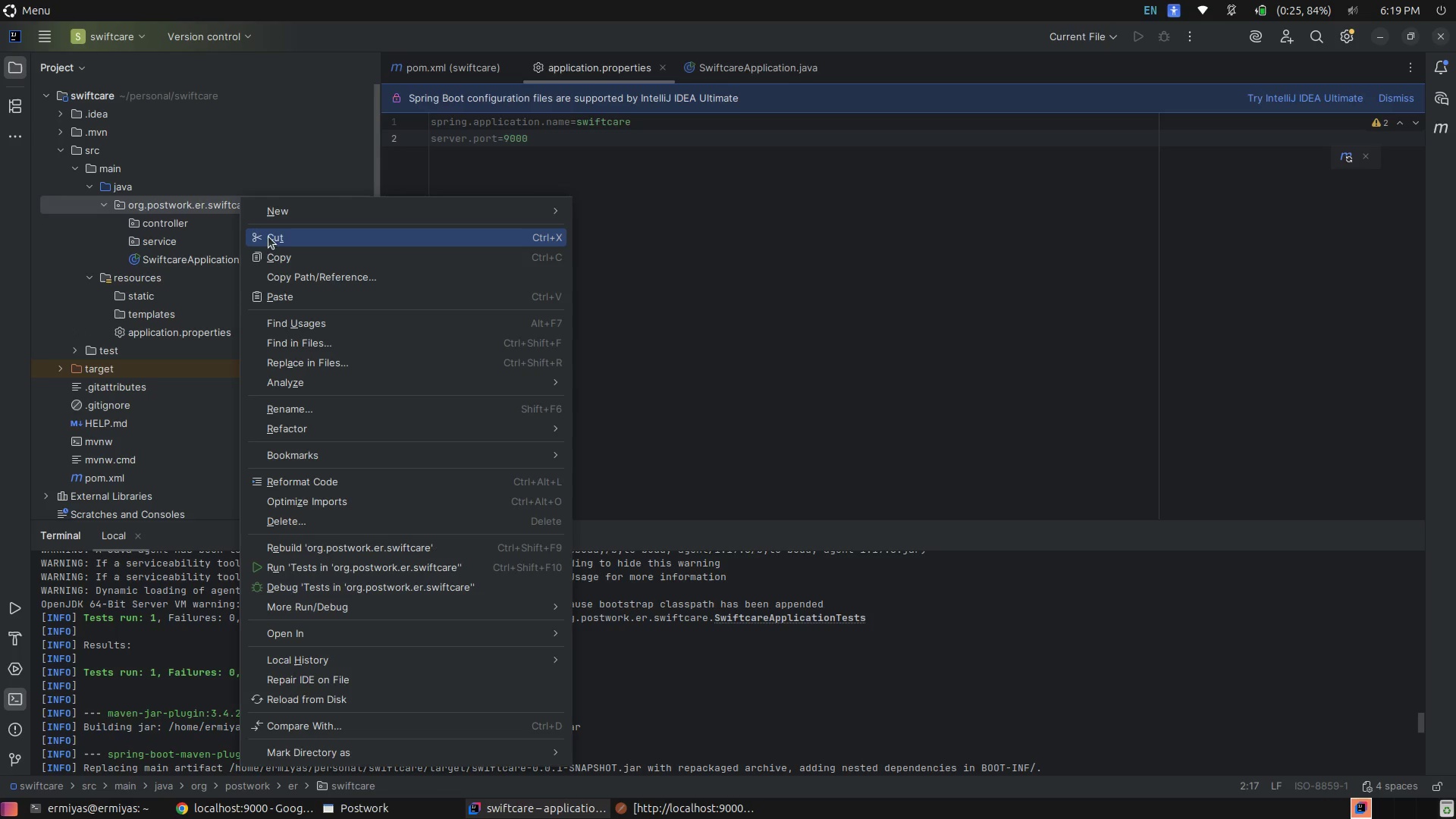 
left_click([634, 275])
 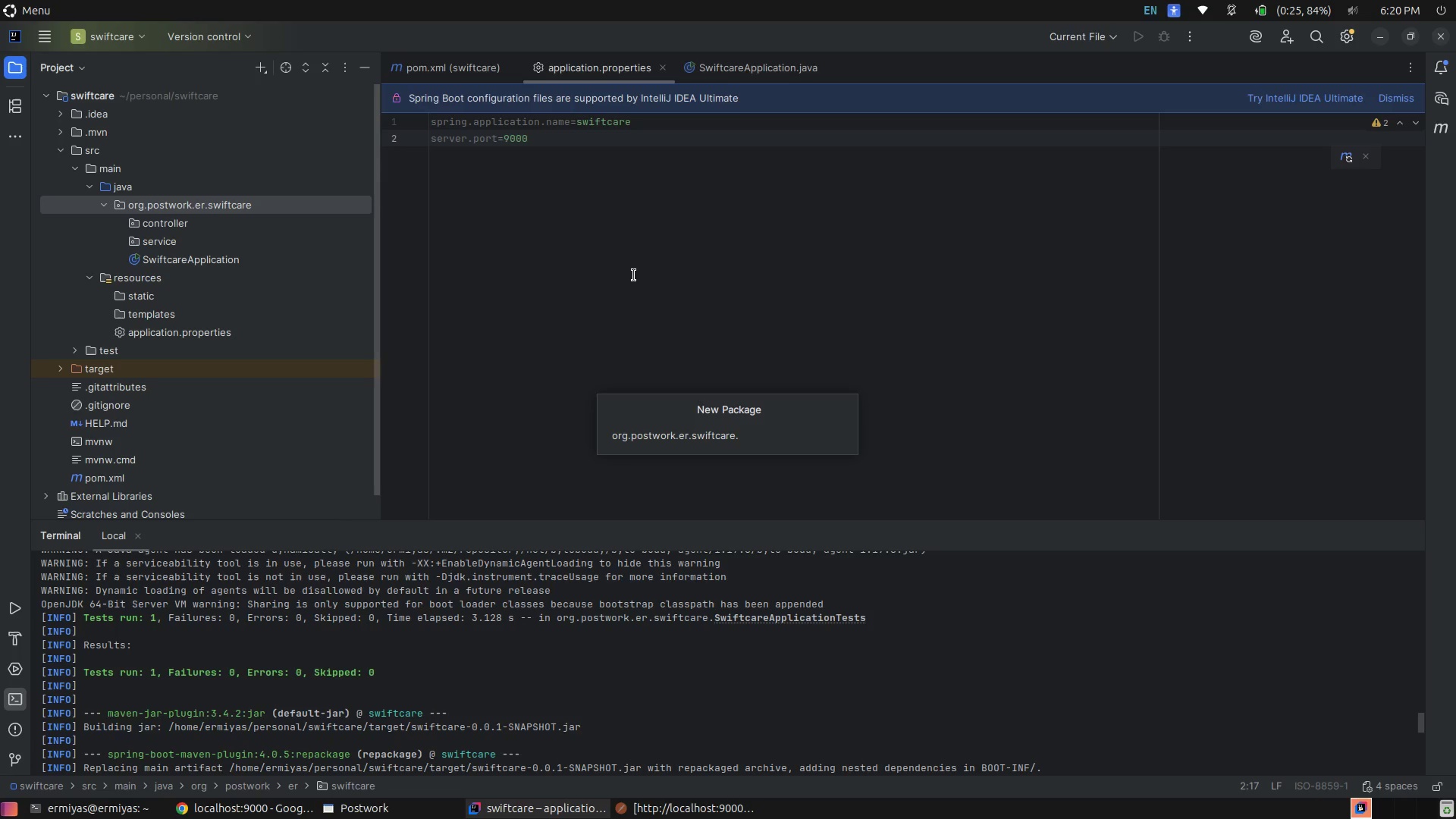 
type(repository)
 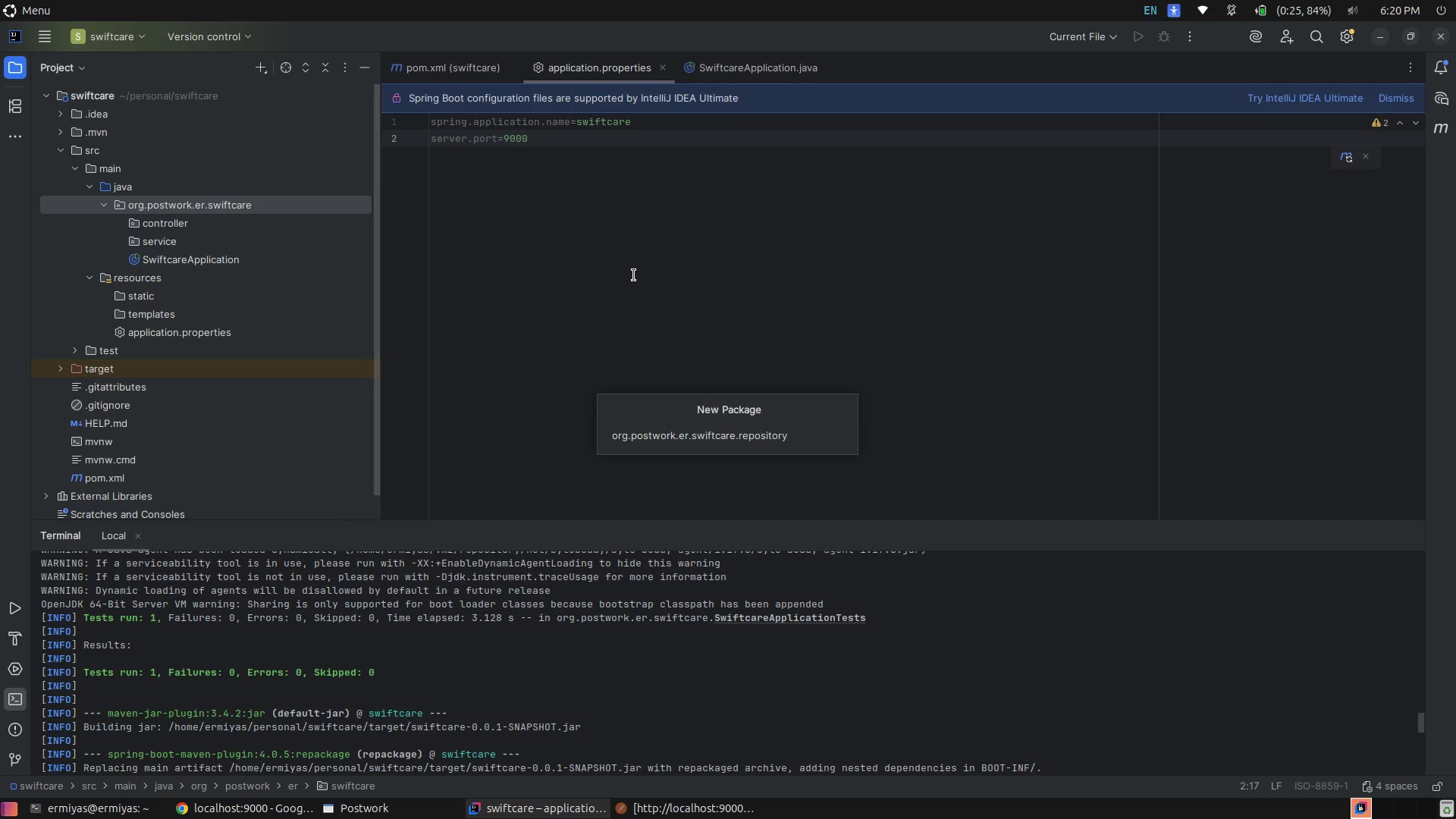 
key(Enter)
 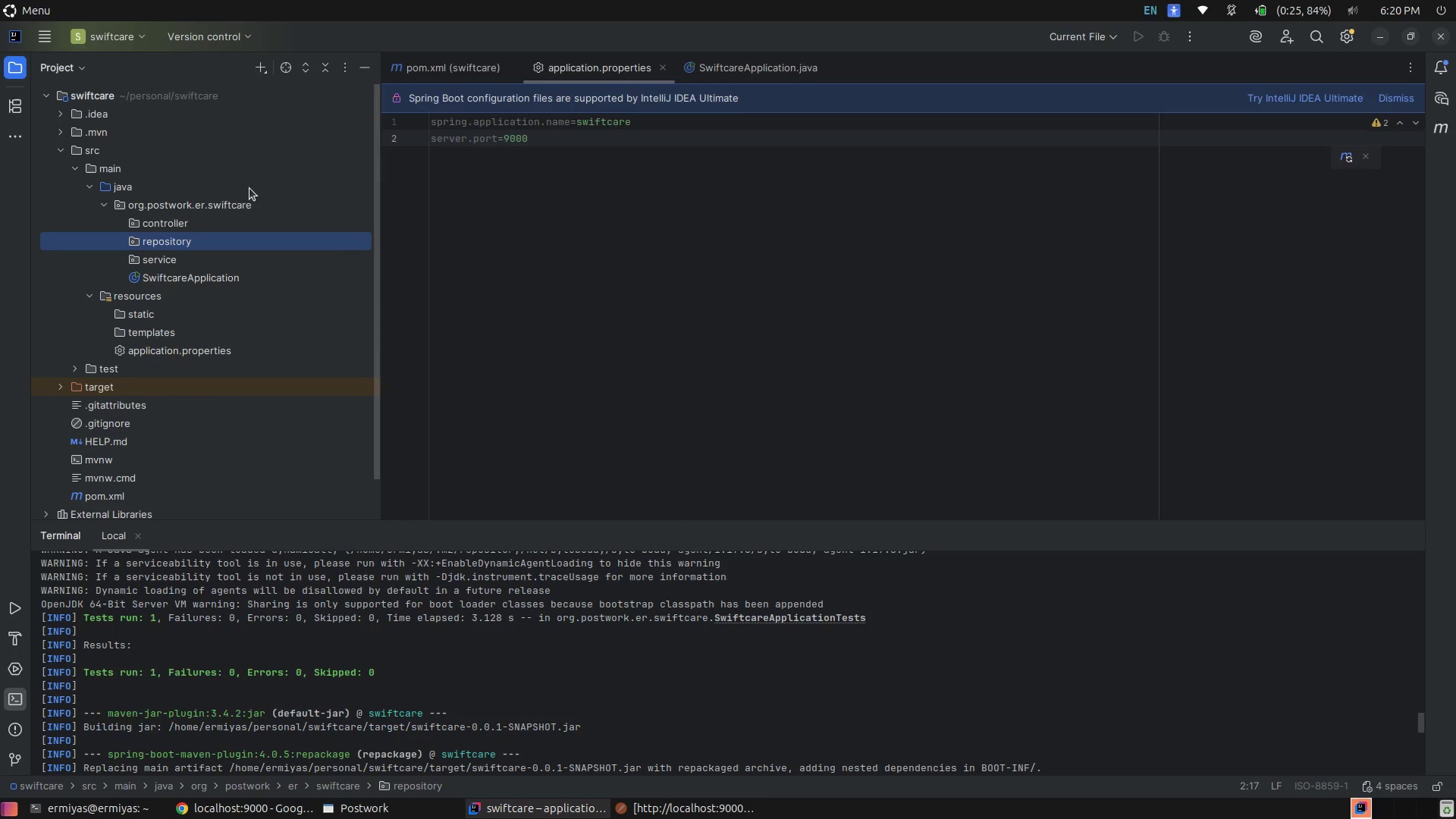 
left_click([231, 204])
 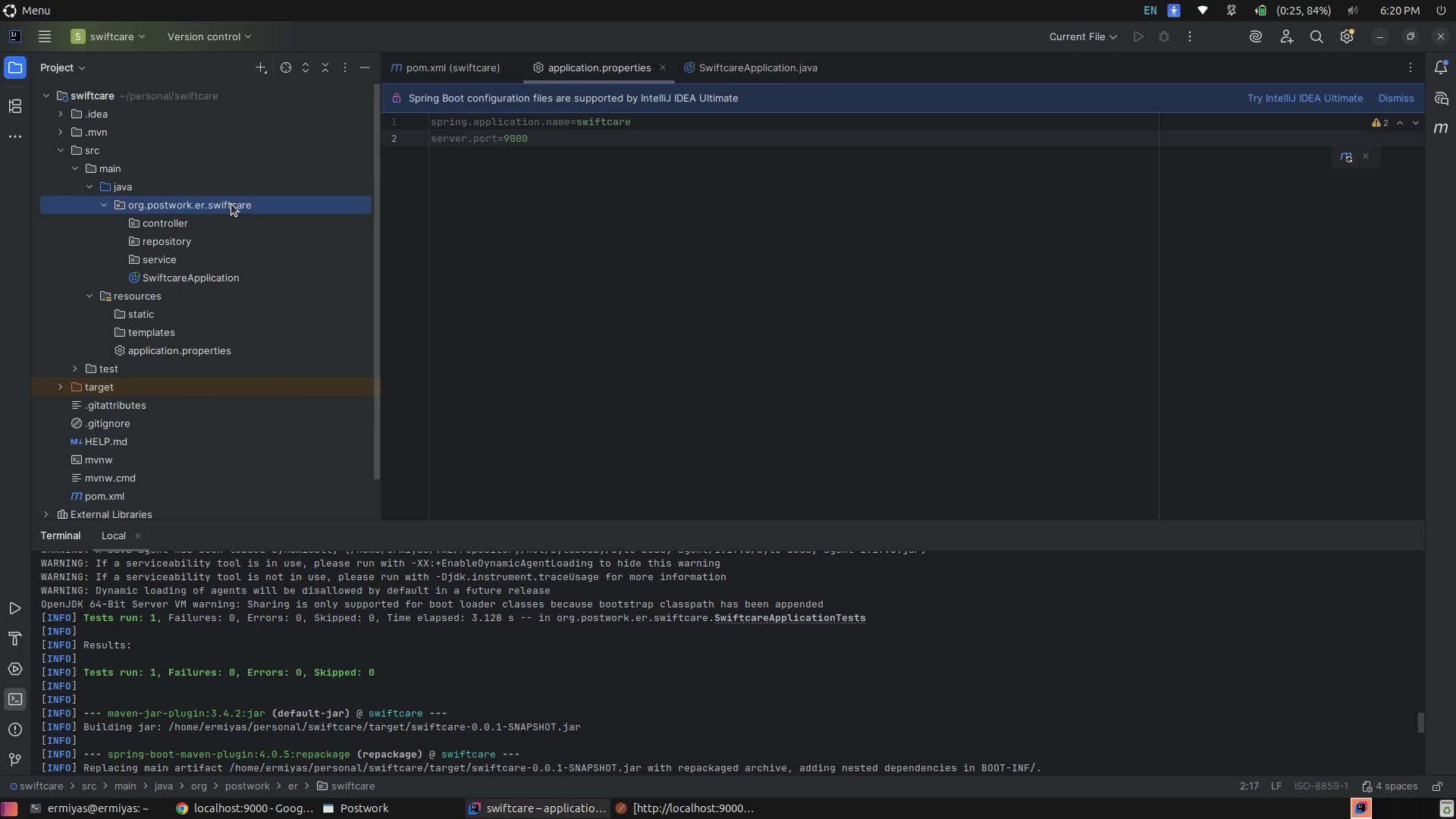 
right_click([231, 204])
 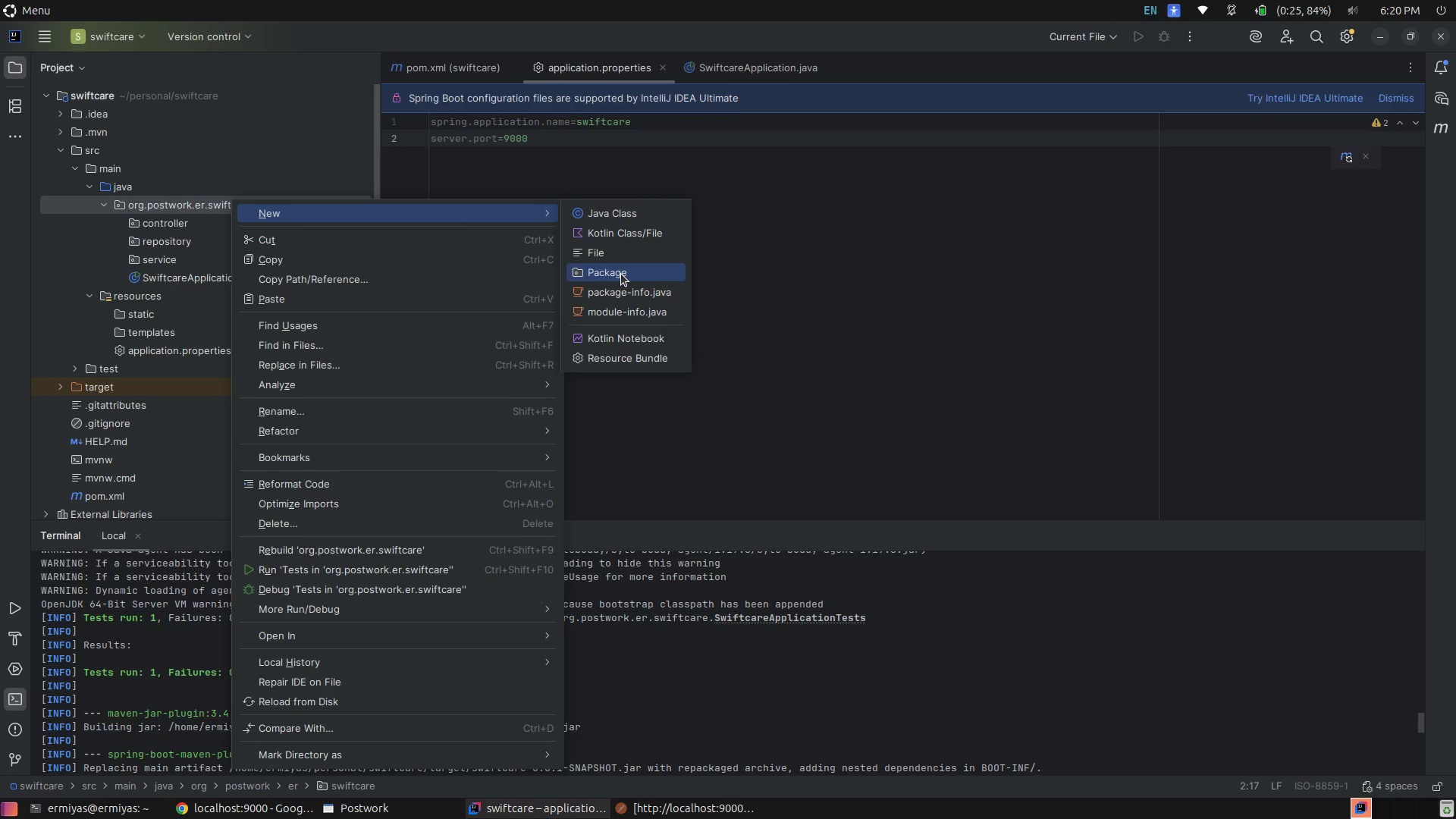 
wait(7.67)
 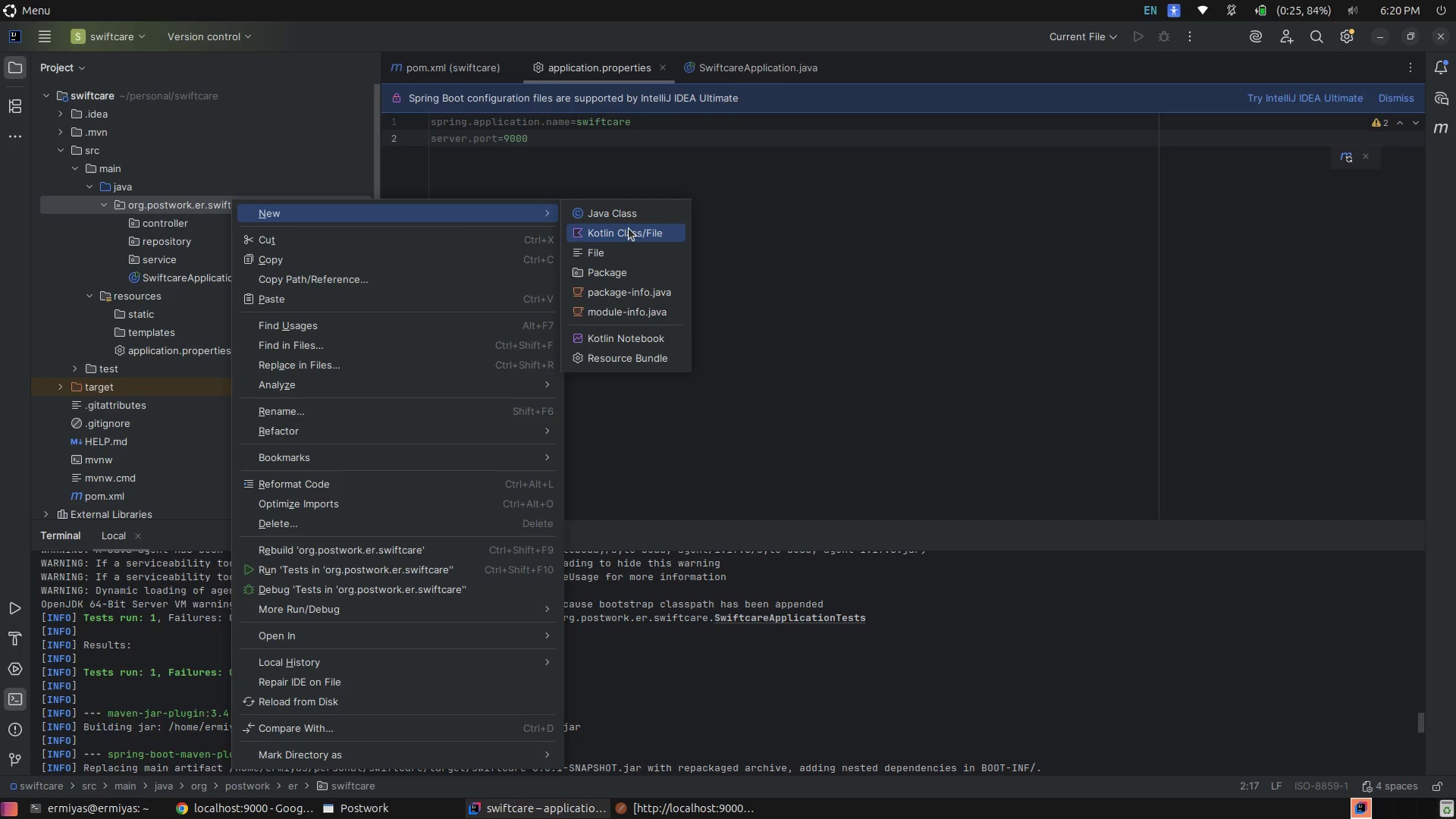 
left_click([621, 274])
 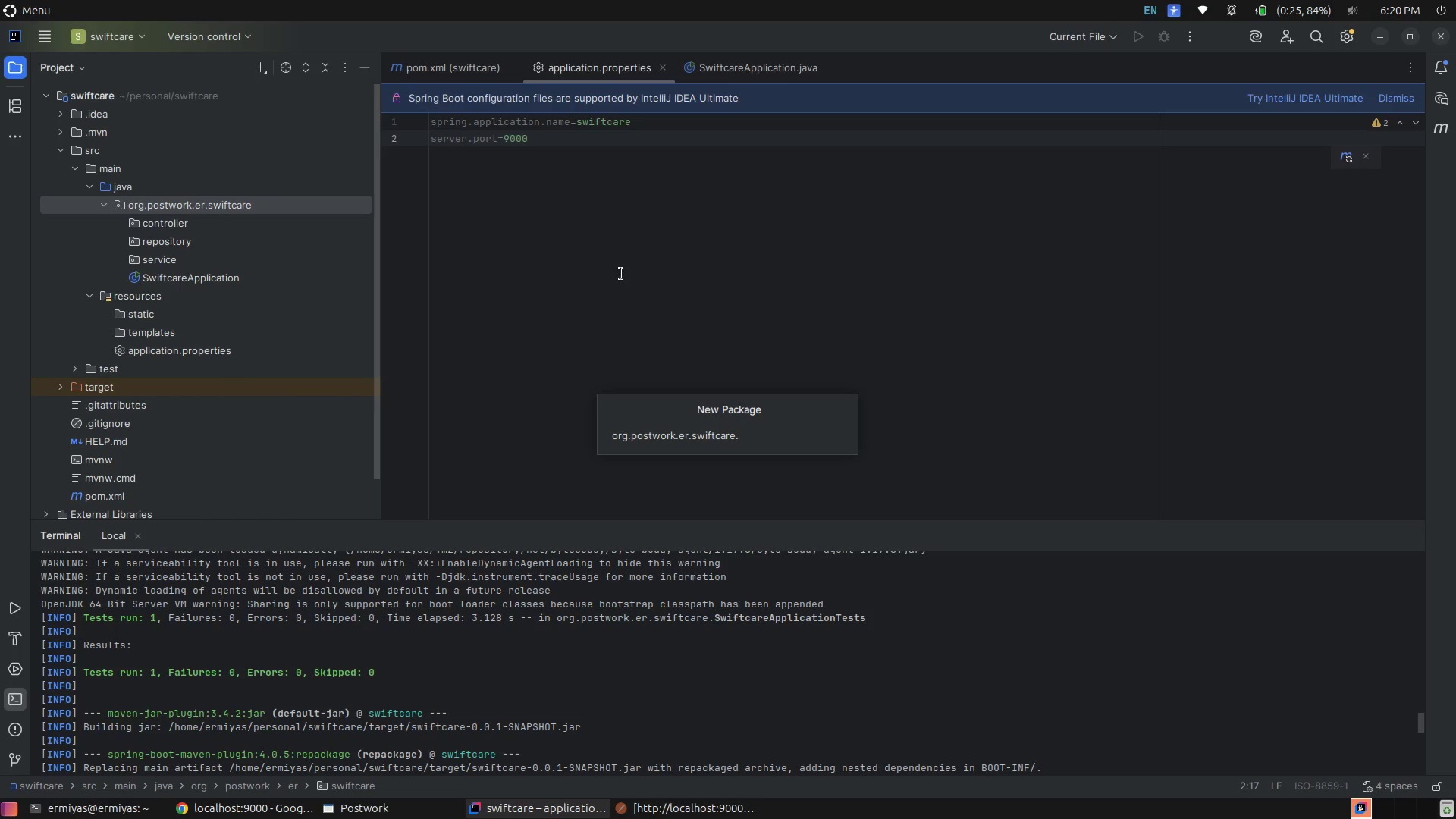 
type(model)
 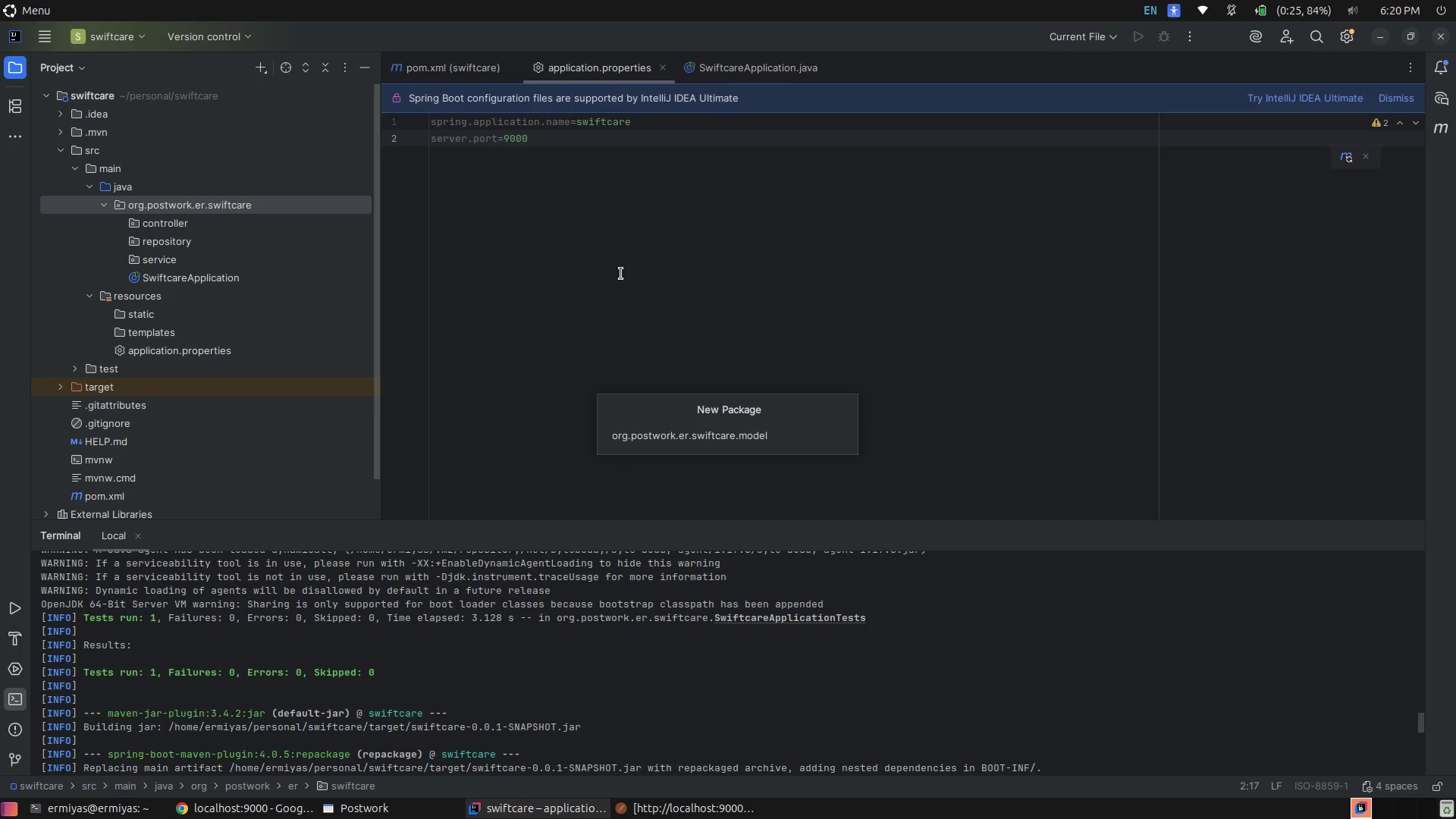 
key(Enter)
 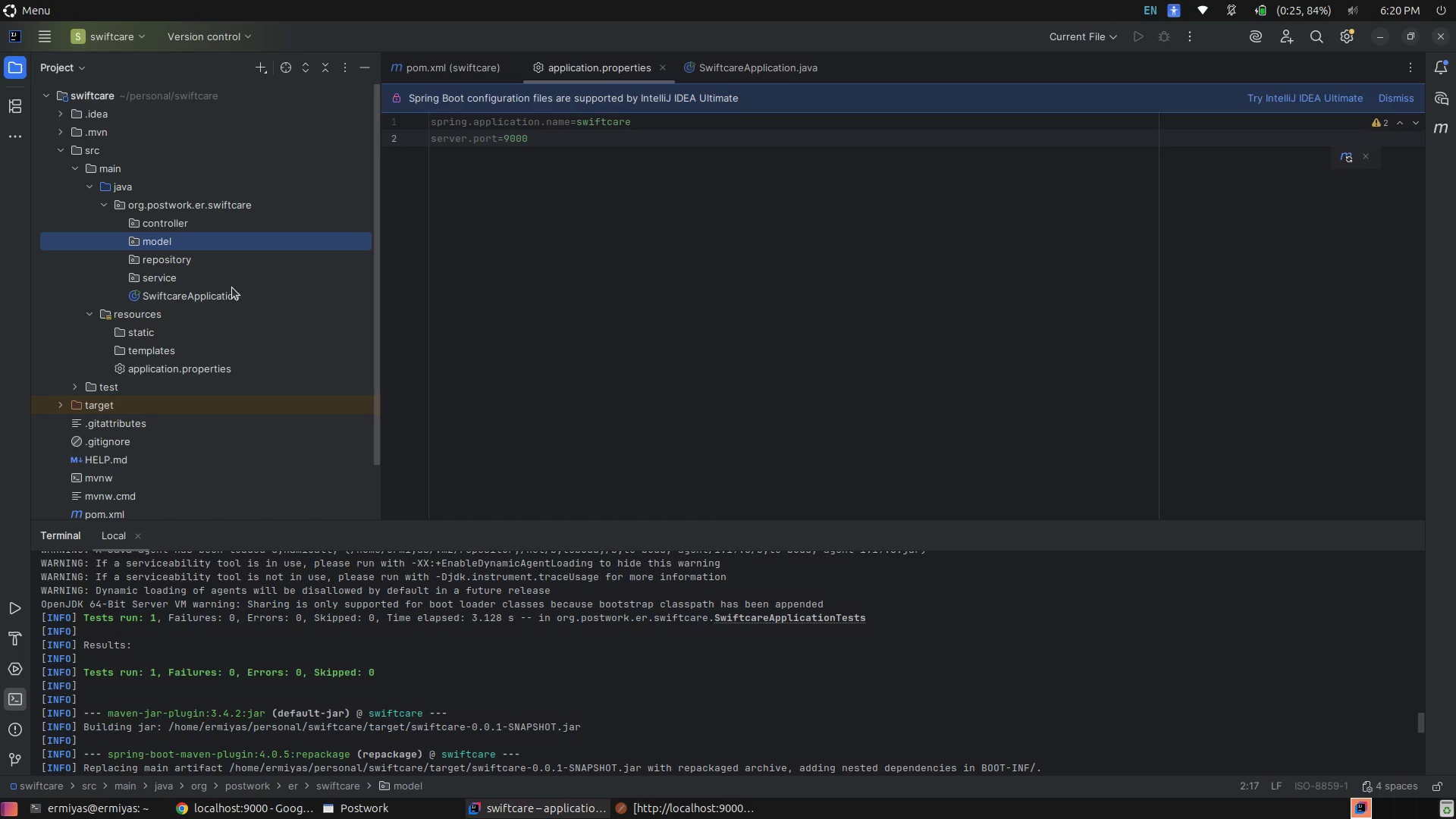 
wait(15.01)
 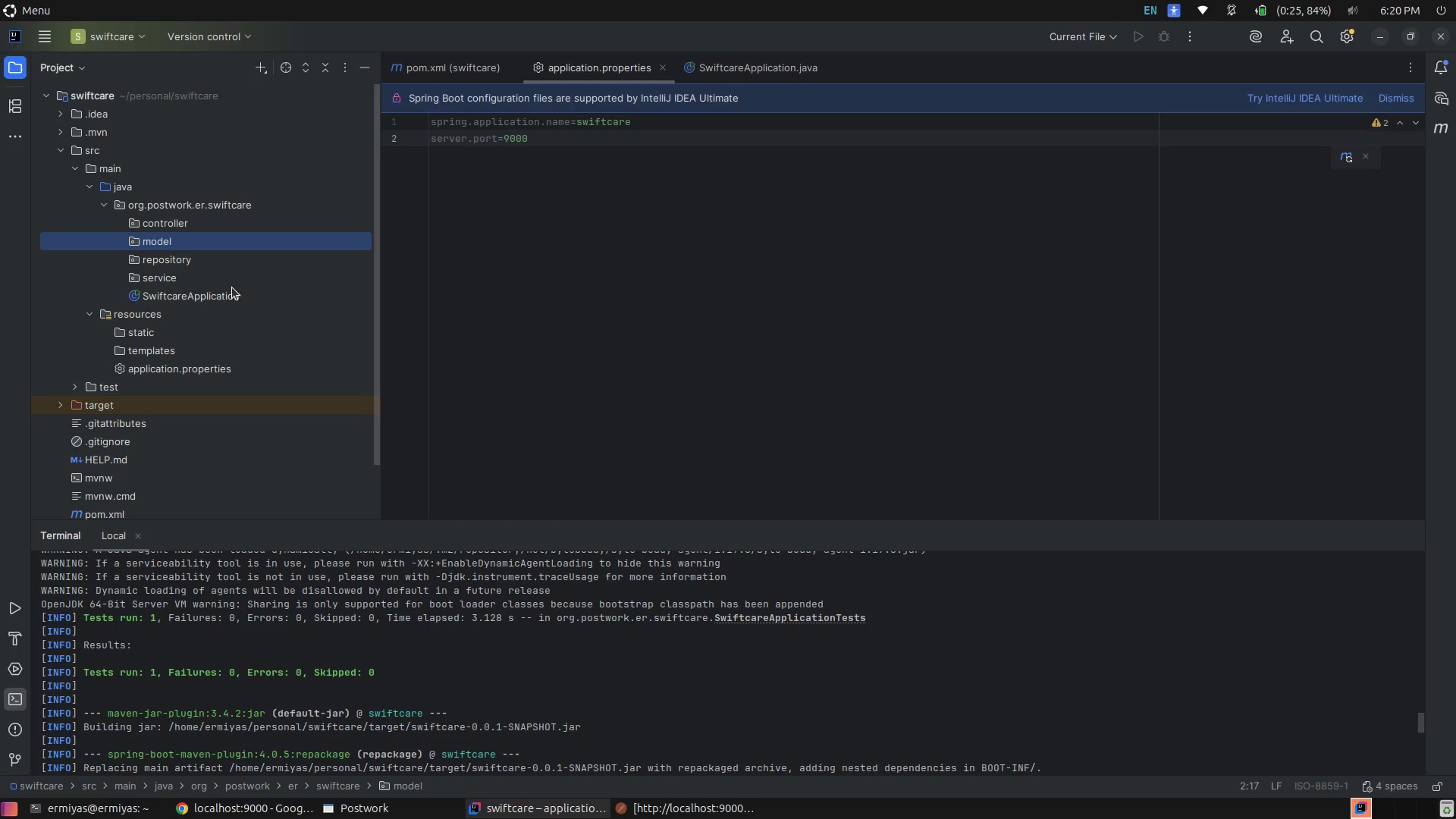 
left_click([627, 214])
 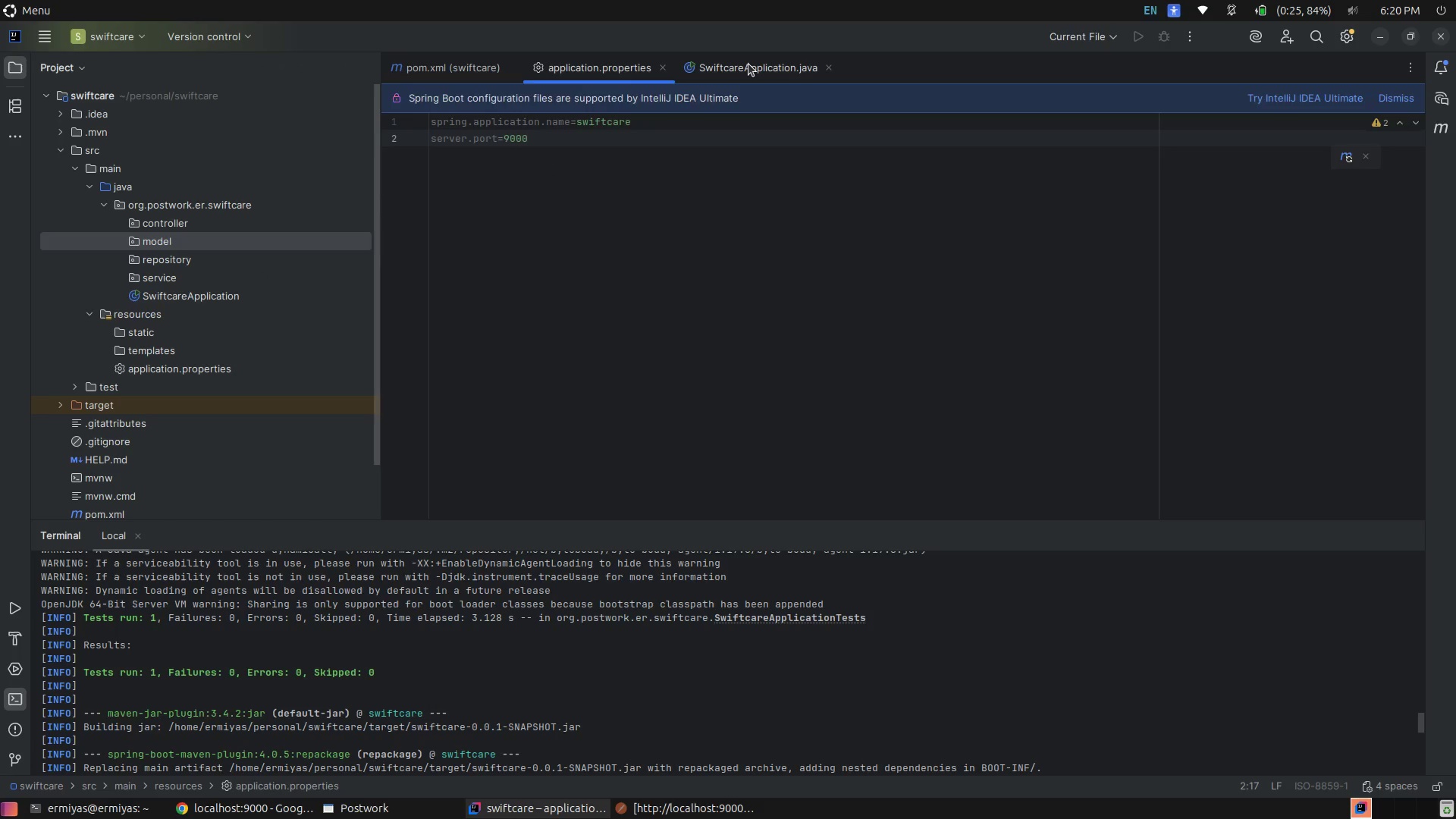 
double_click([748, 64])
 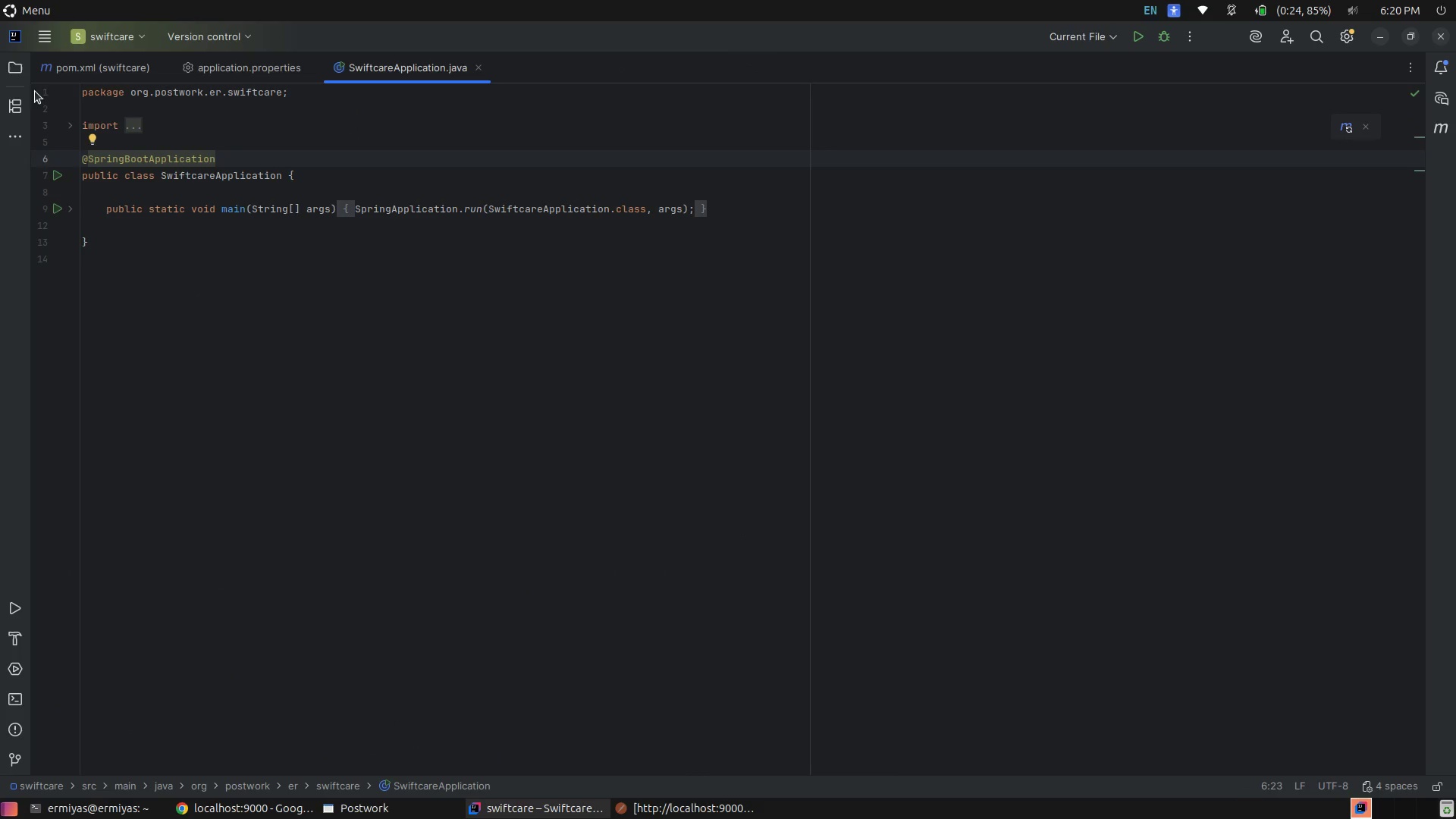 
left_click([5, 71])
 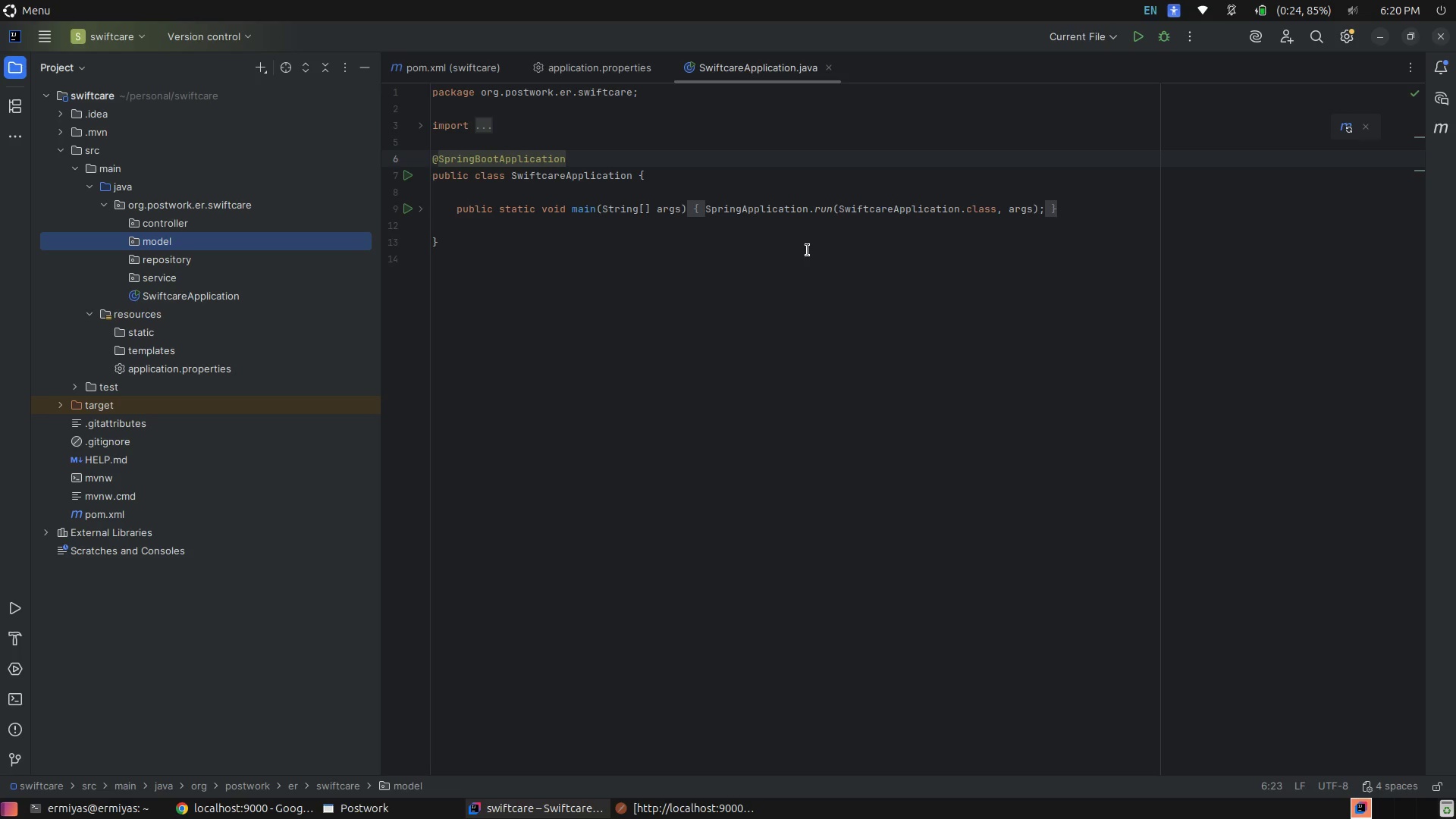 
left_click([808, 250])
 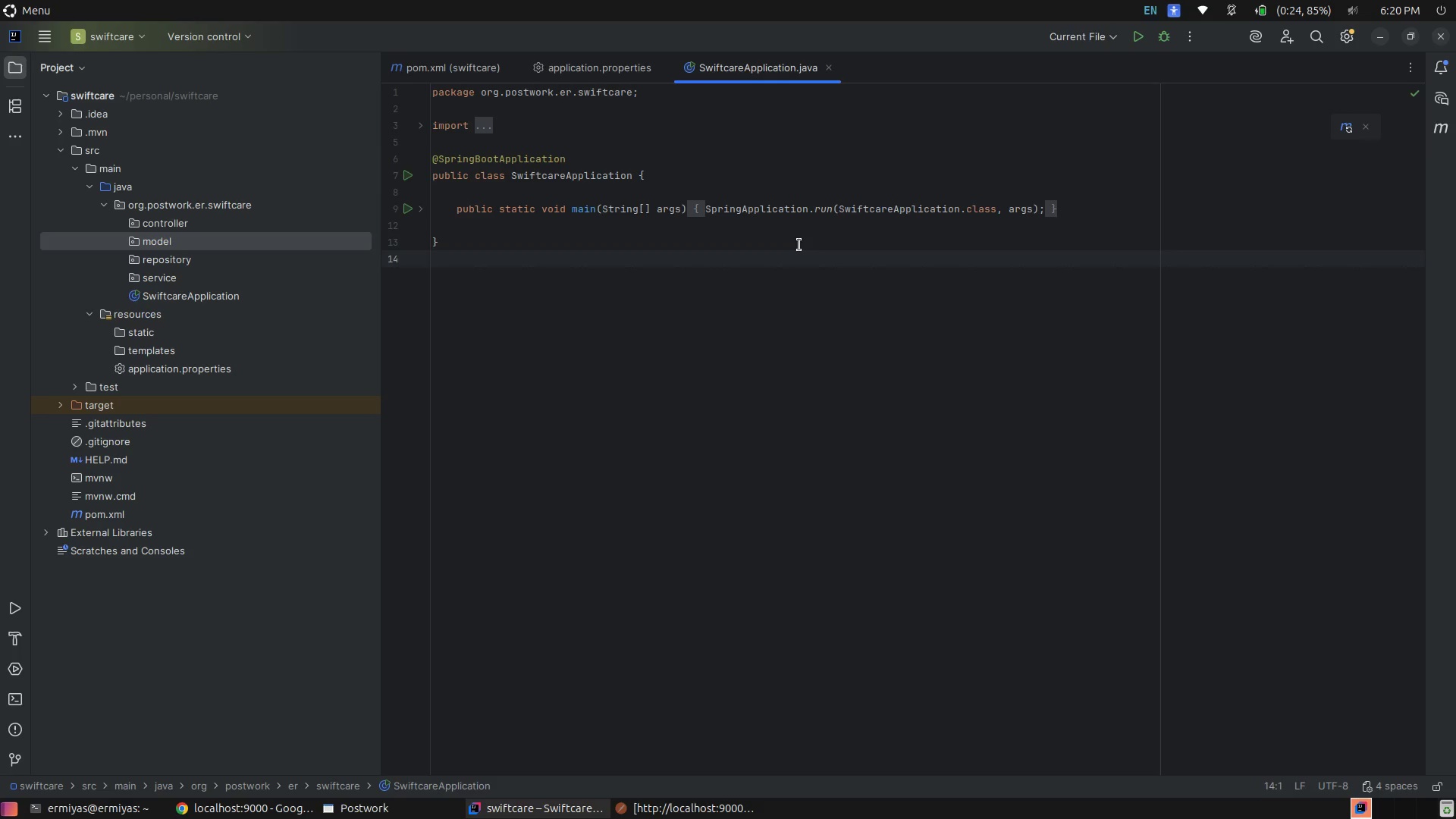 
wait(8.29)
 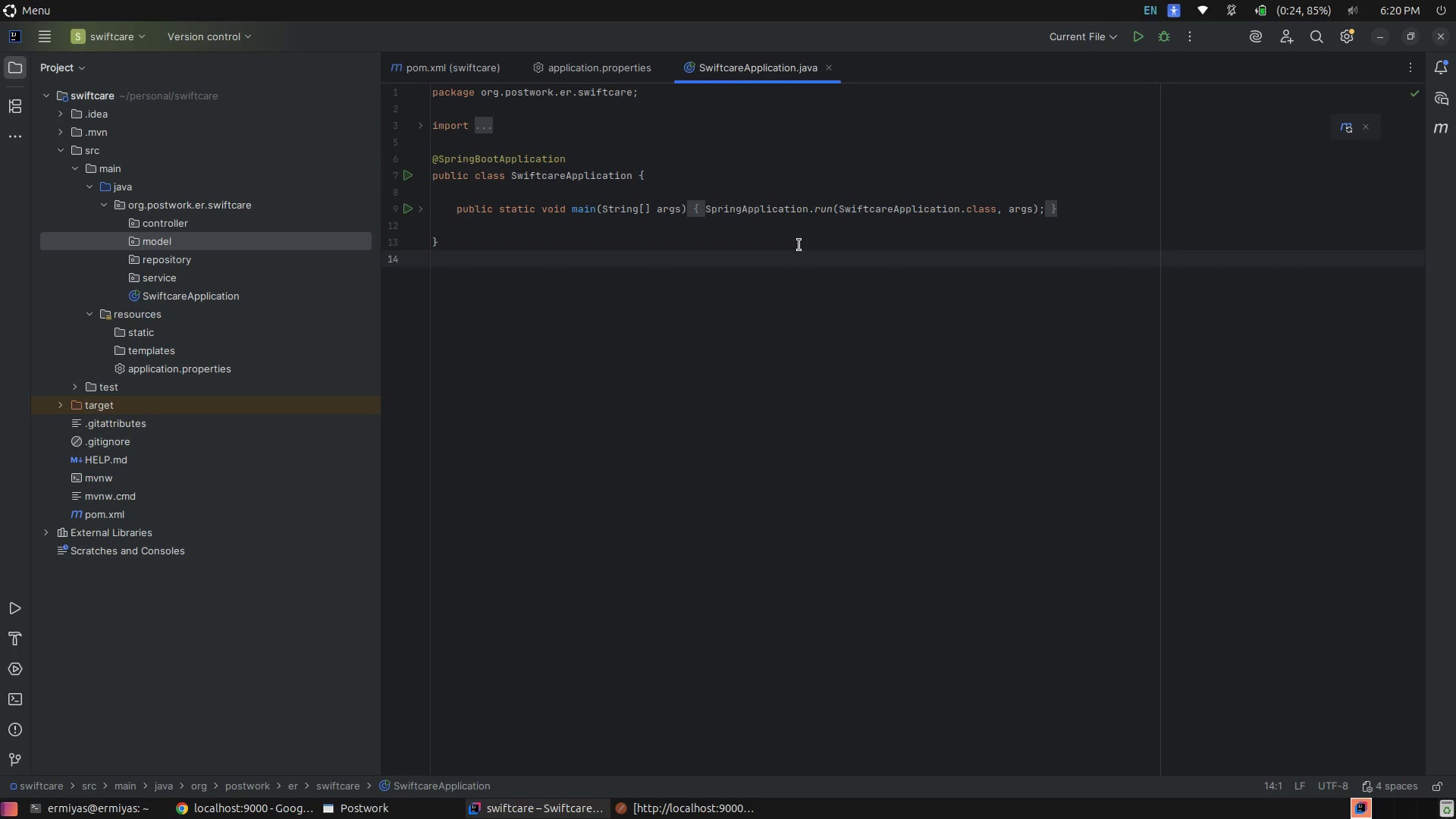 
left_click([677, 368])
 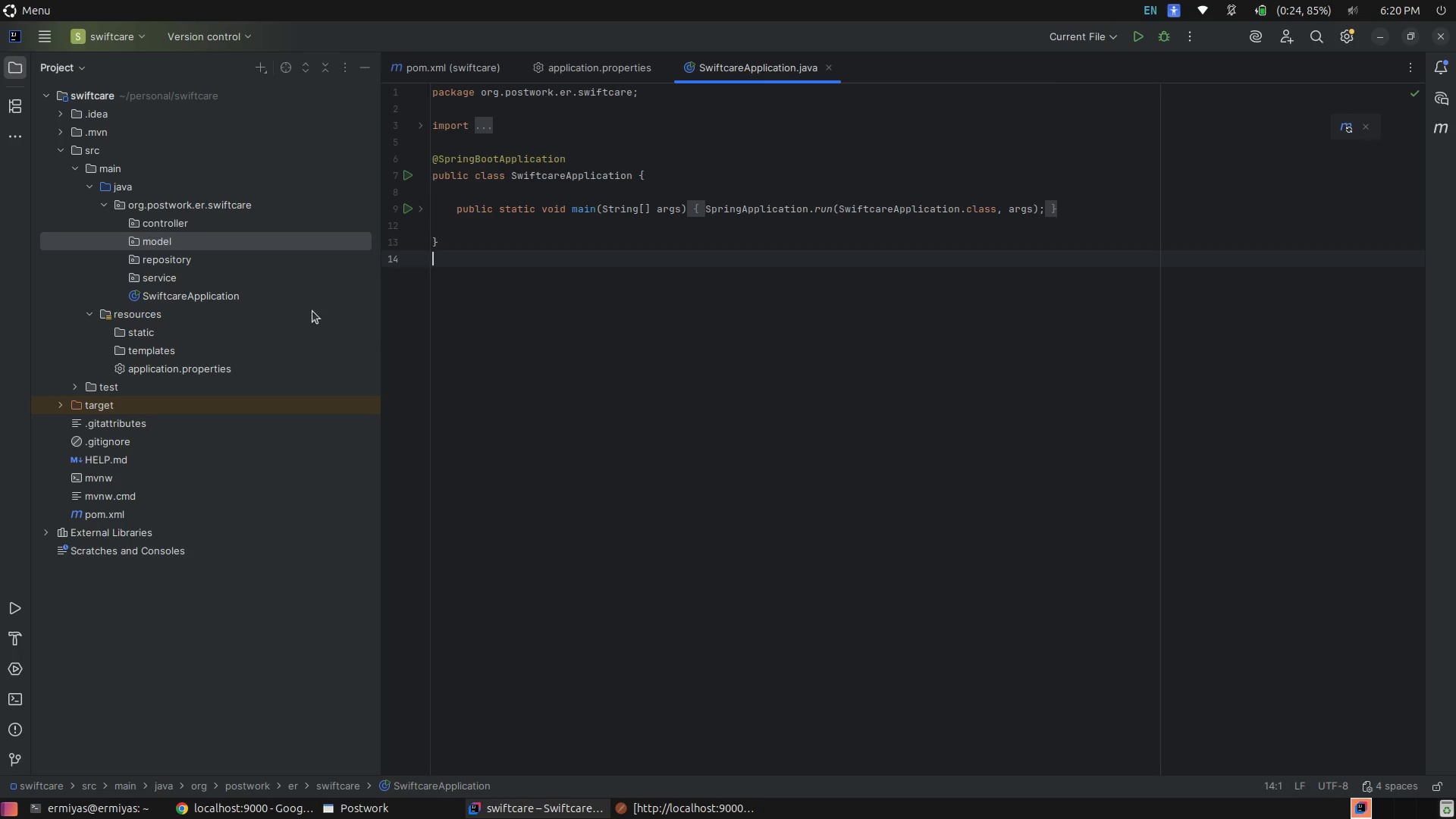 
left_click([179, 240])
 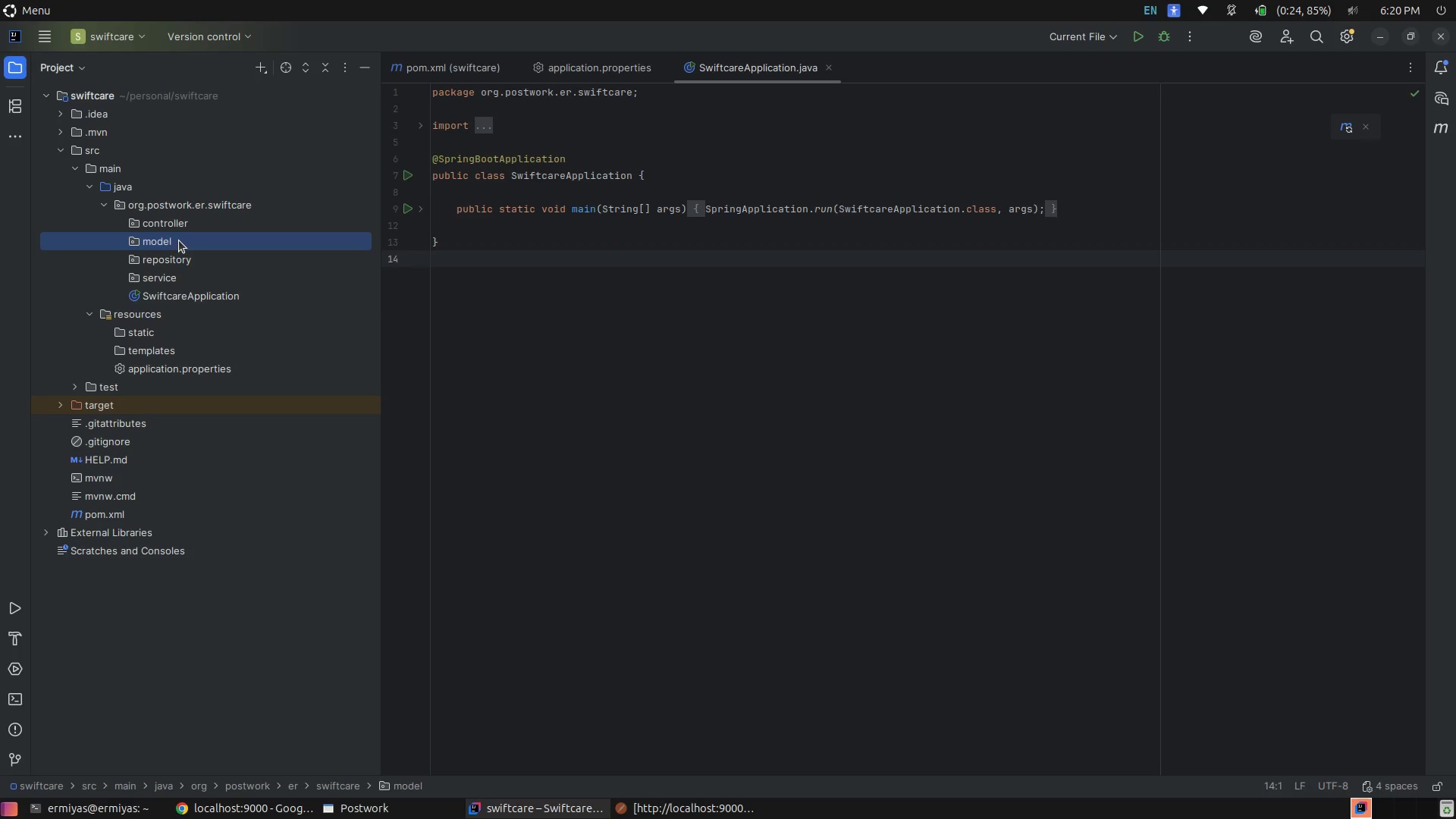 
wait(9.89)
 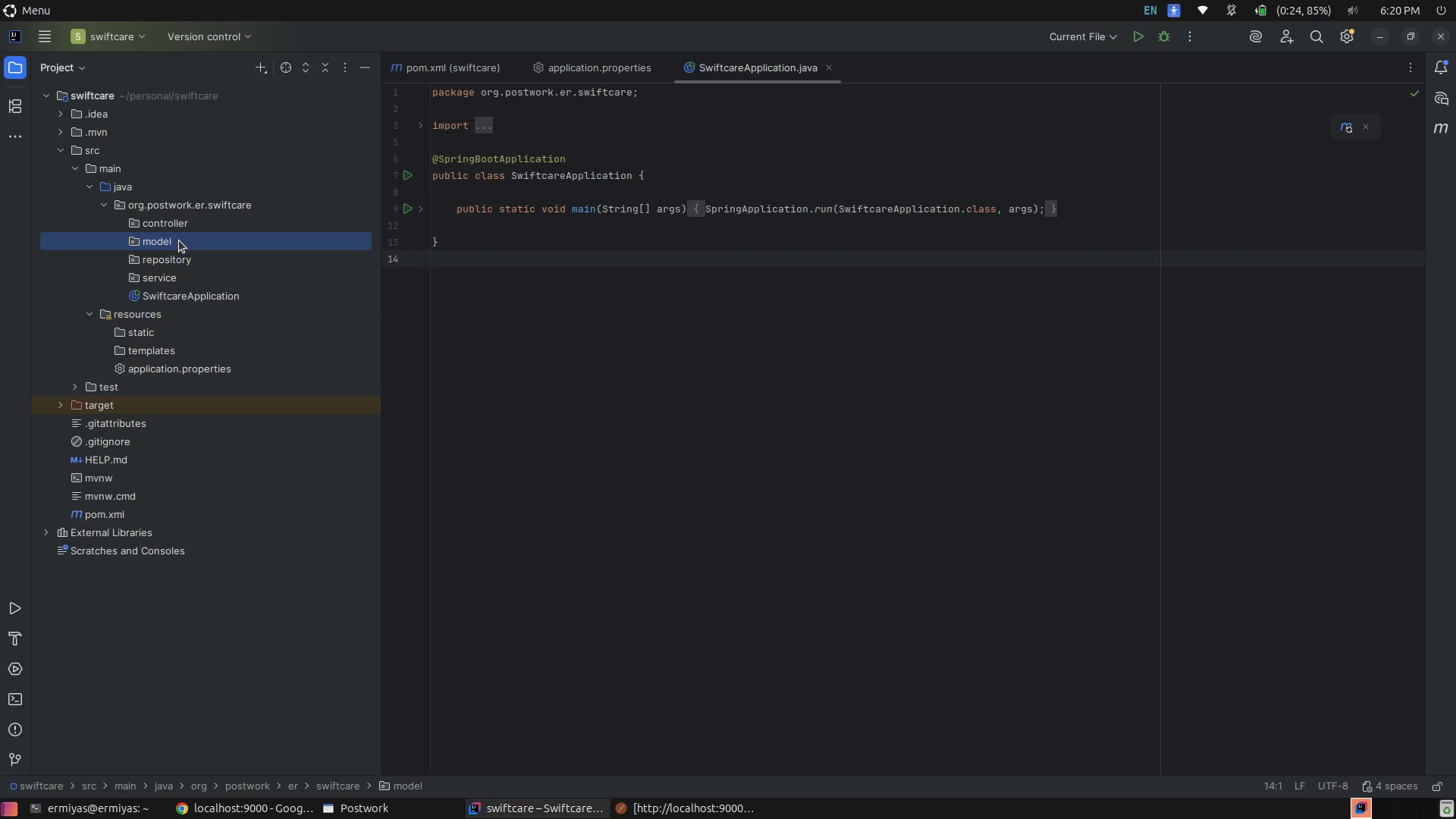 
right_click([179, 240])
 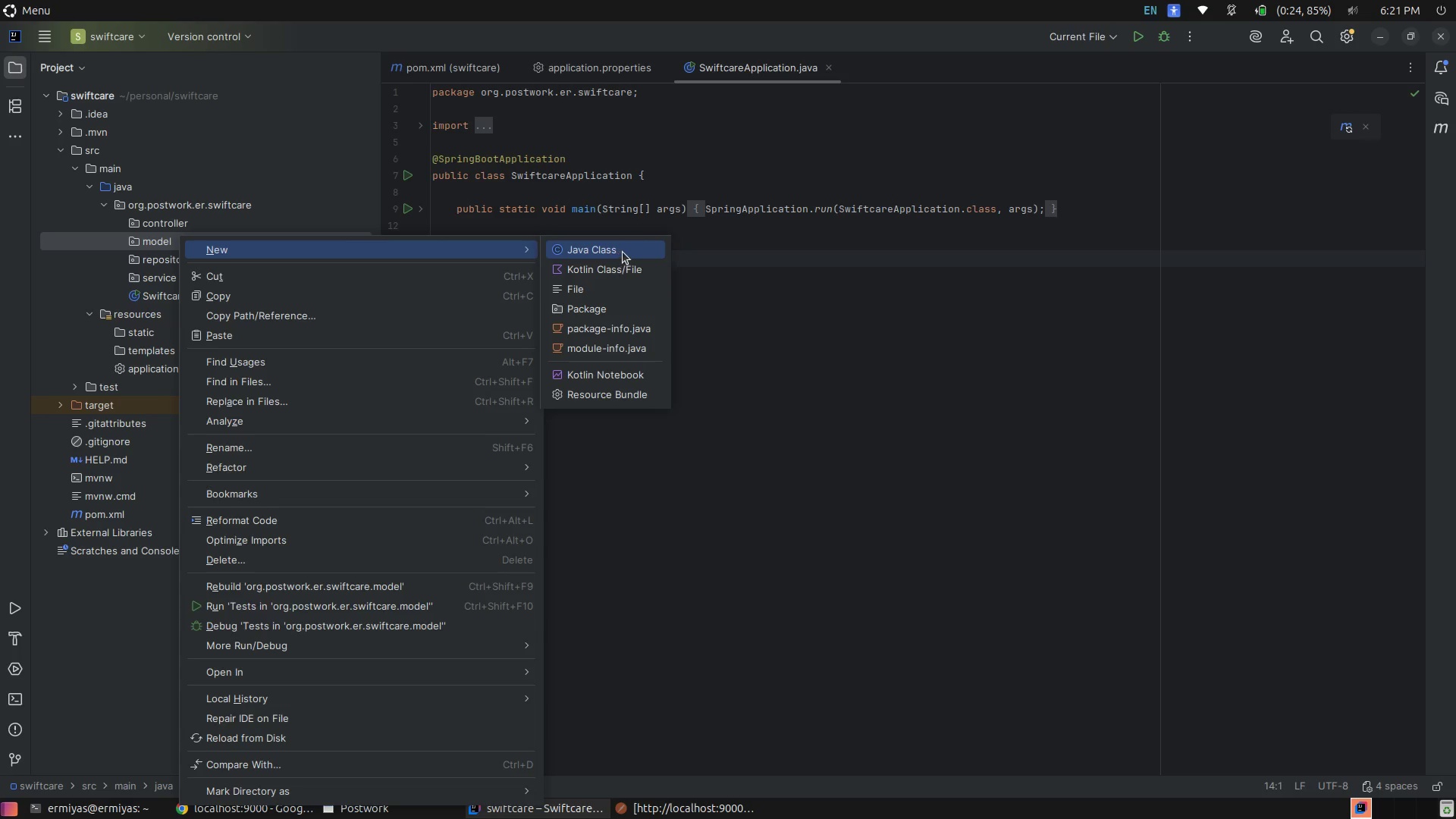 
wait(36.94)
 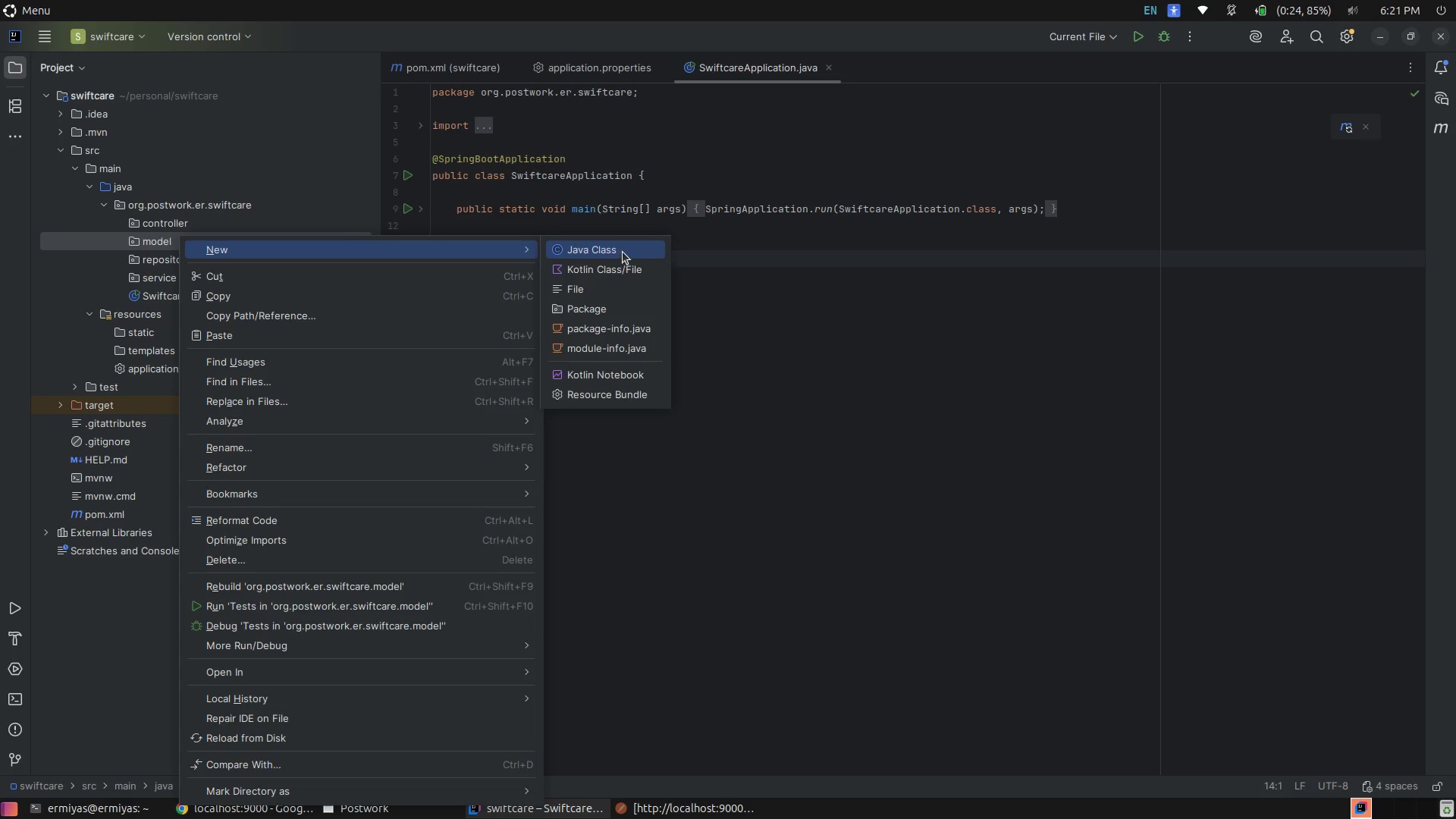 
left_click([626, 248])
 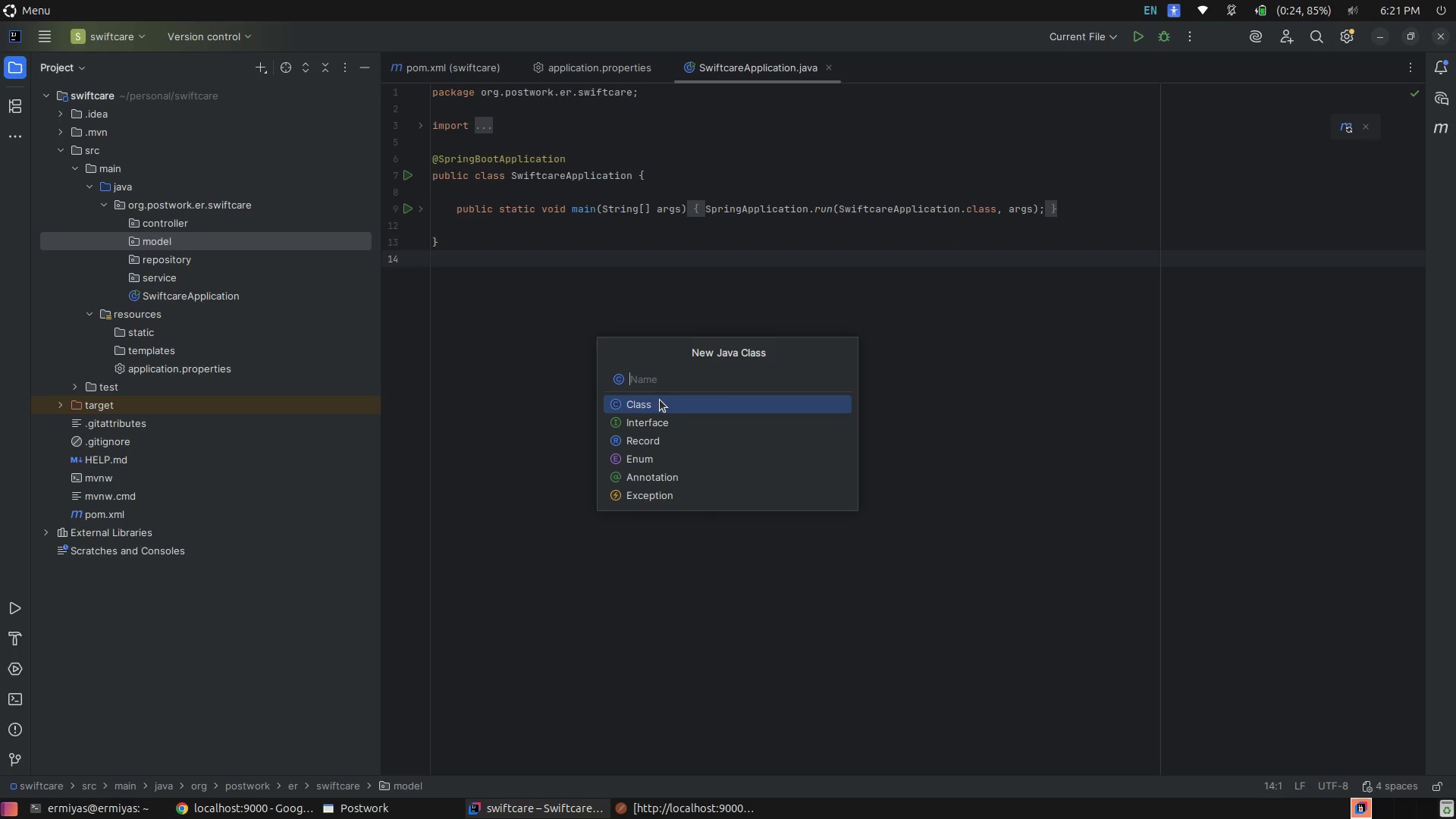 
wait(14.56)
 